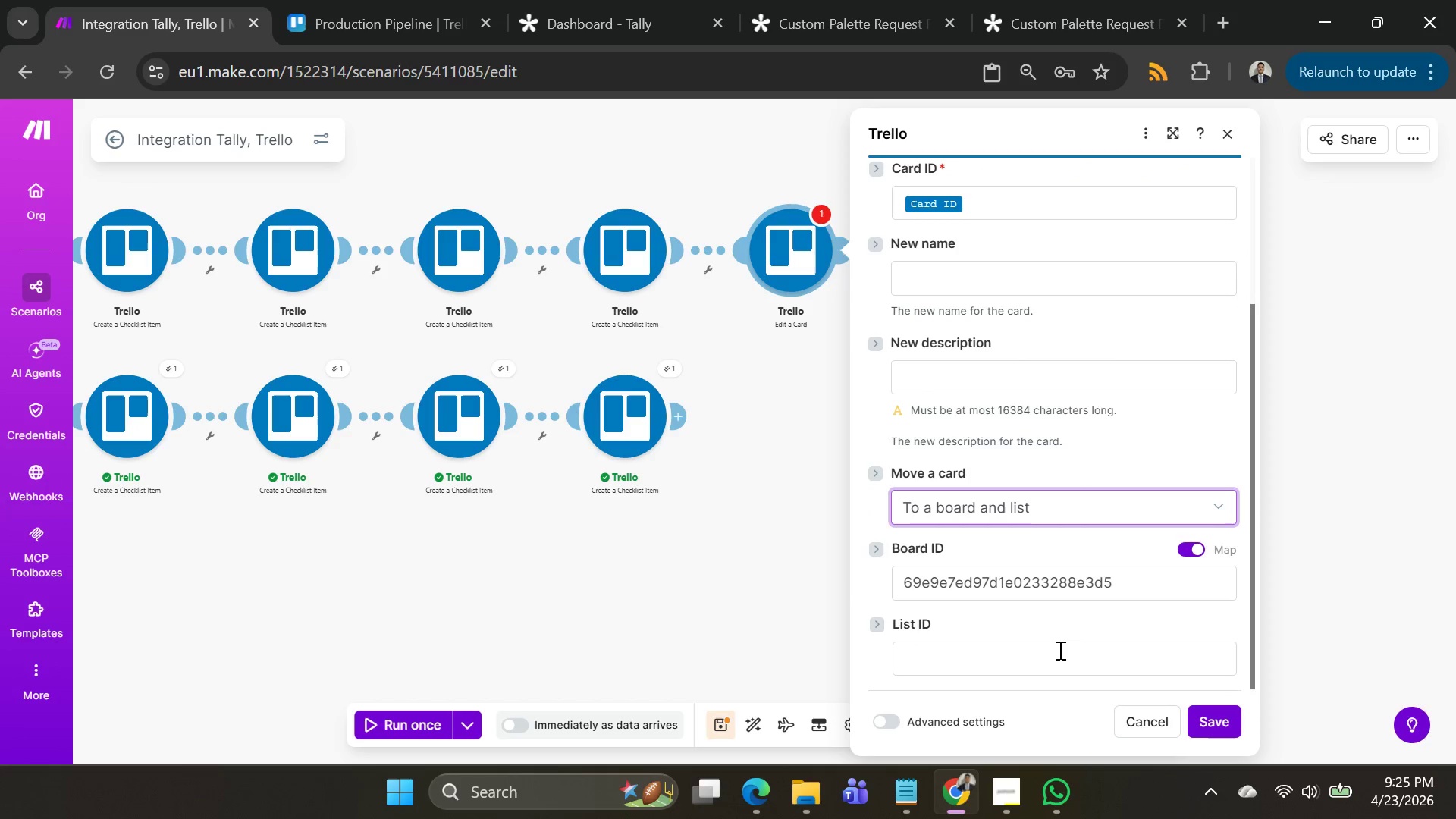 
left_click_drag(start_coordinate=[1058, 652], to_coordinate=[1110, 521])
 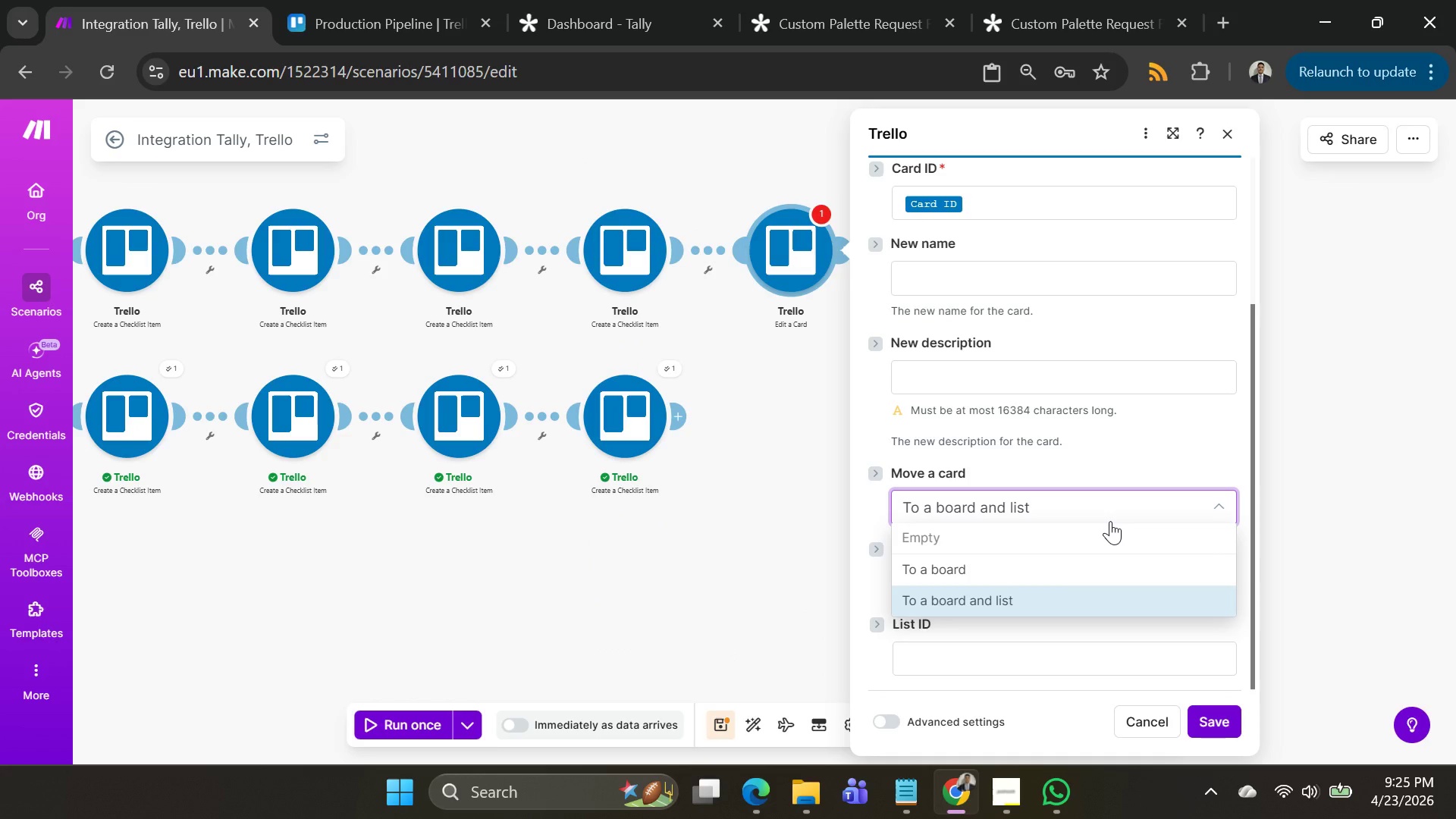 
scroll: coordinate [1090, 535], scroll_direction: down, amount: 6.0
 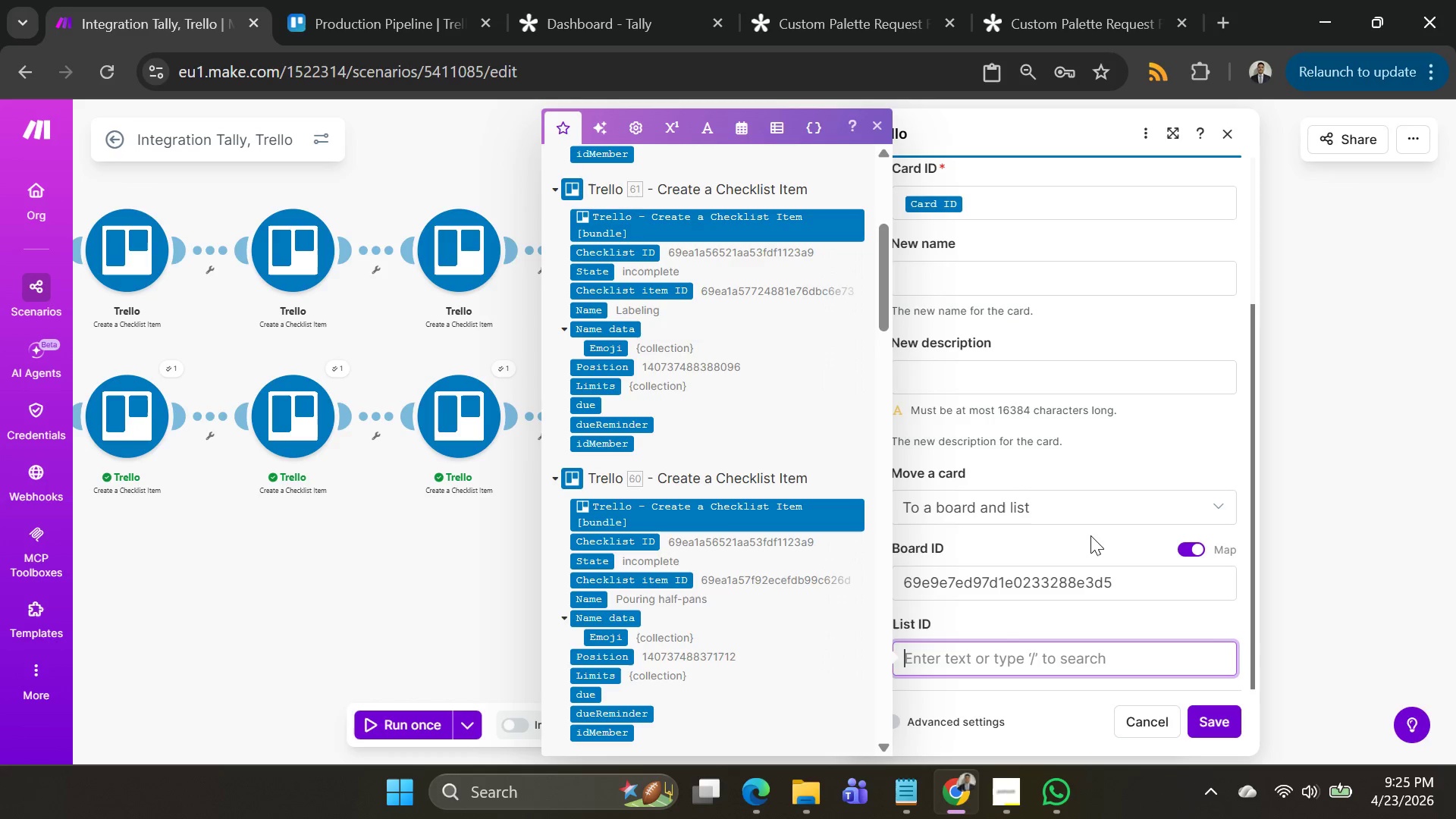 
left_click([1110, 521])
 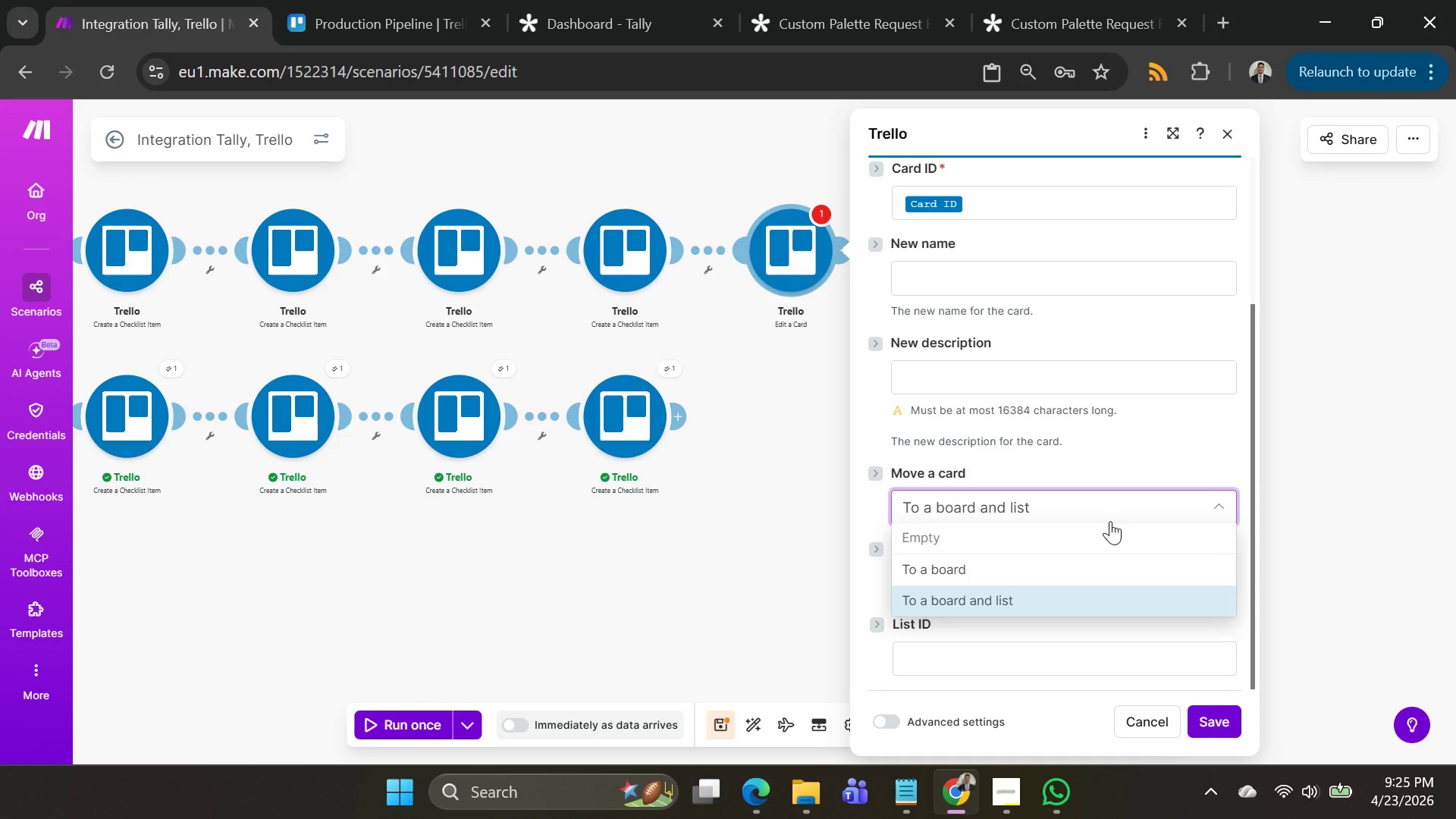 
left_click([1110, 521])
 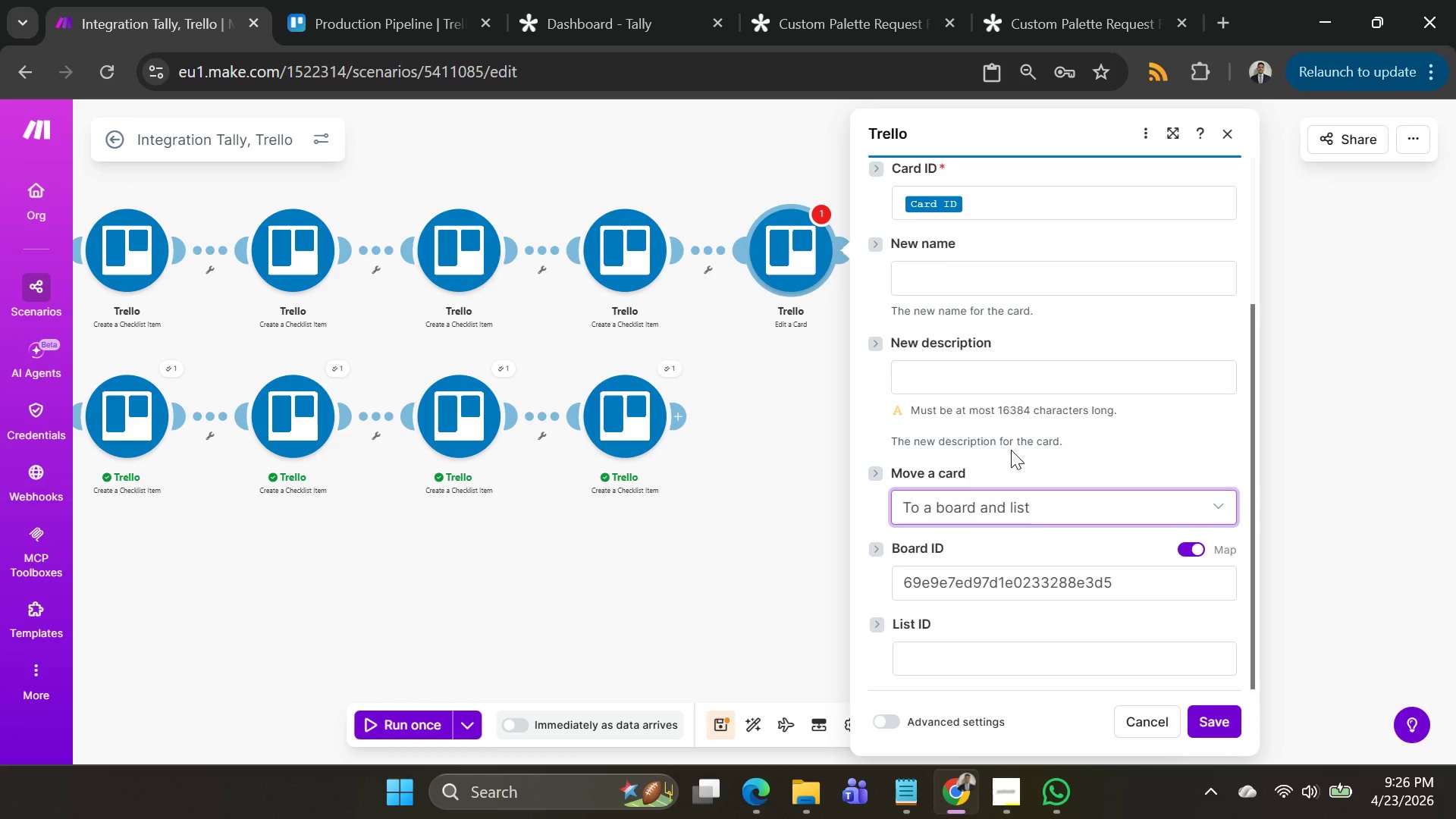 
left_click([1013, 451])
 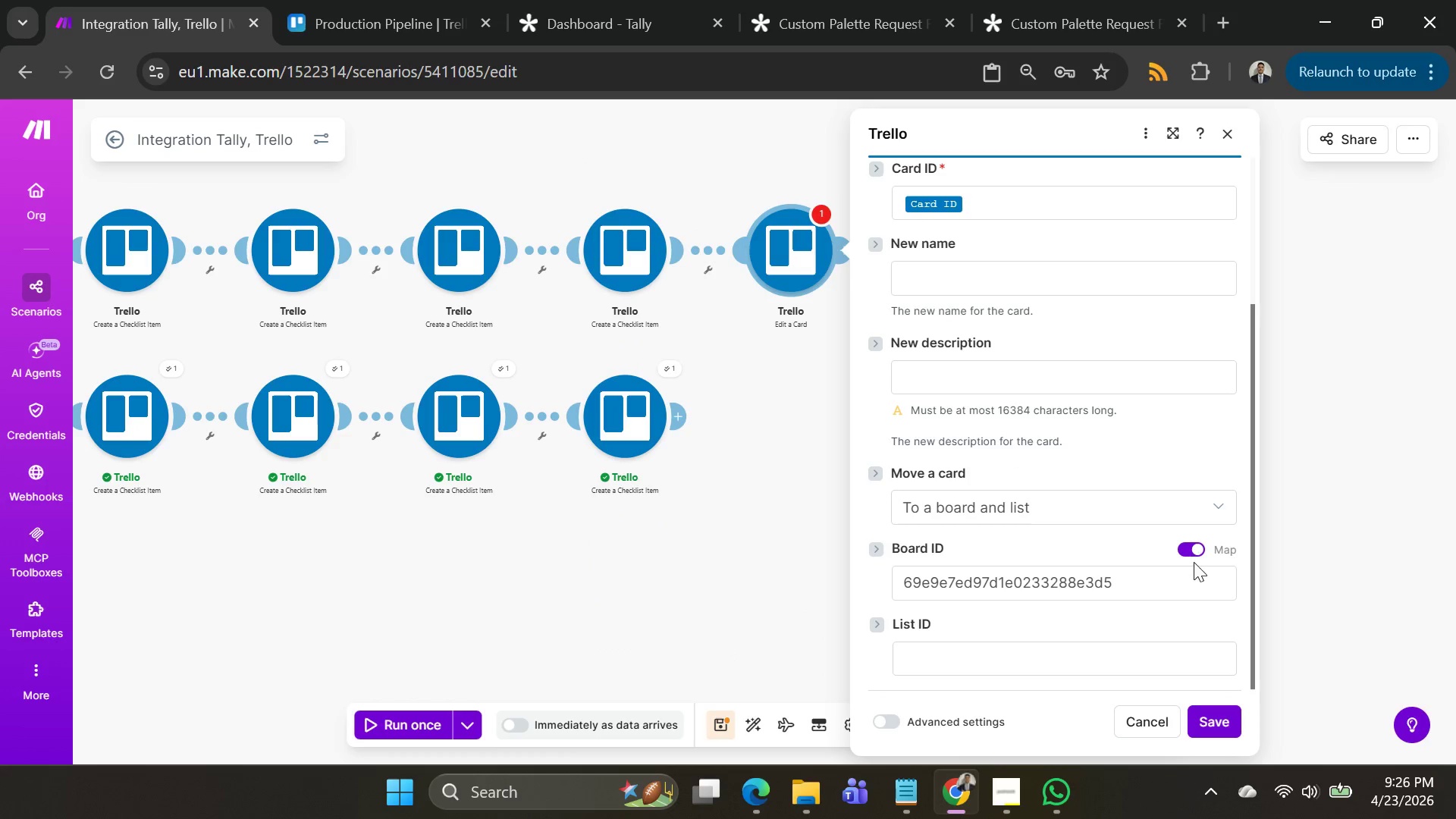 
left_click([1194, 555])
 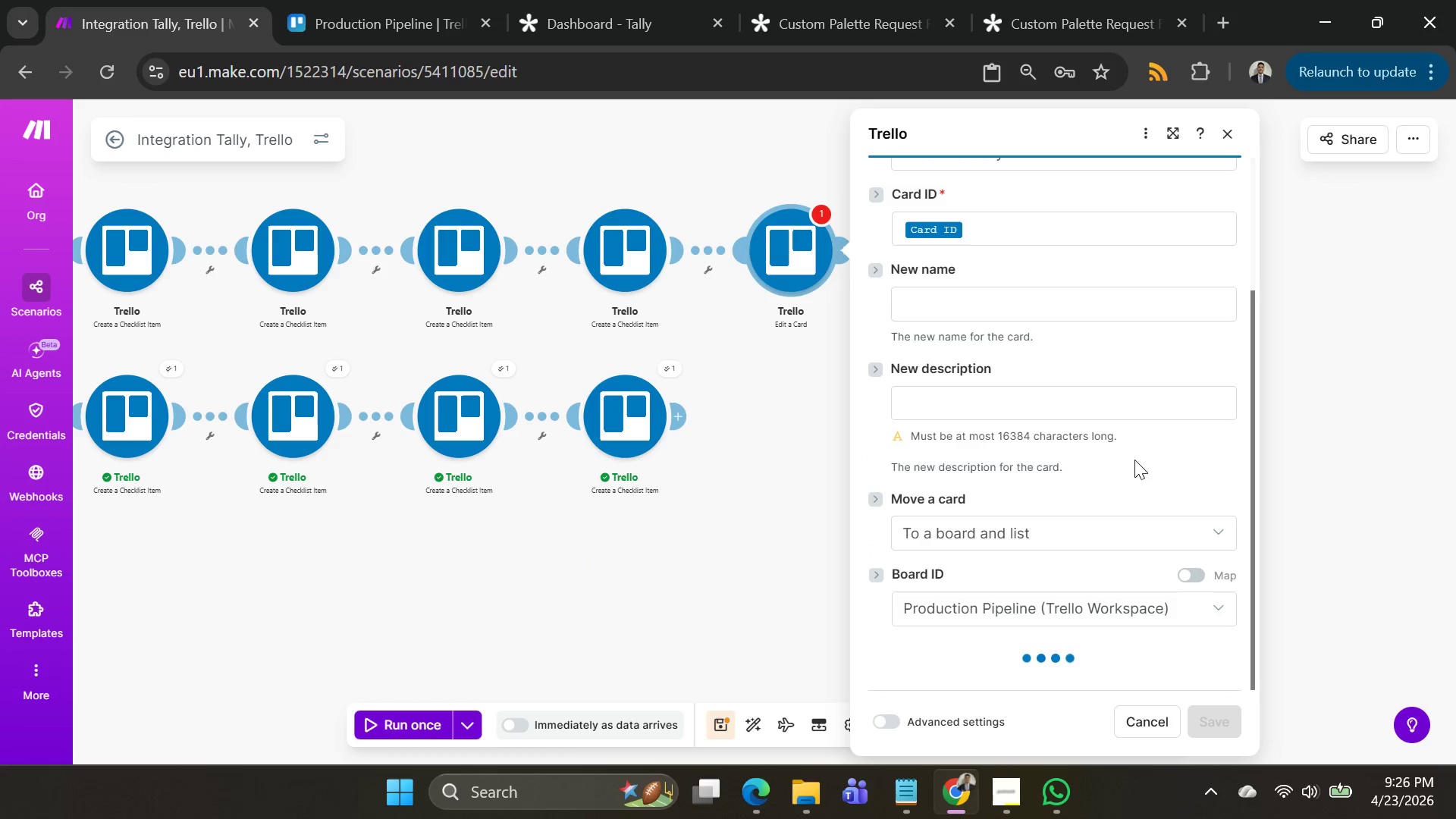 
scroll: coordinate [1134, 460], scroll_direction: down, amount: 2.0
 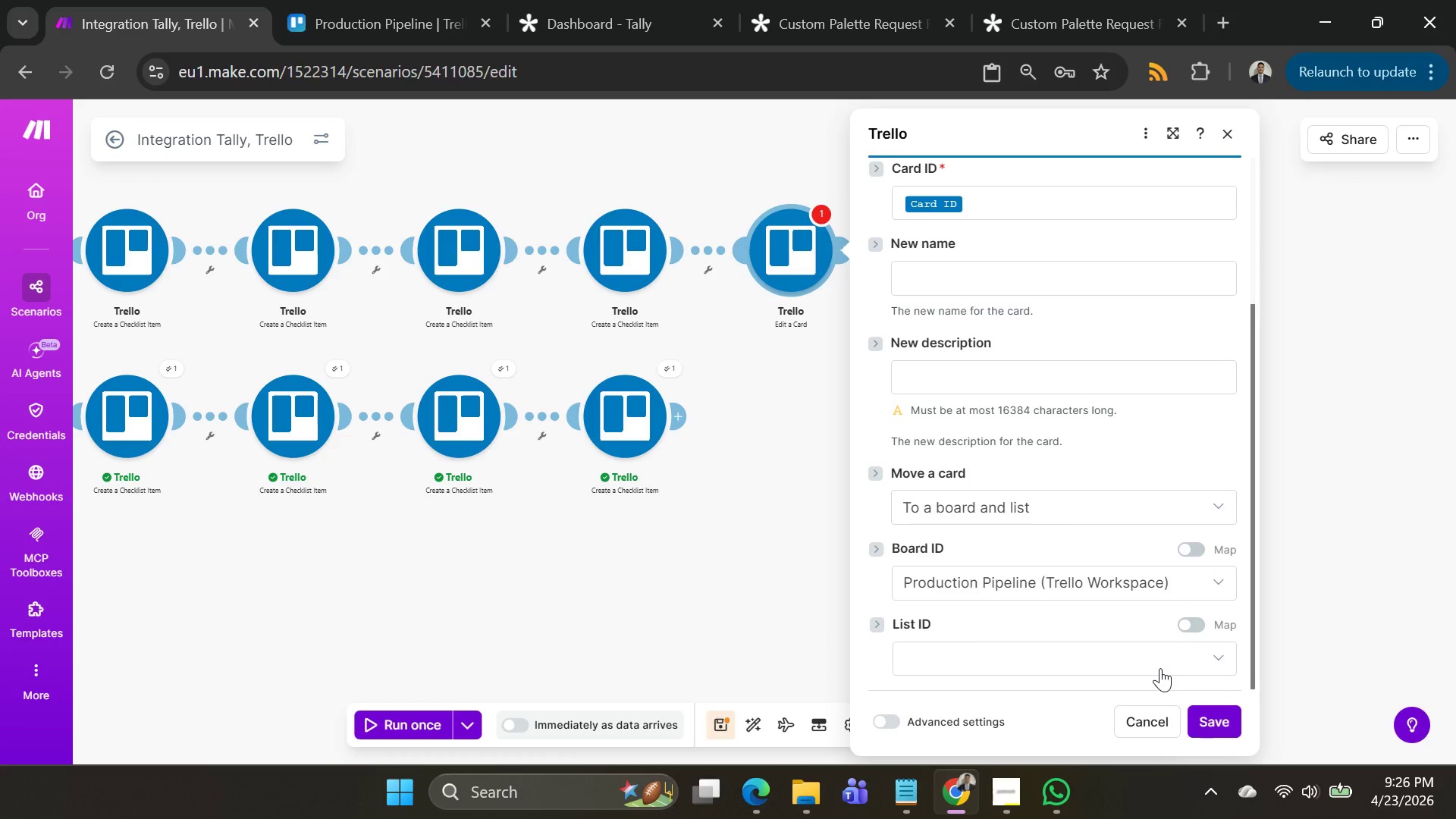 
left_click([1160, 668])
 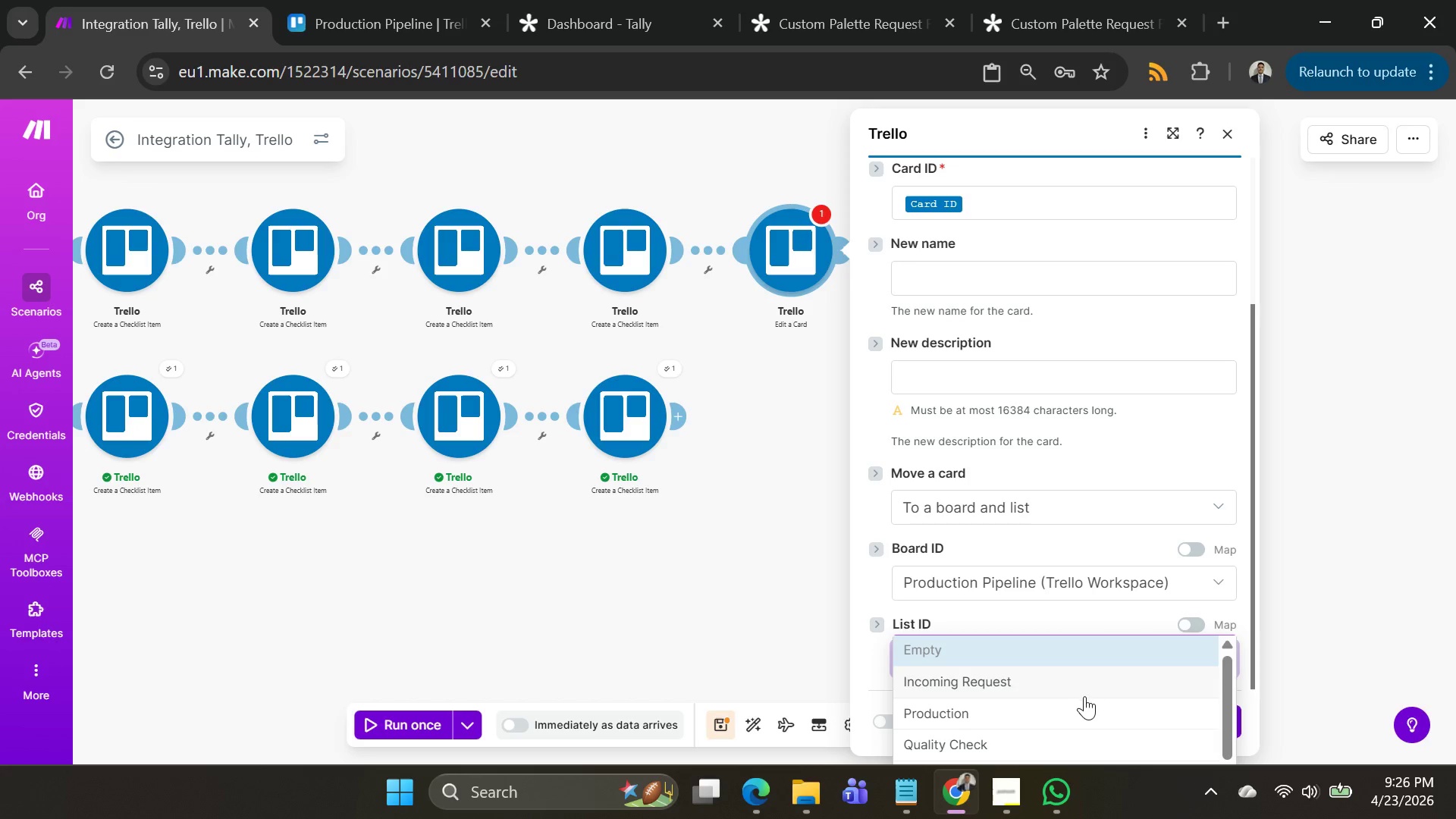 
left_click([1080, 705])
 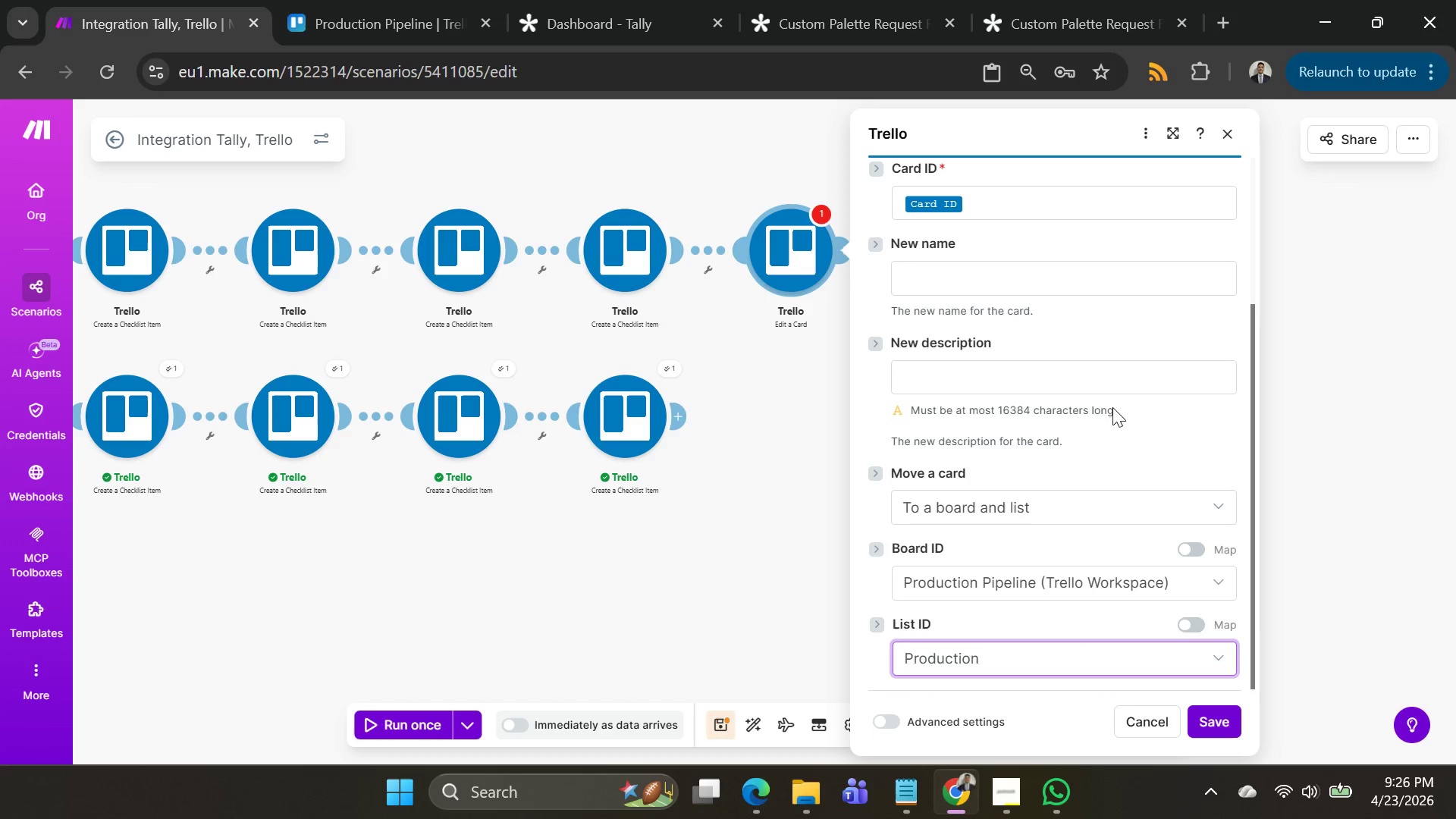 
scroll: coordinate [1119, 366], scroll_direction: down, amount: 3.0
 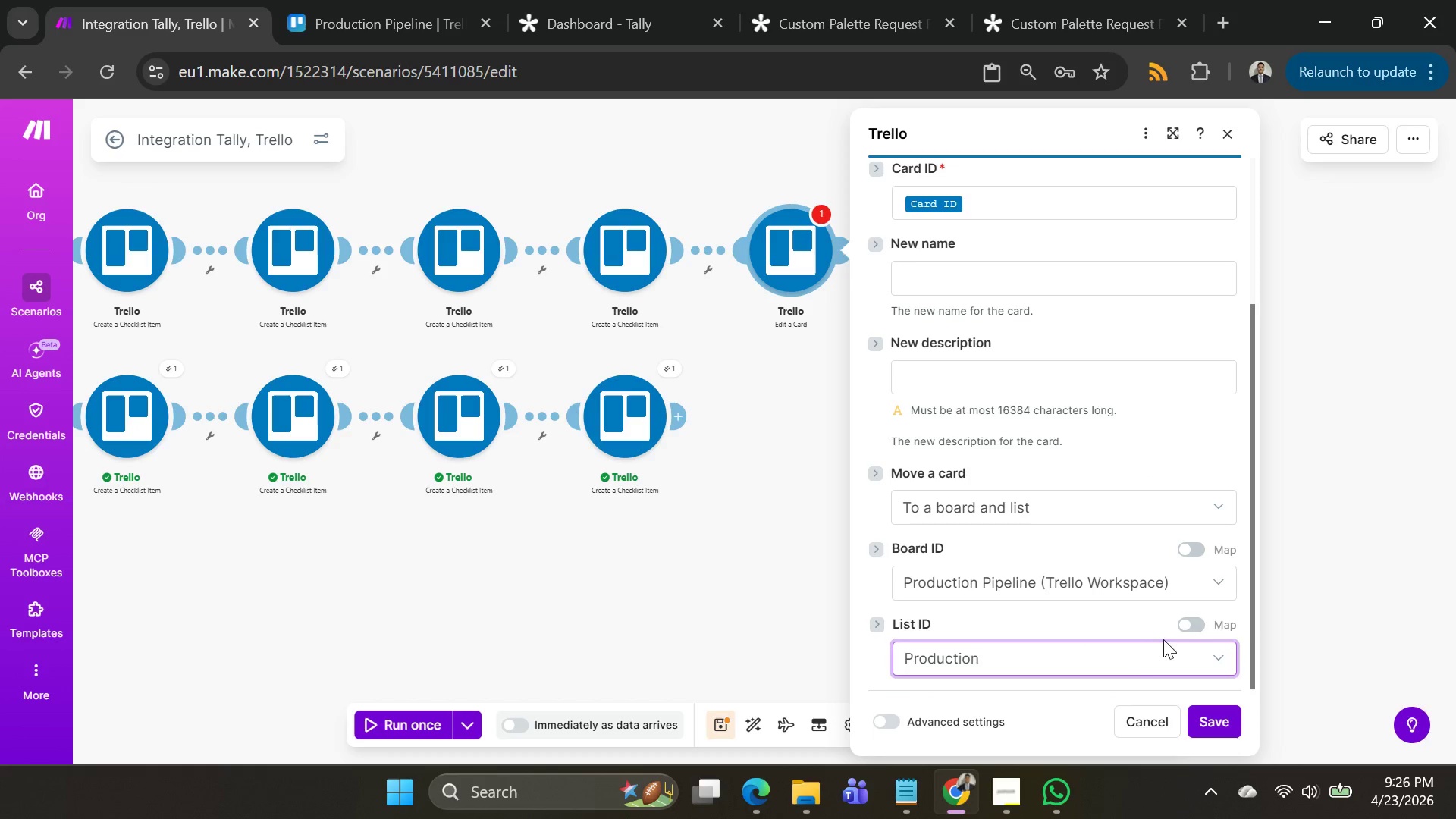 
scroll: coordinate [1160, 563], scroll_direction: up, amount: 2.0
 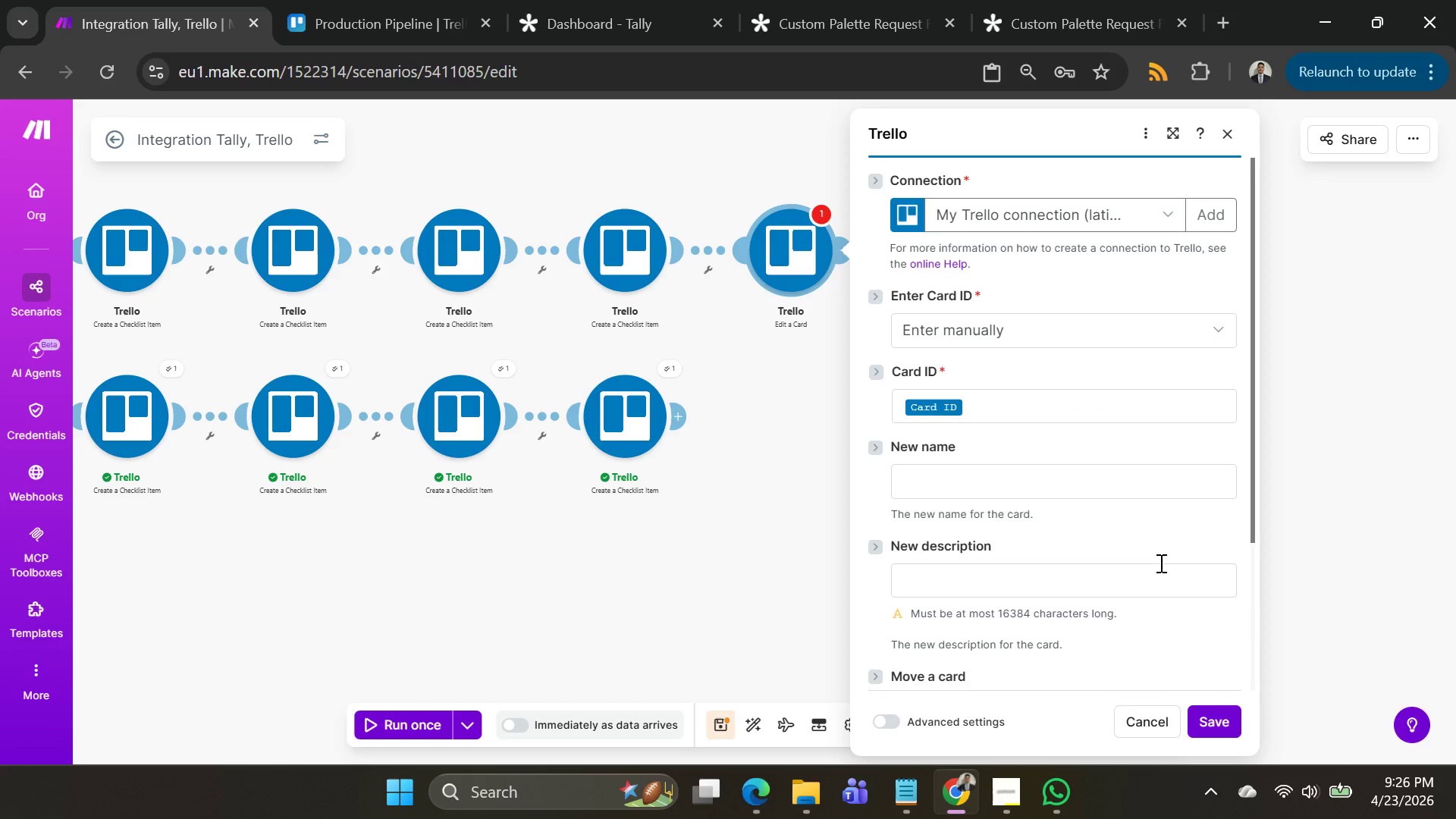 
scroll: coordinate [1159, 563], scroll_direction: down, amount: 4.0
 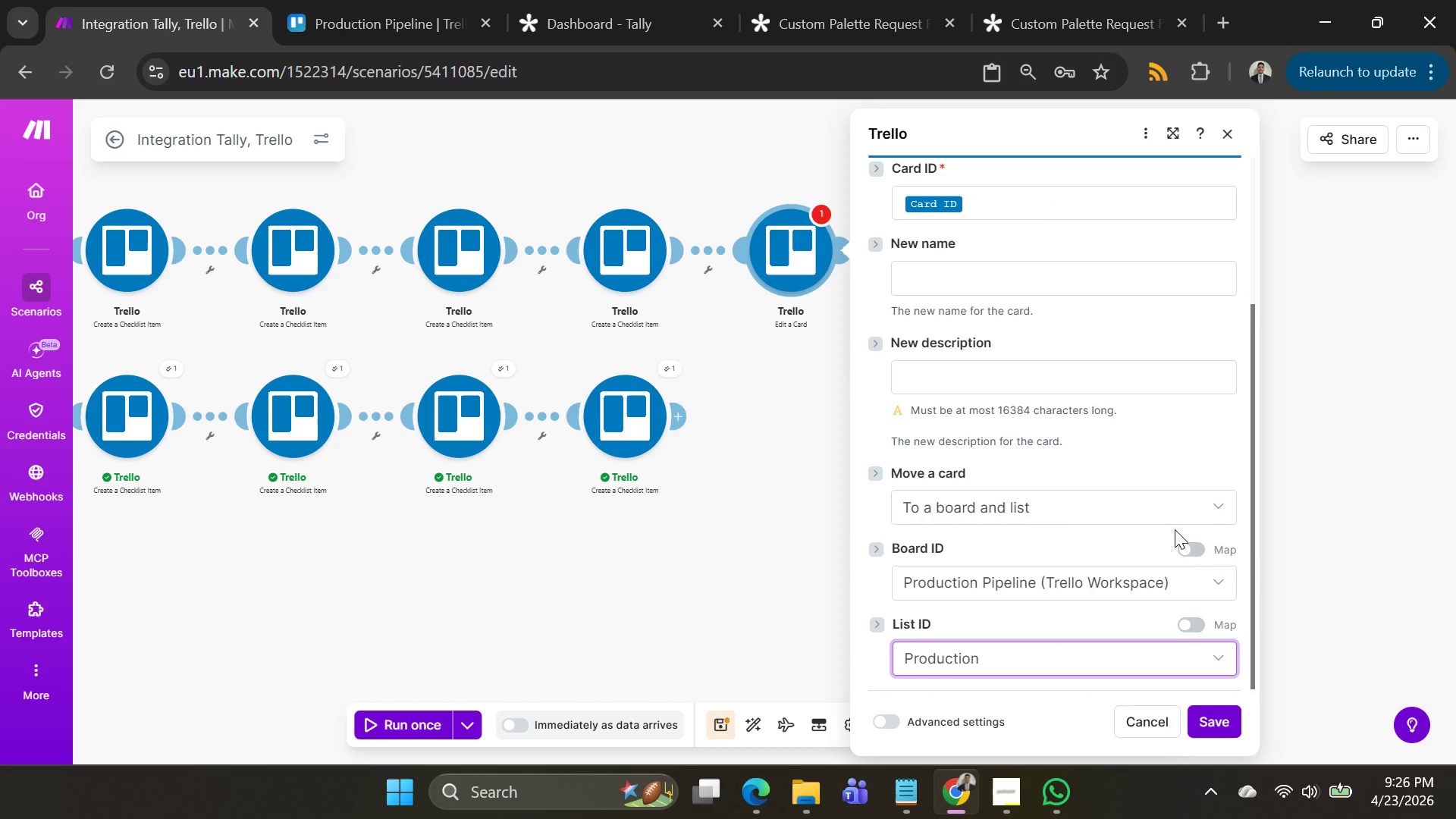 
scroll: coordinate [1041, 475], scroll_direction: up, amount: 3.0
 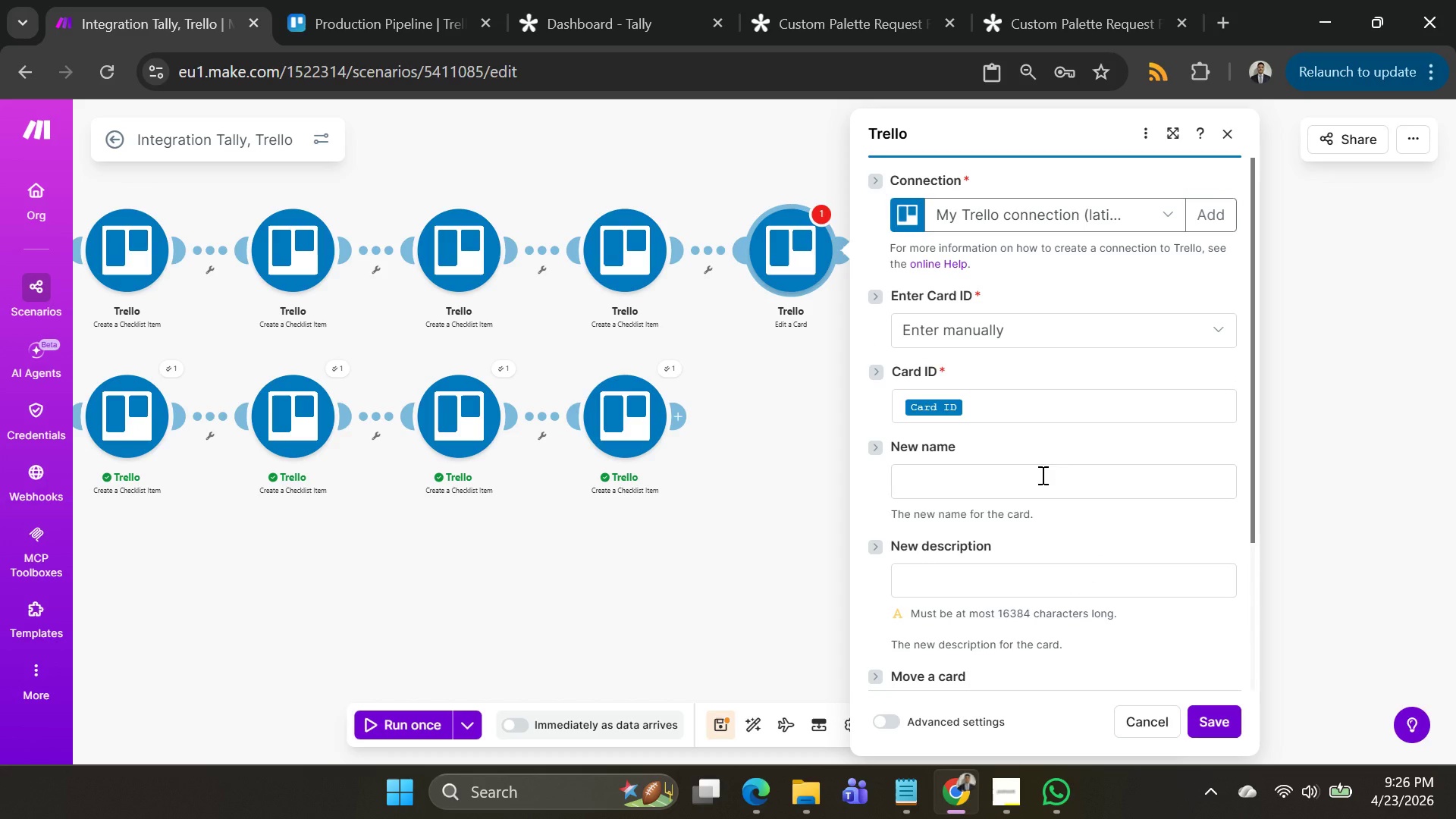 
wait(7.48)
 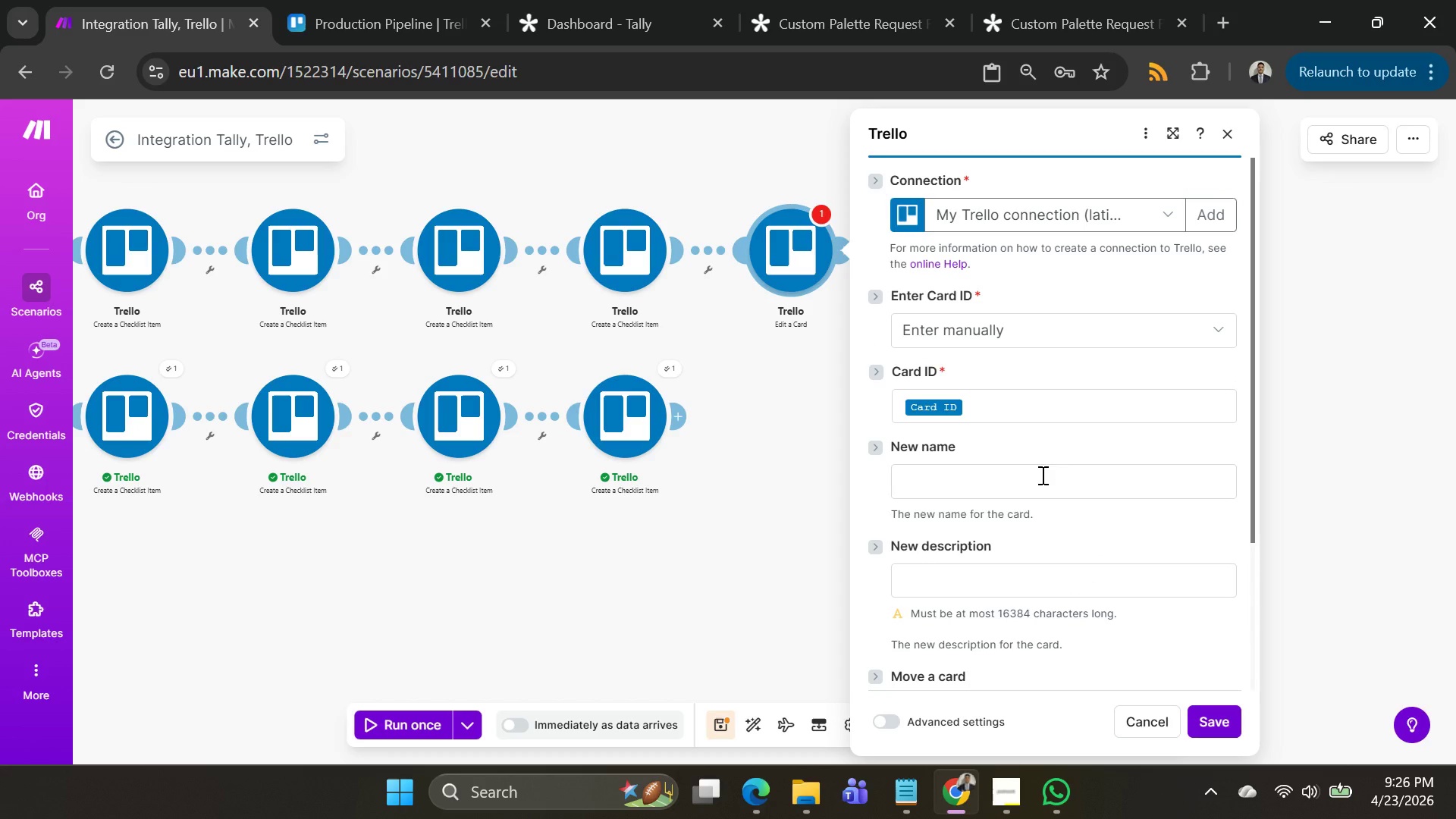 
scroll: coordinate [1042, 474], scroll_direction: down, amount: 8.0
 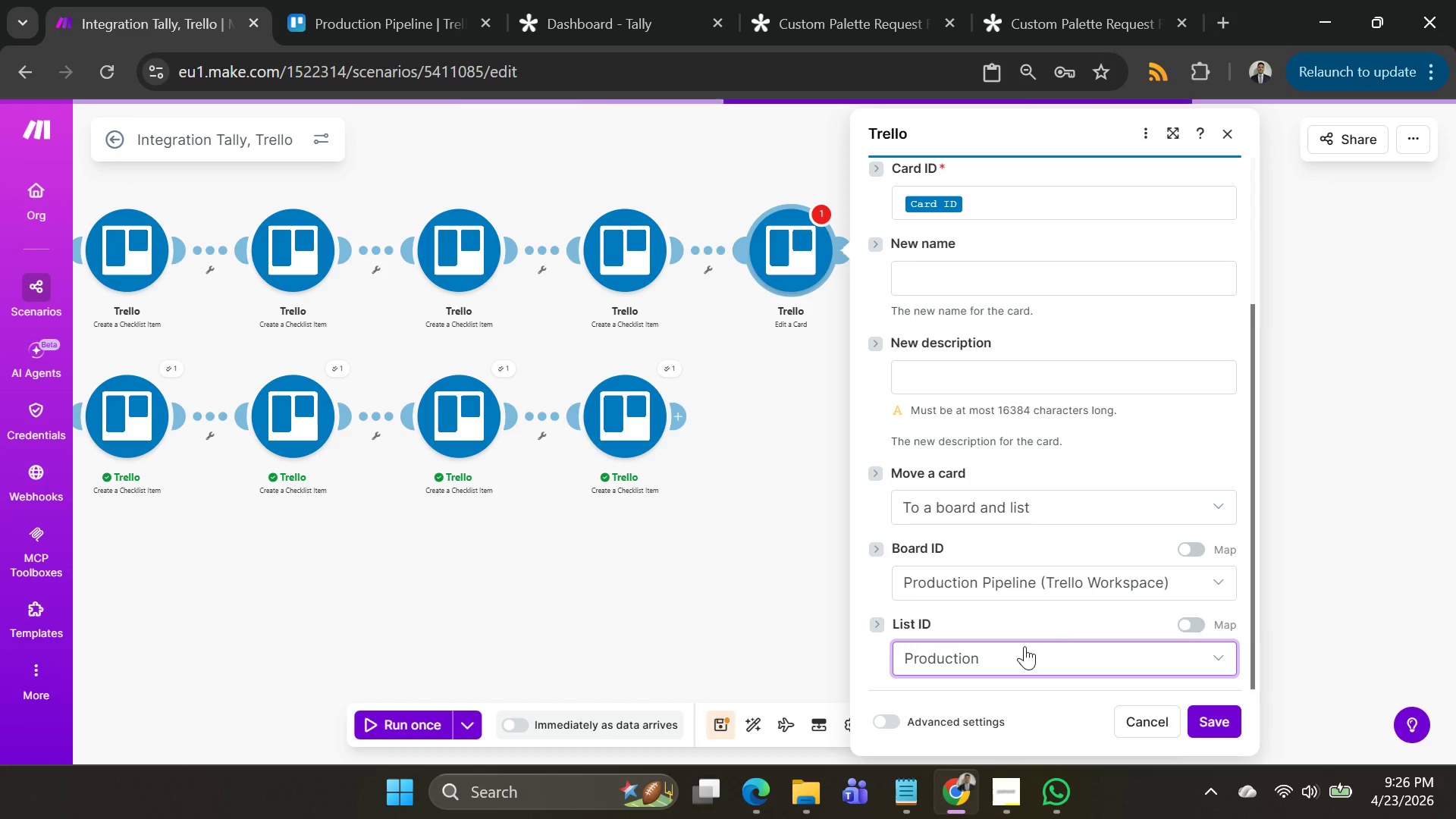 
wait(12.92)
 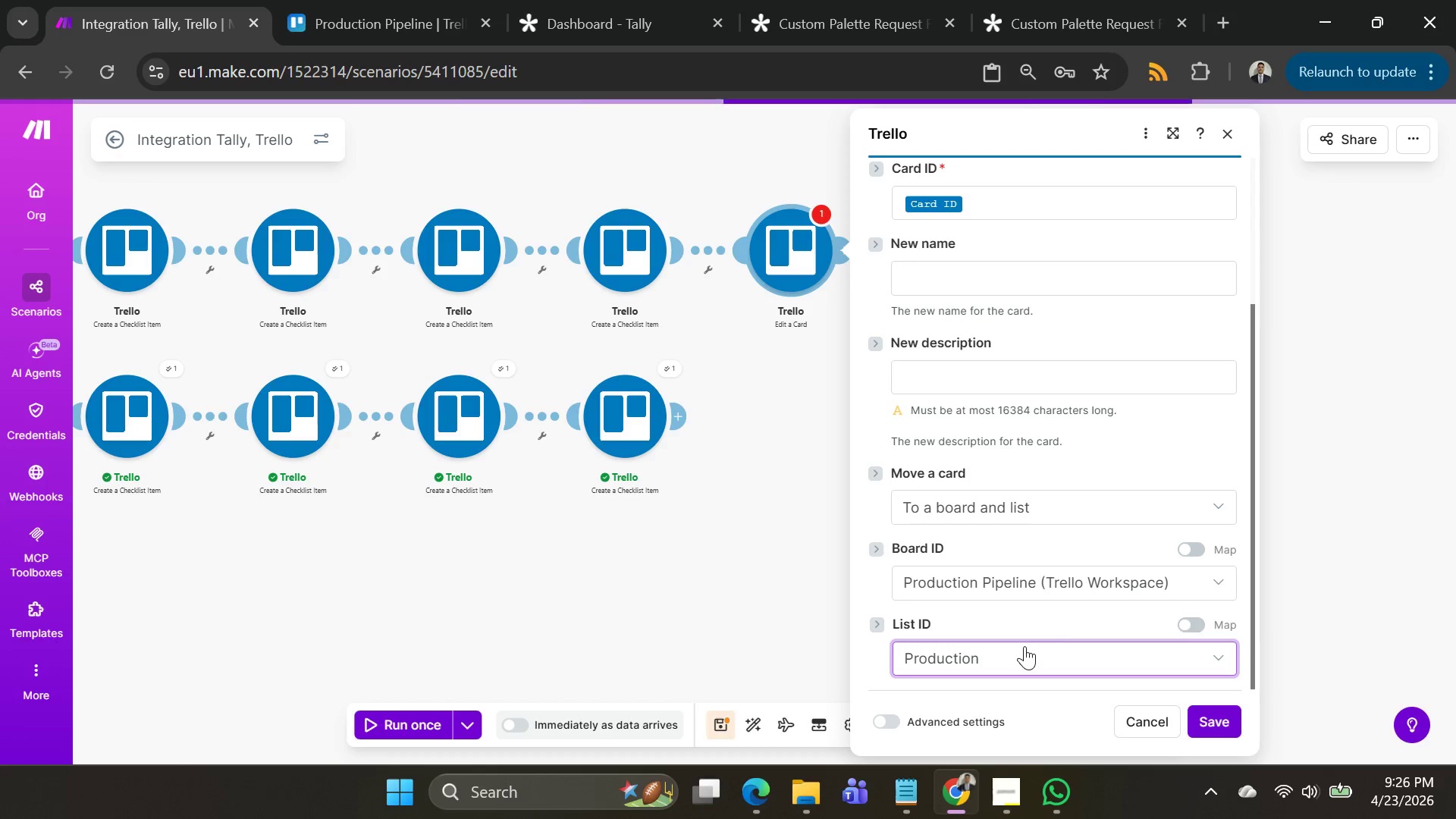 
scroll: coordinate [1025, 514], scroll_direction: up, amount: 2.0
 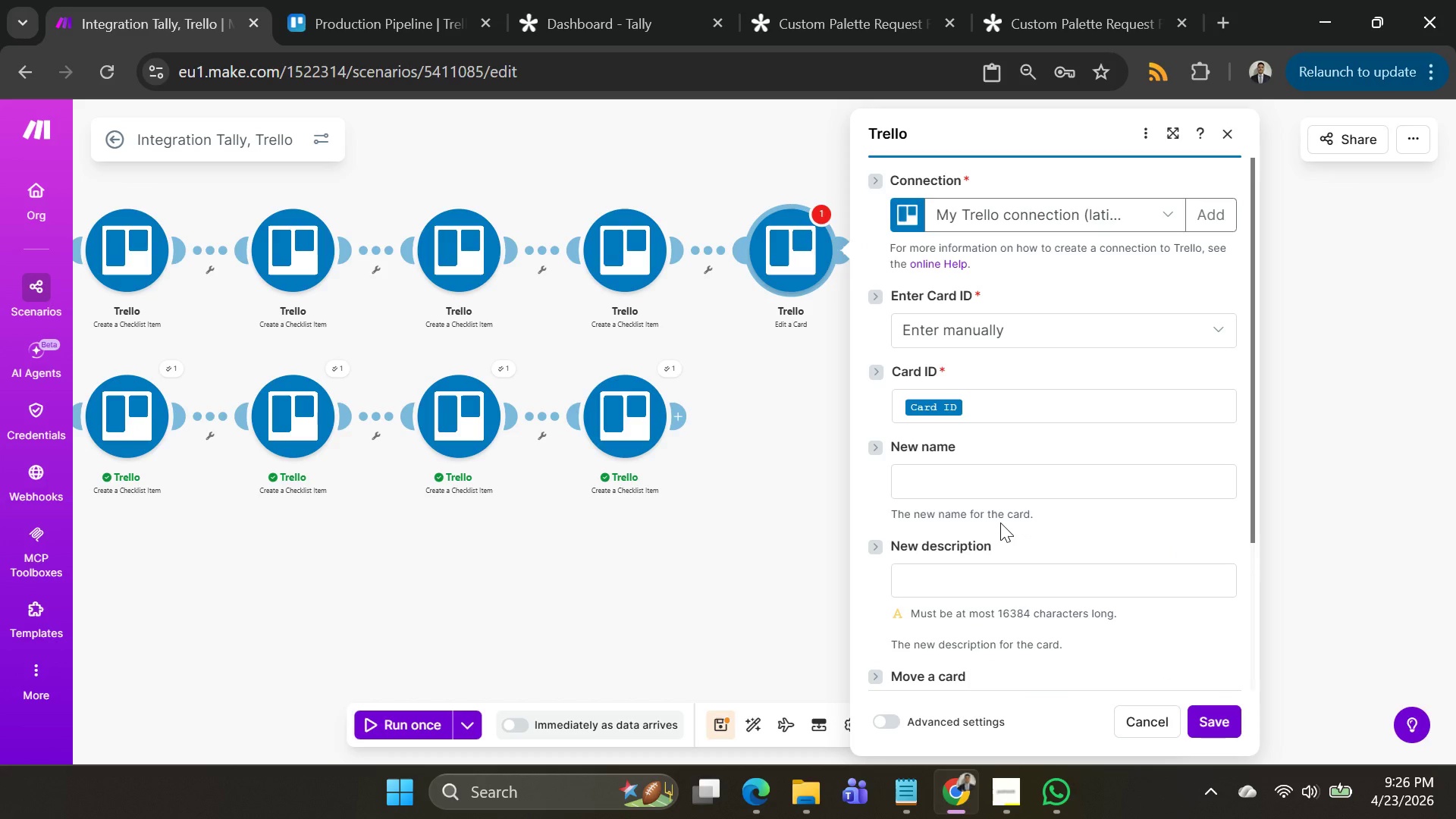 
wait(11.5)
 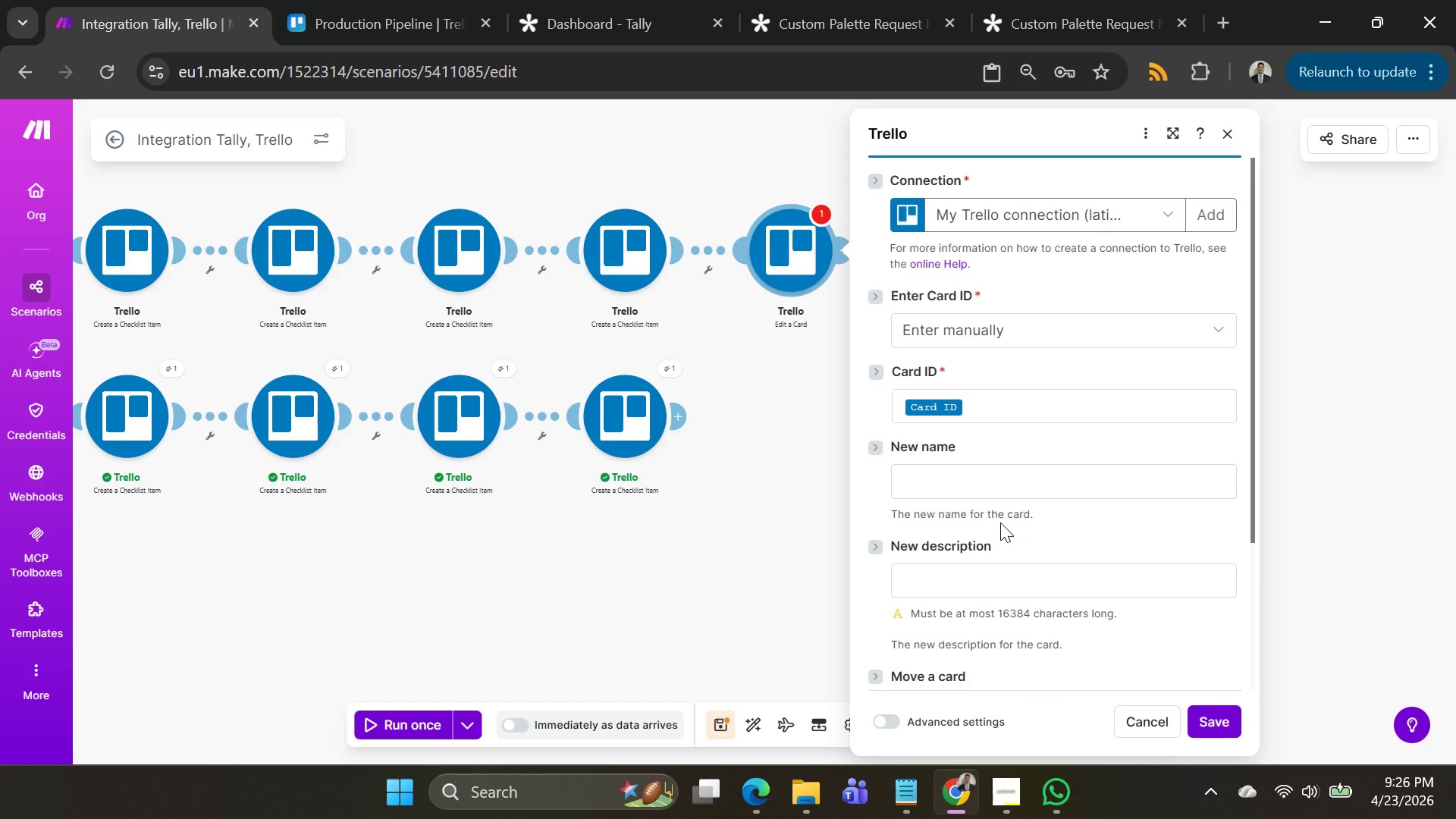 
scroll: coordinate [1078, 563], scroll_direction: down, amount: 6.0
 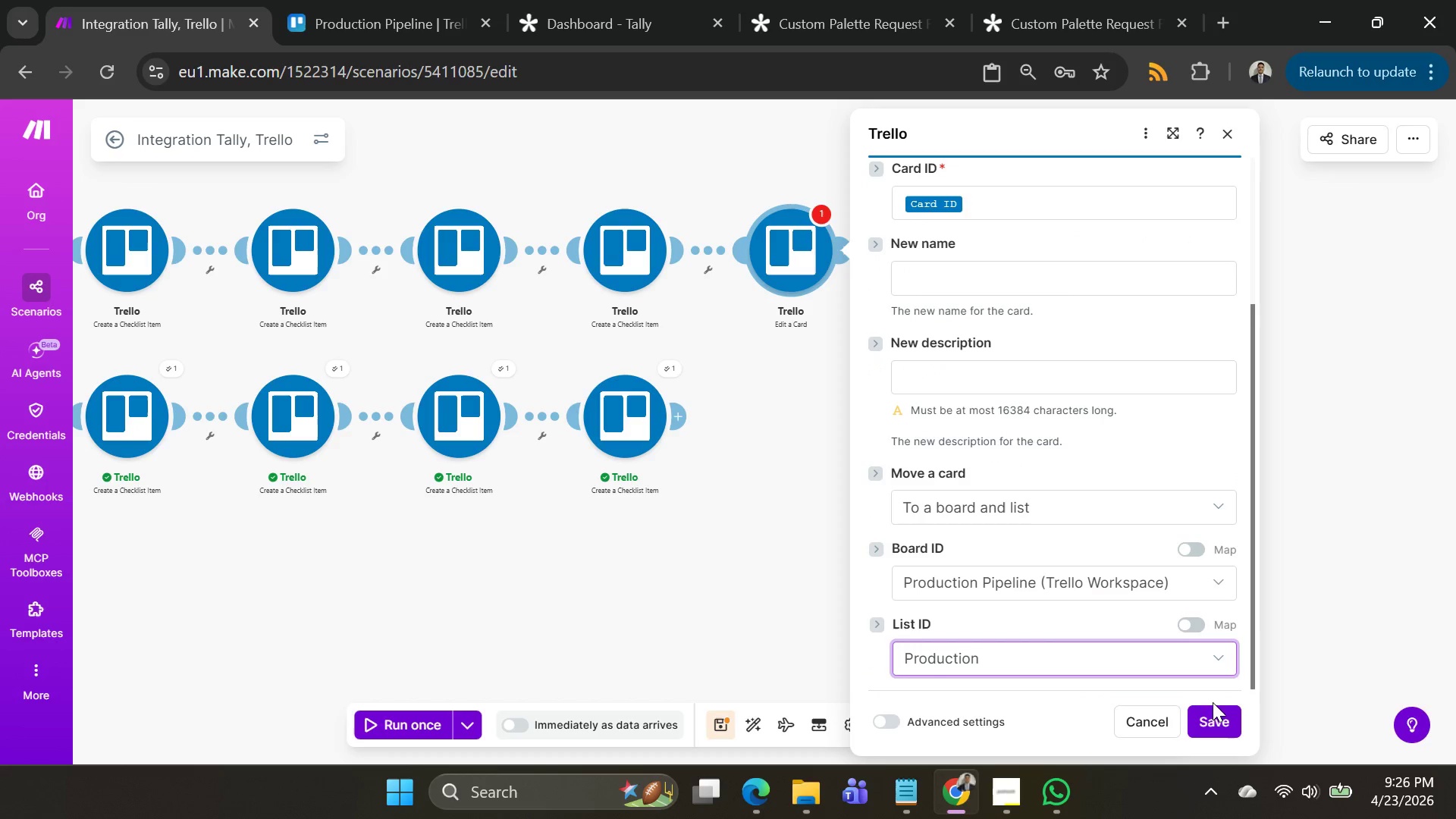 
left_click([1213, 717])
 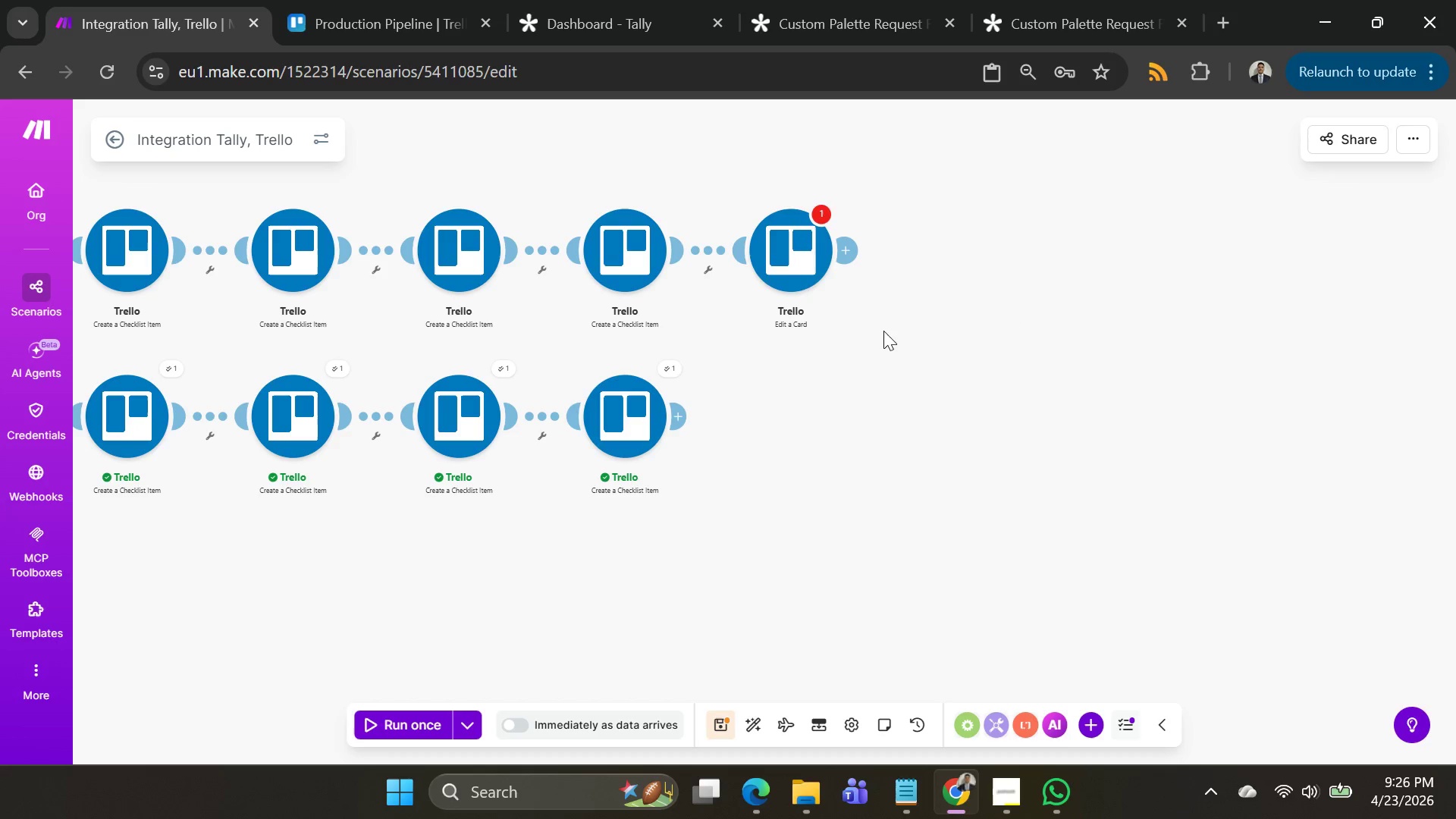 
left_click([793, 265])
 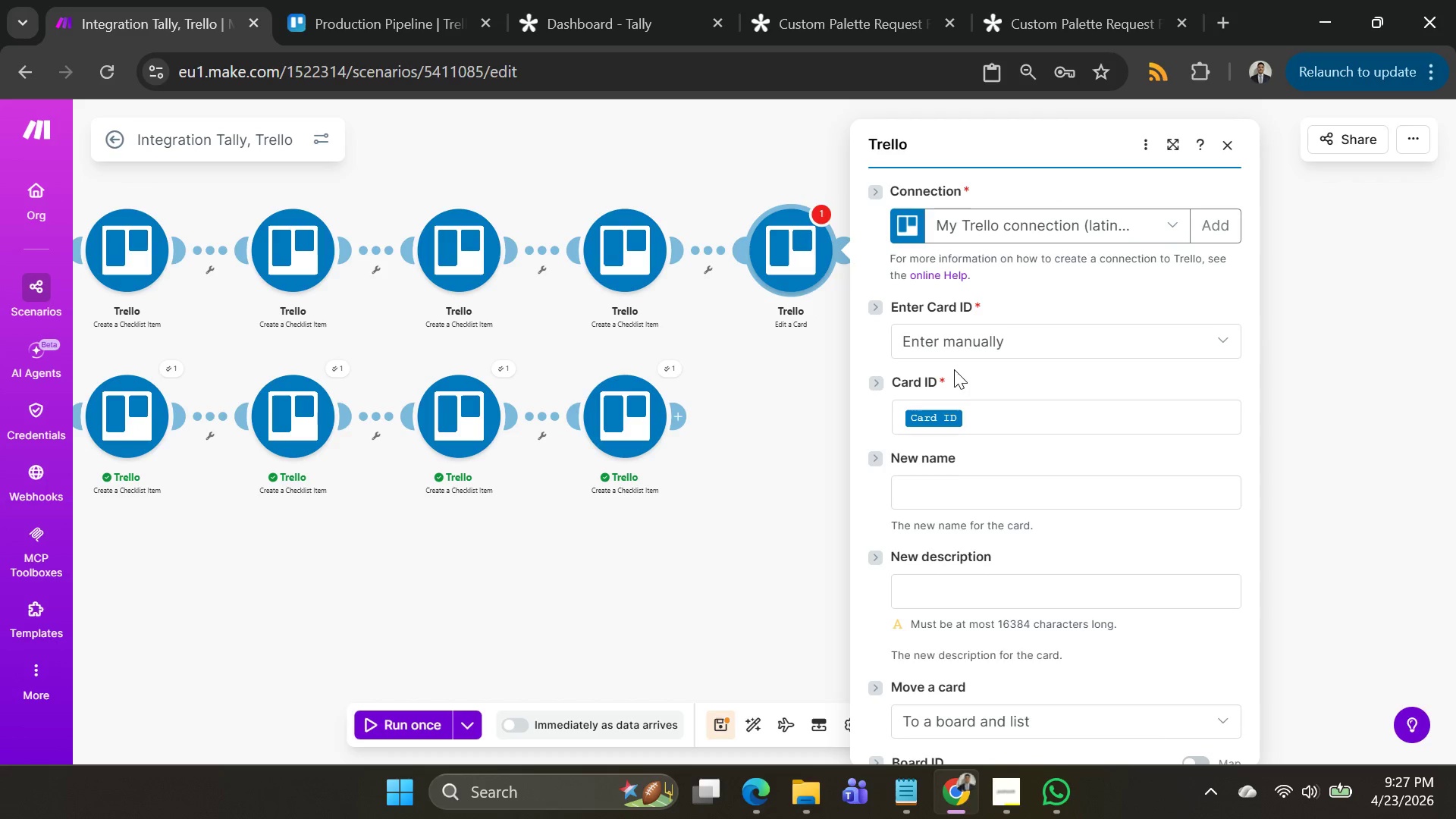 
scroll: coordinate [1119, 555], scroll_direction: down, amount: 11.0
 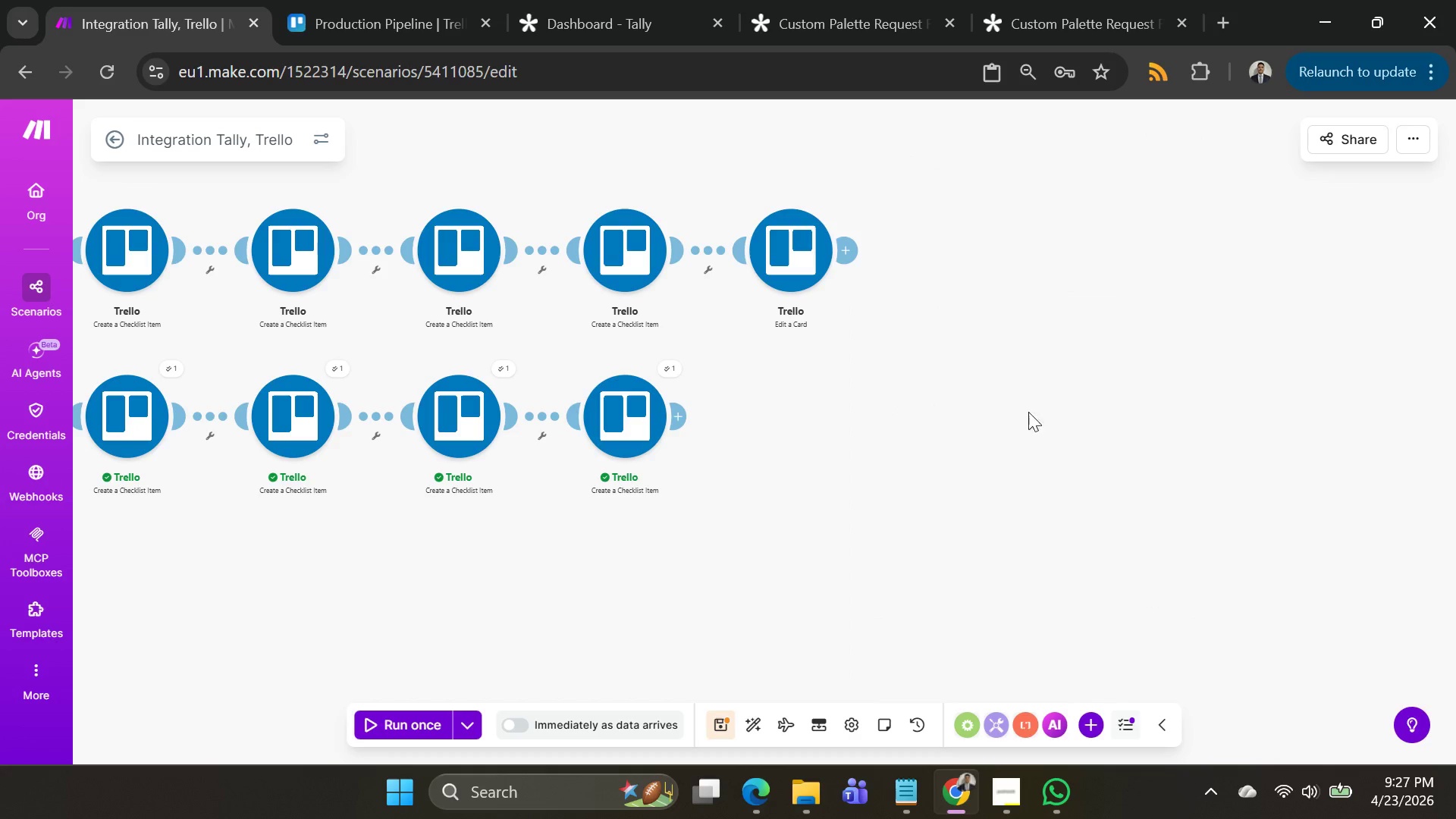 
left_click_drag(start_coordinate=[917, 419], to_coordinate=[1150, 402])
 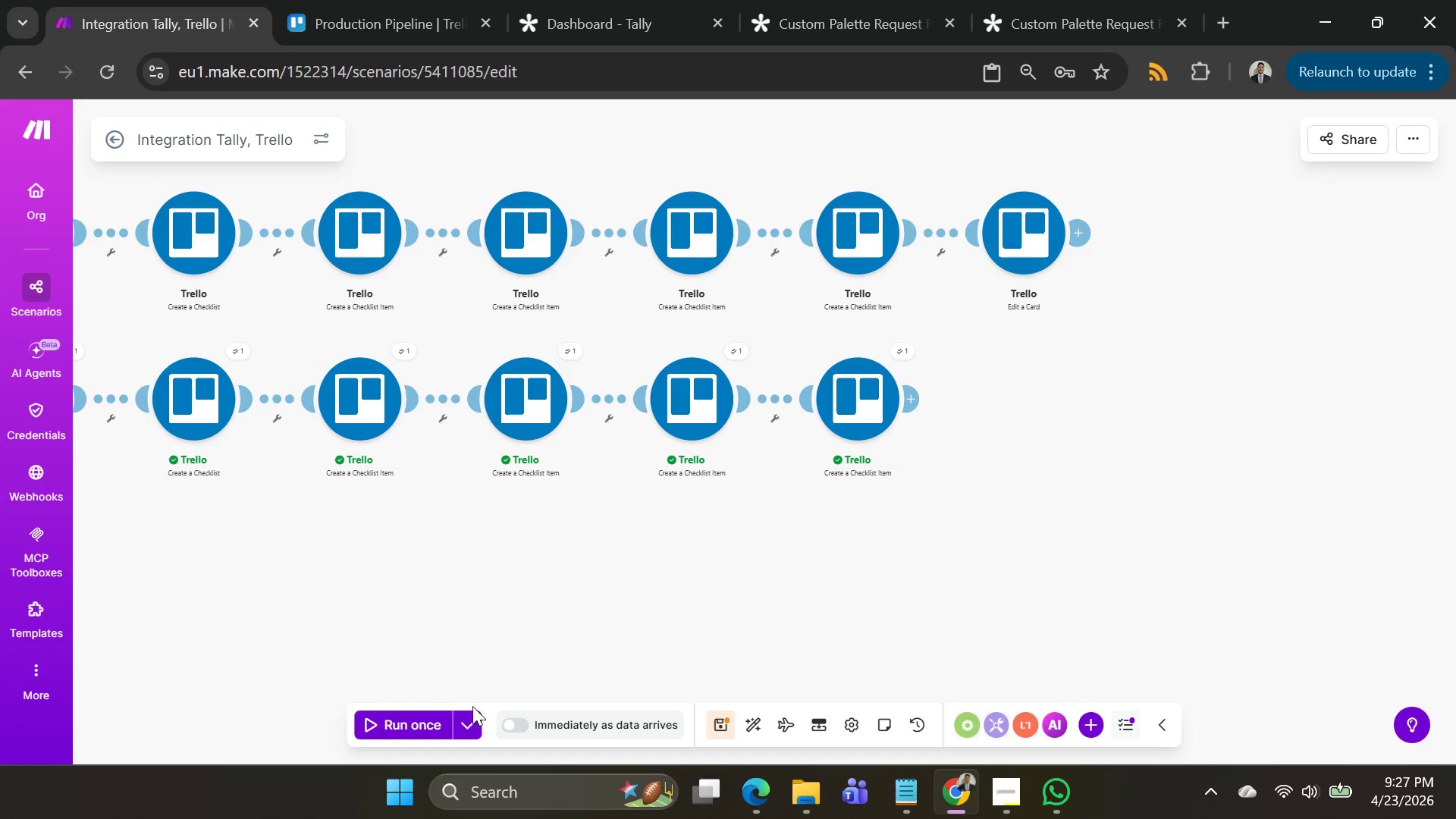 
left_click([463, 718])
 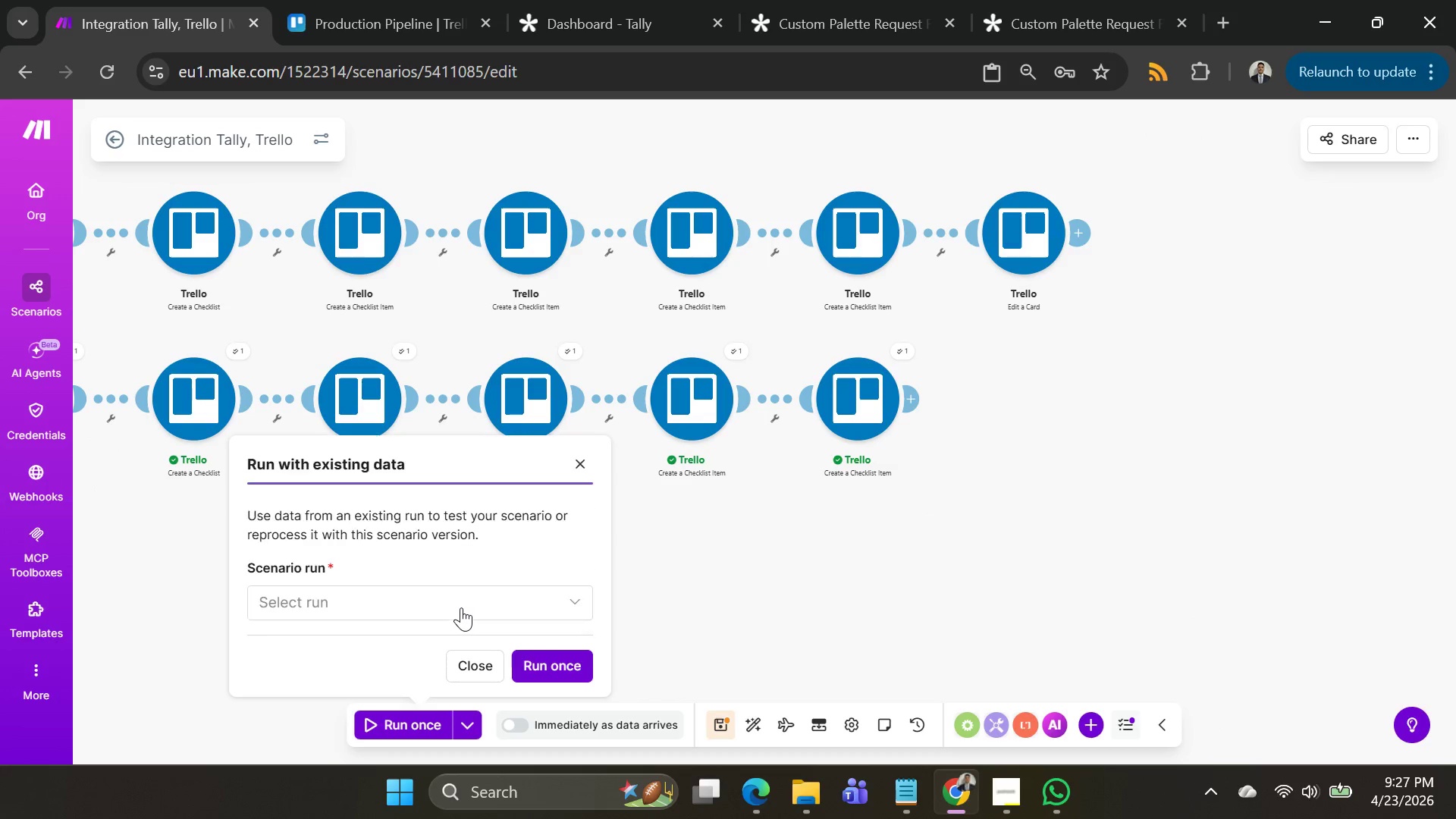 
left_click([461, 607])
 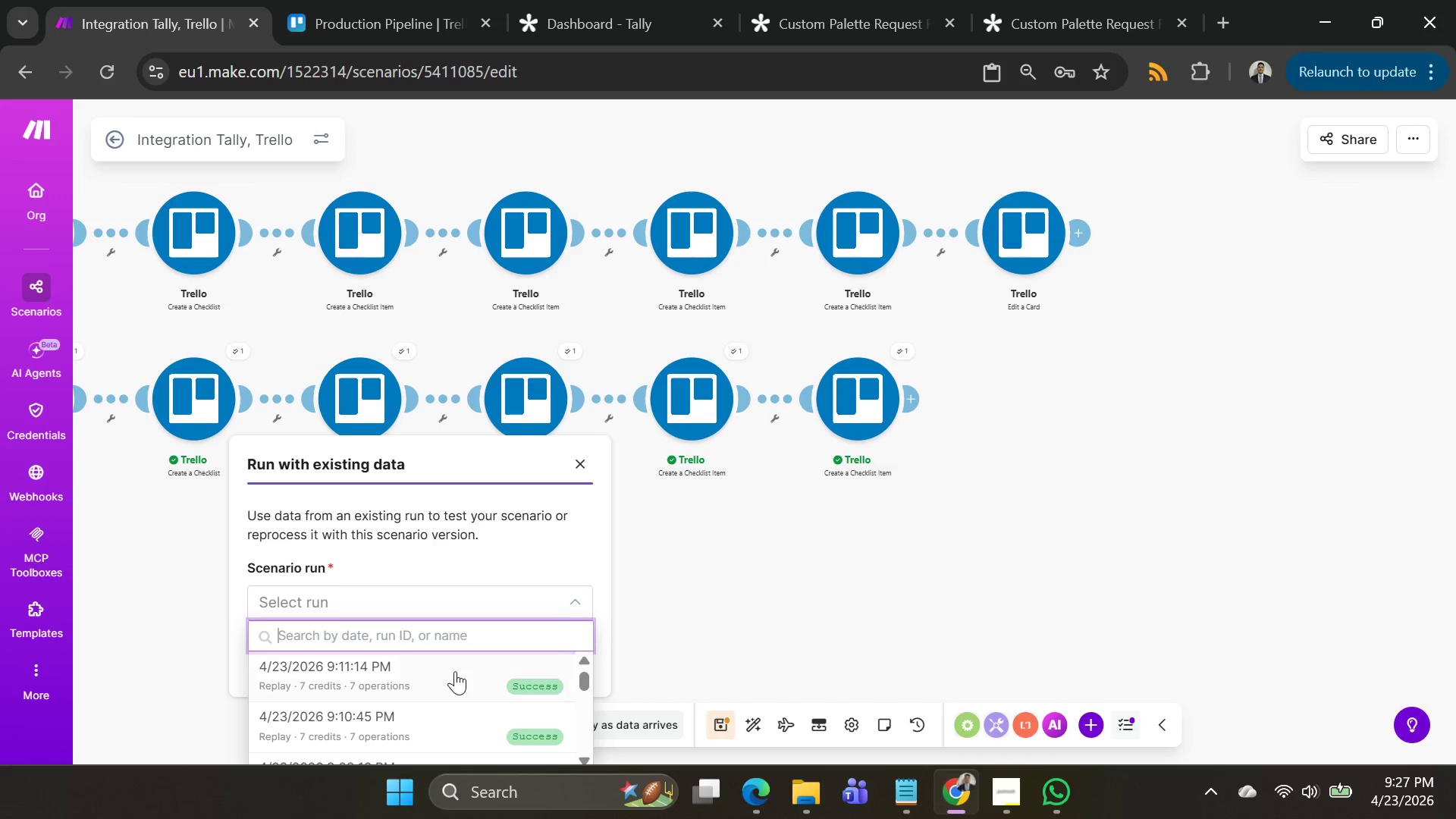 
left_click([455, 671])
 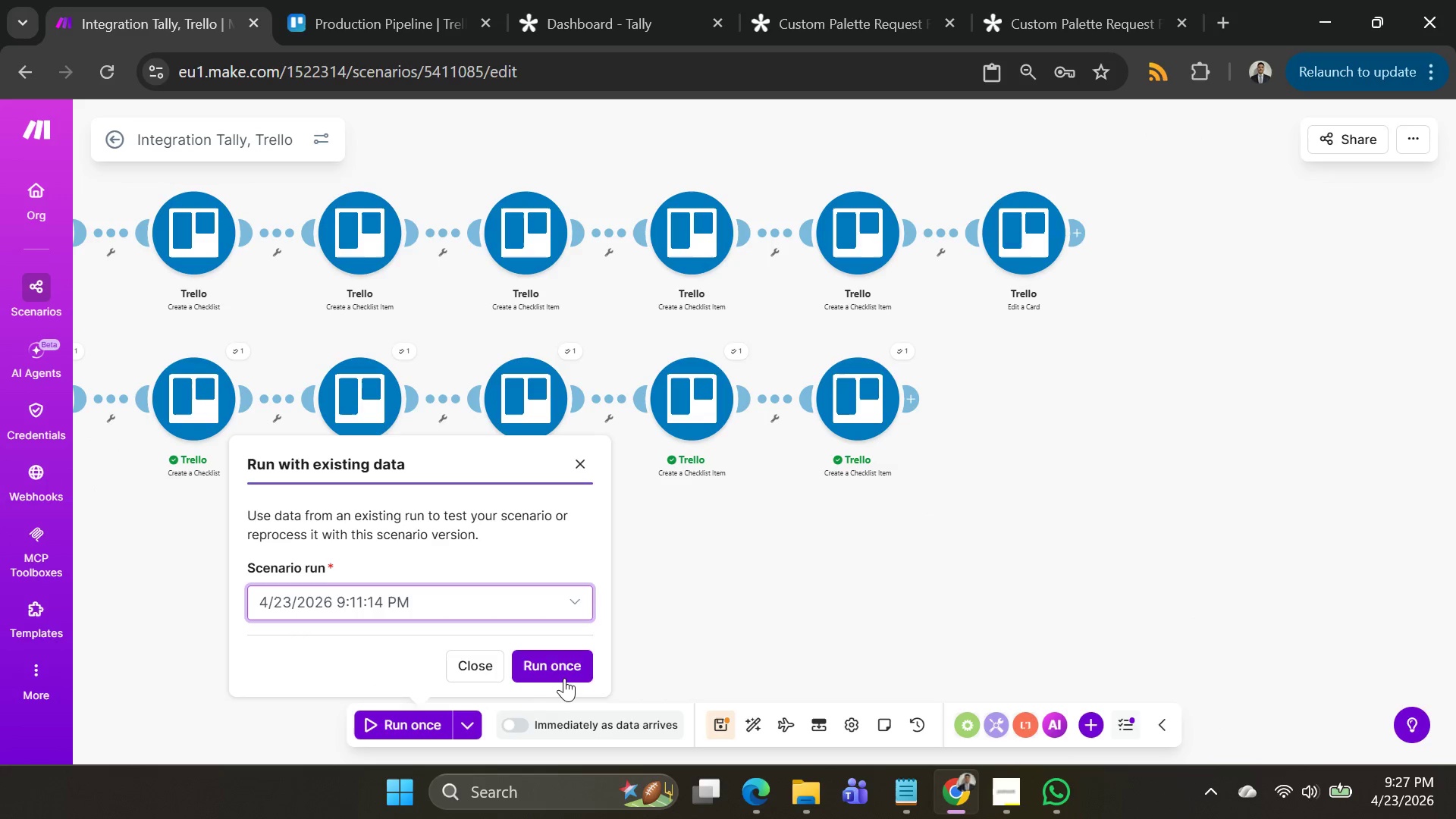 
left_click([564, 676])
 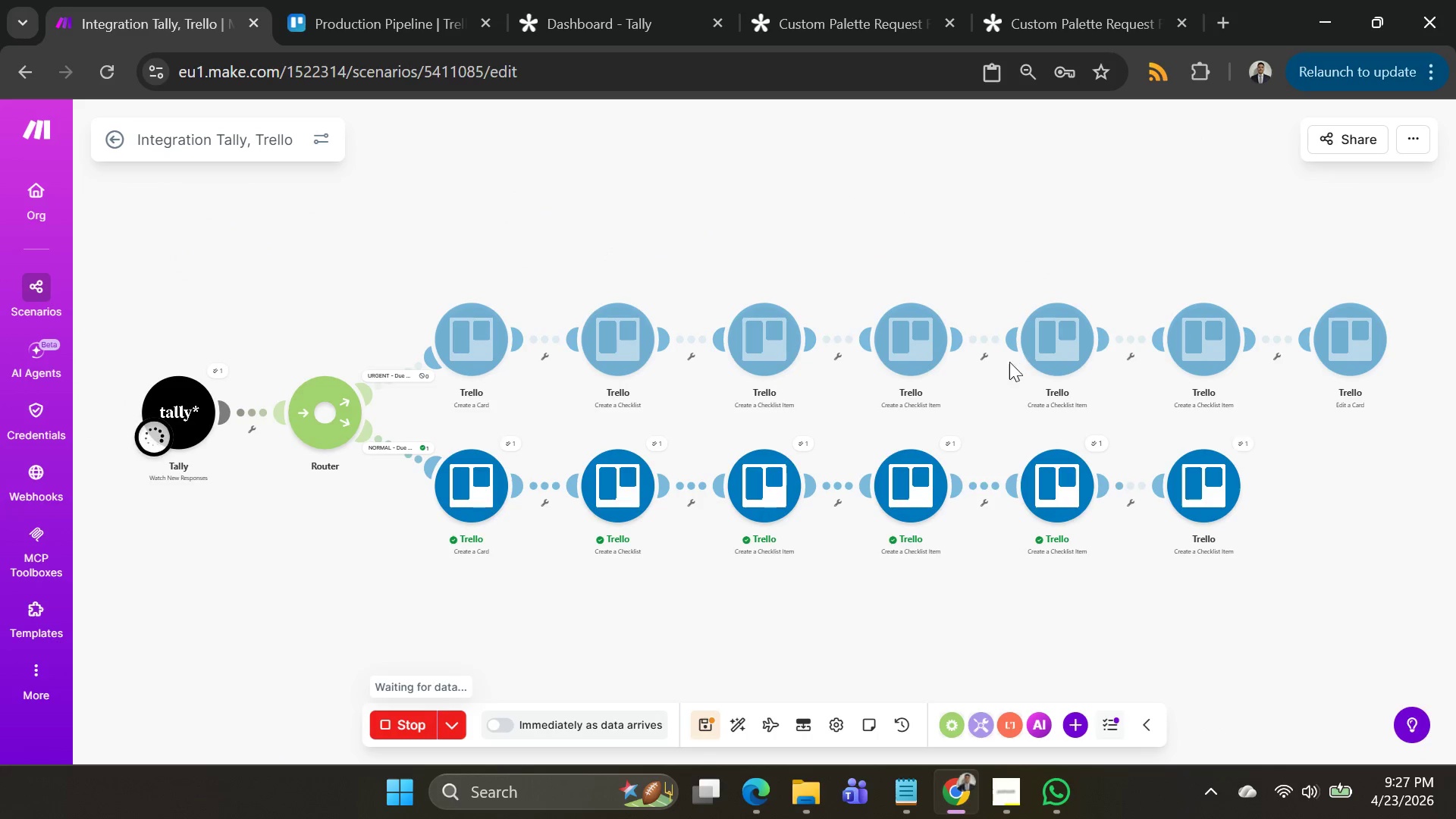 
left_click([460, 712])
 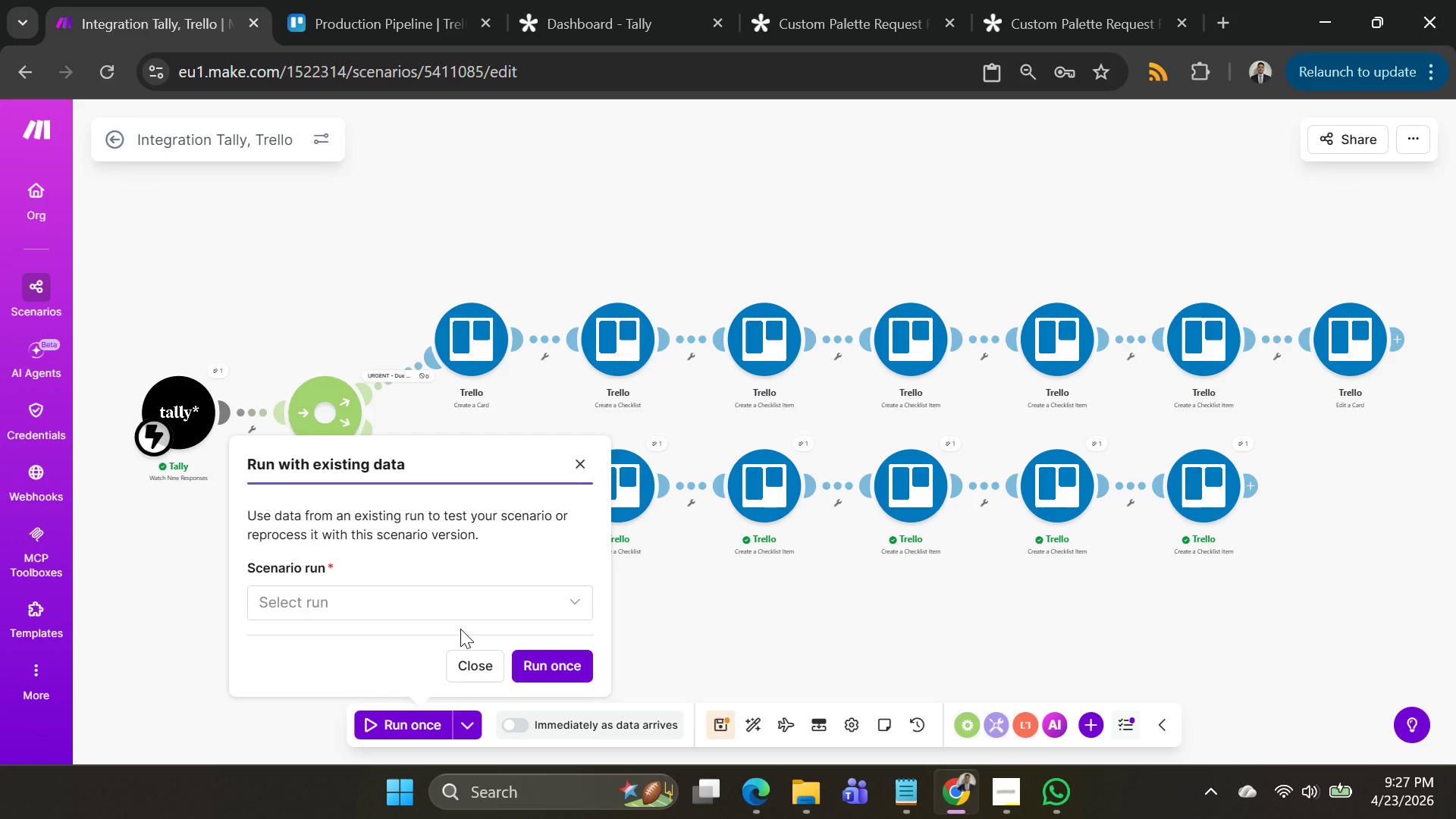 
left_click([460, 610])
 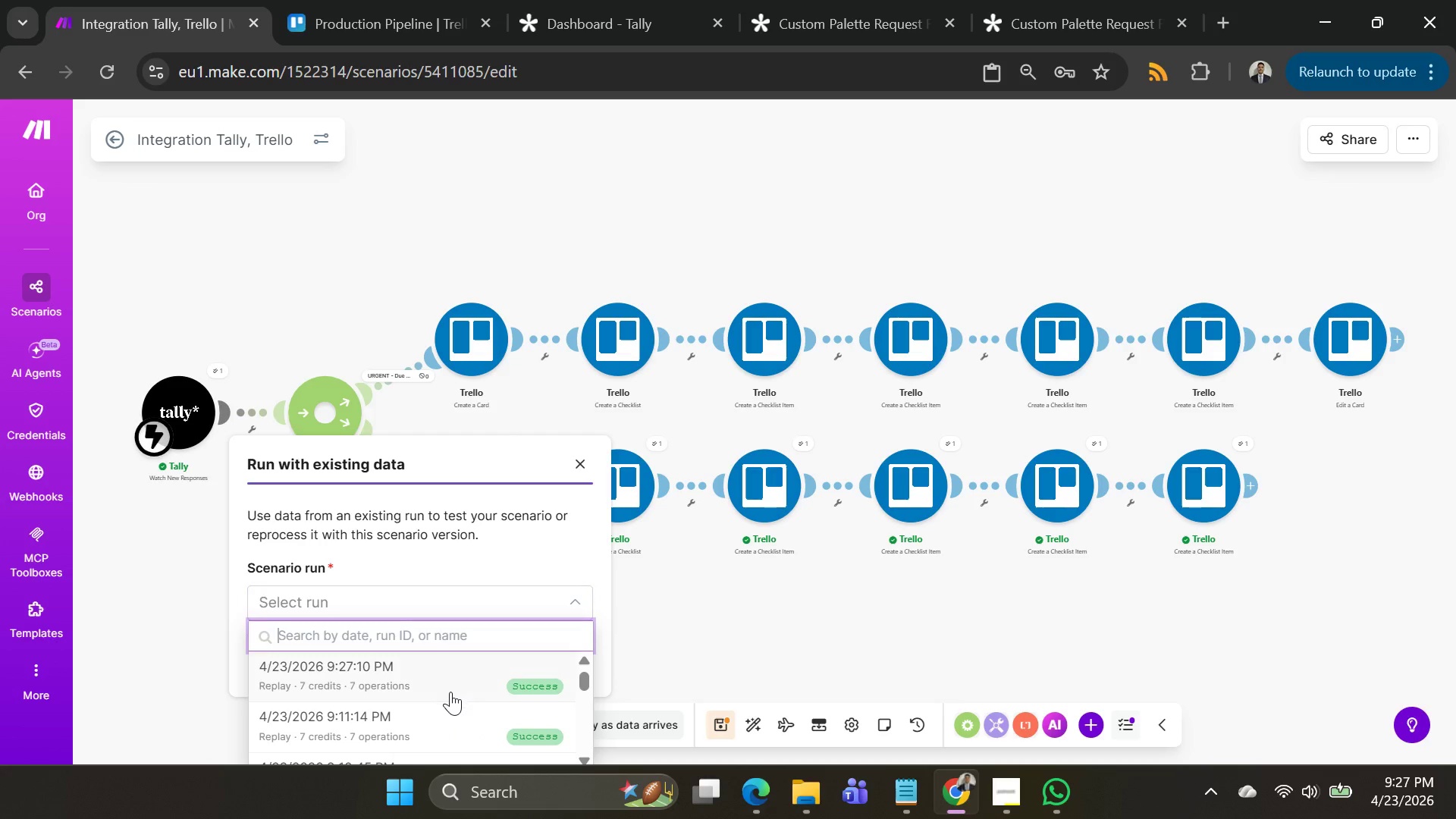 
scroll: coordinate [450, 692], scroll_direction: down, amount: 1.0
 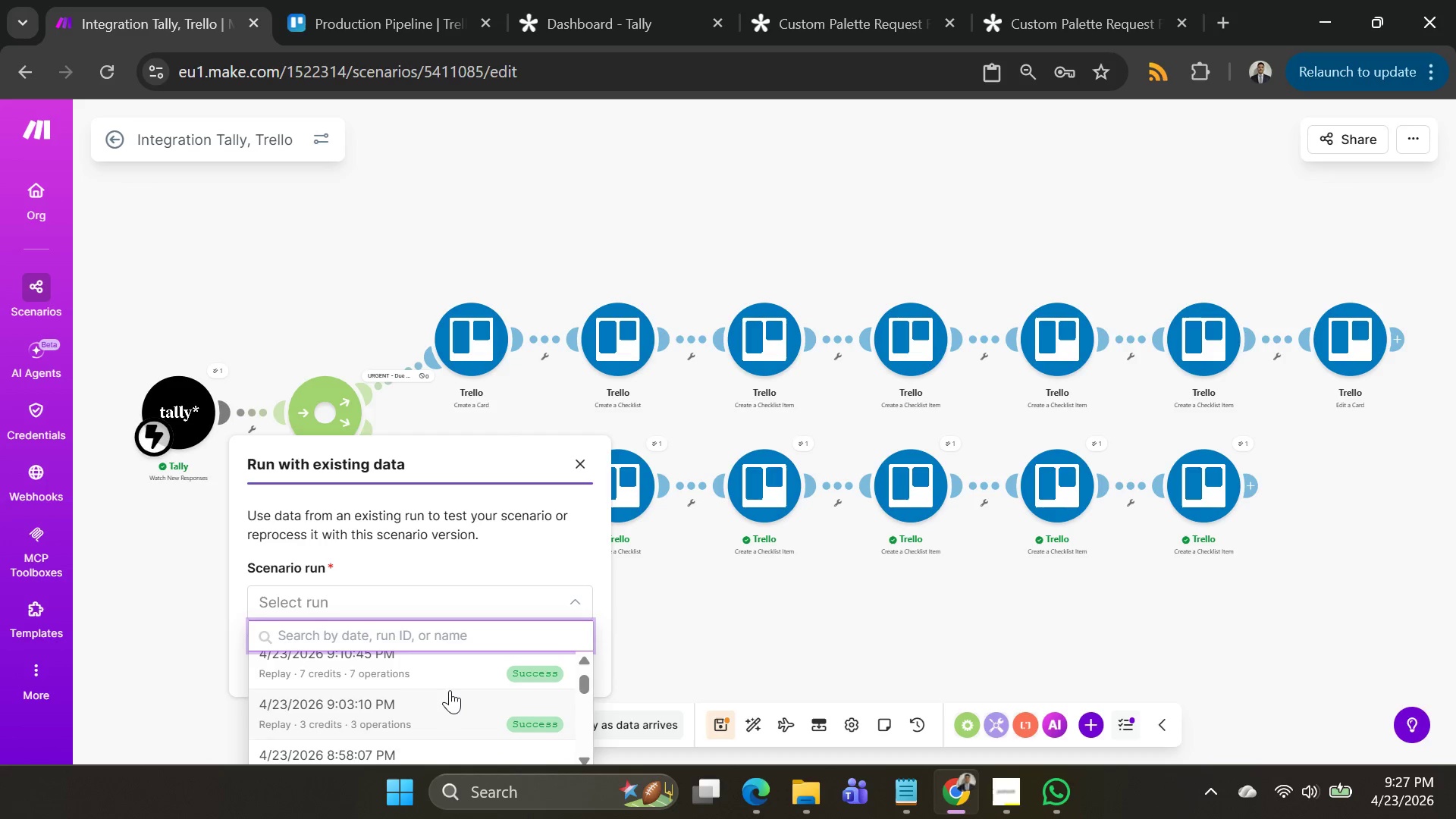 
left_click([448, 676])
 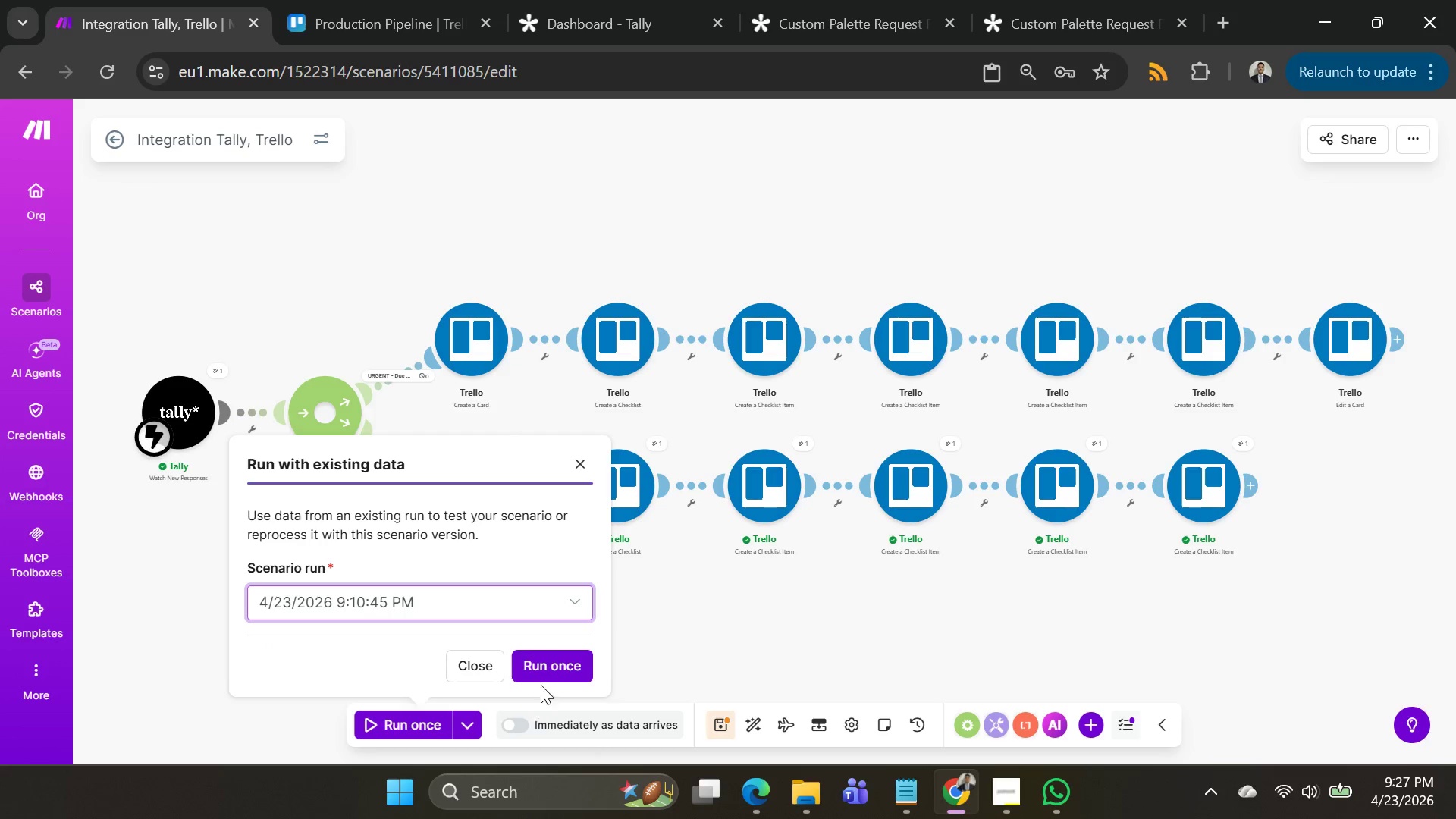 
left_click([545, 670])
 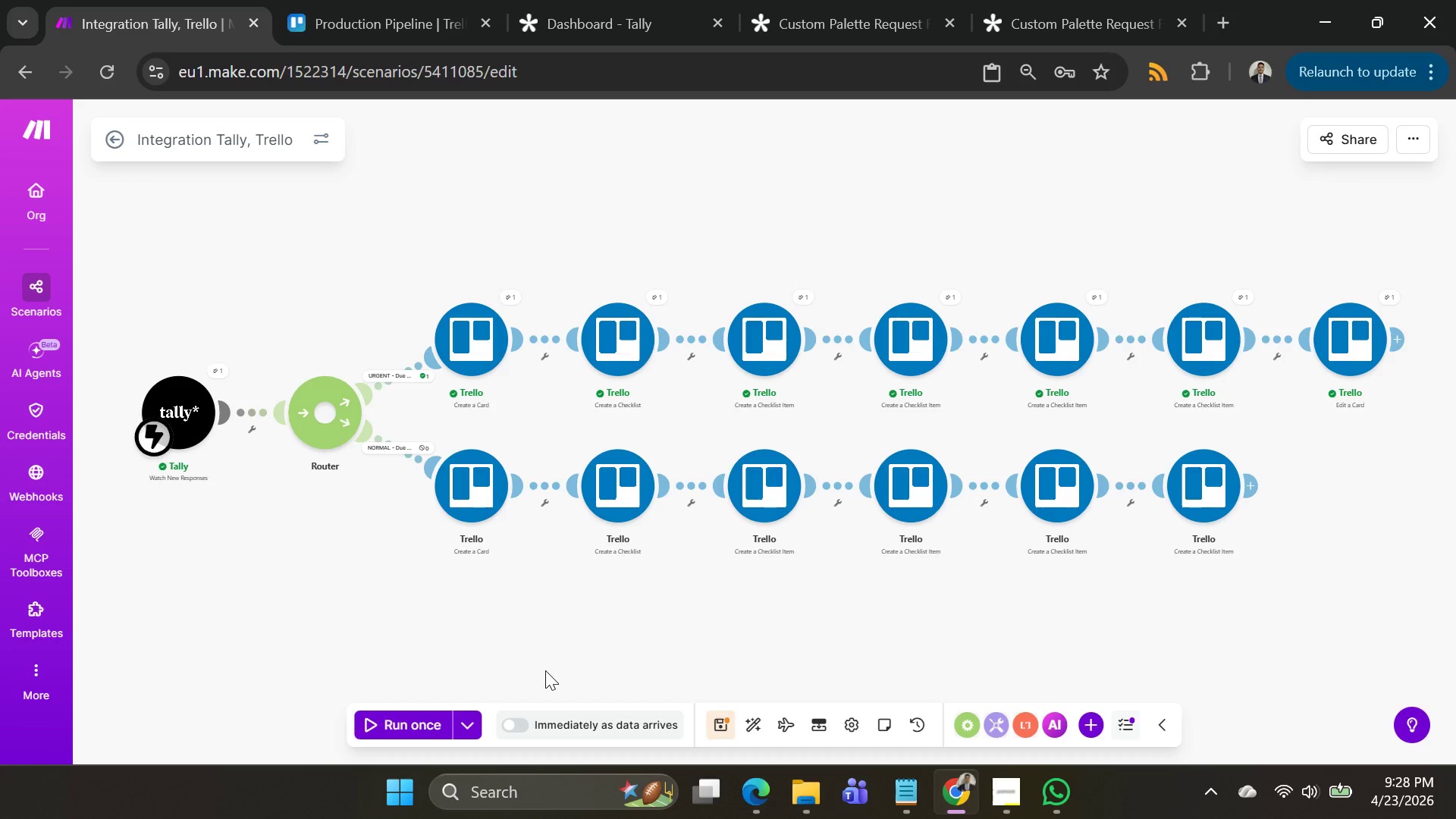 
wait(59.27)
 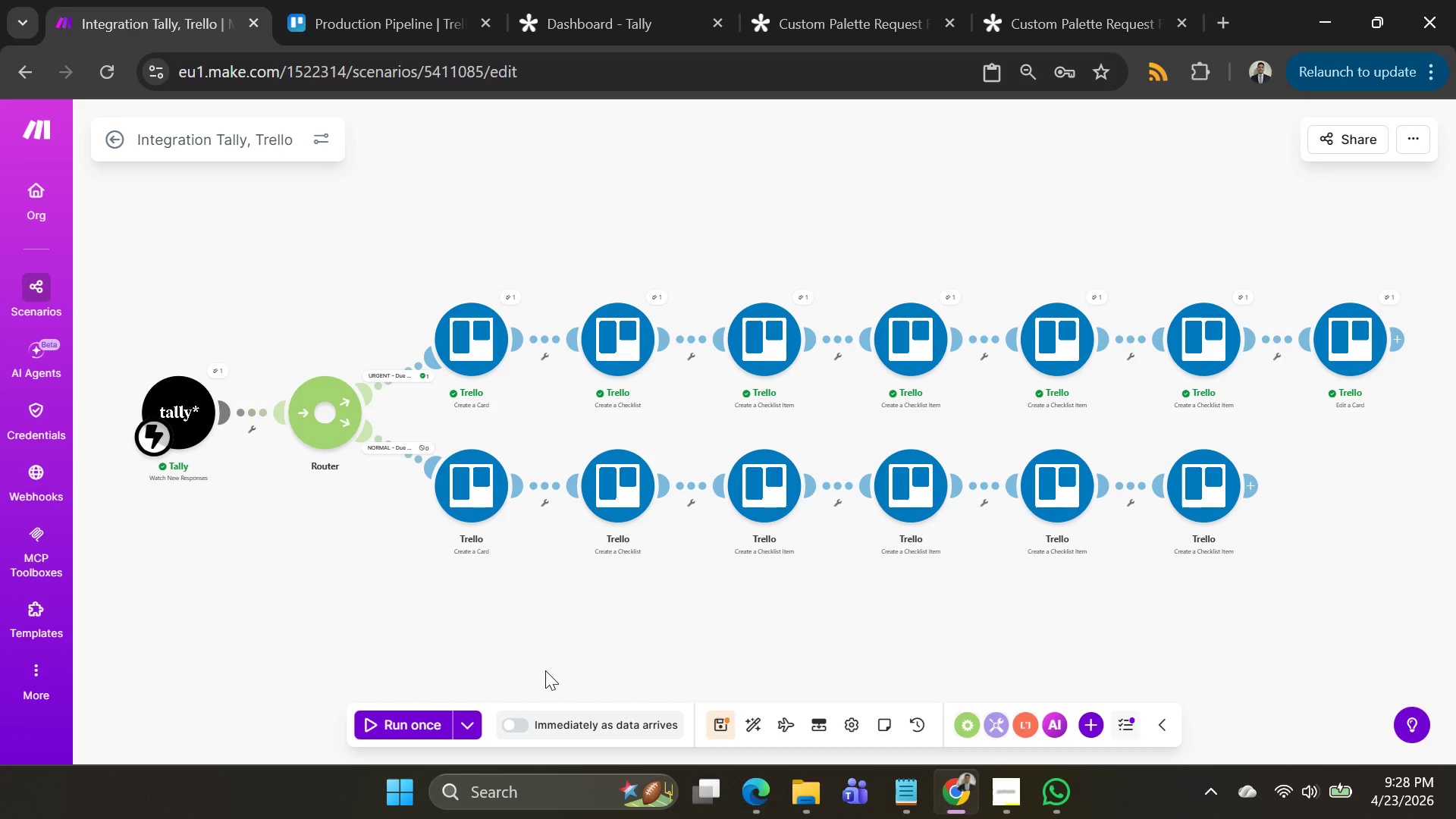 
left_click_drag(start_coordinate=[717, 187], to_coordinate=[713, 228])
 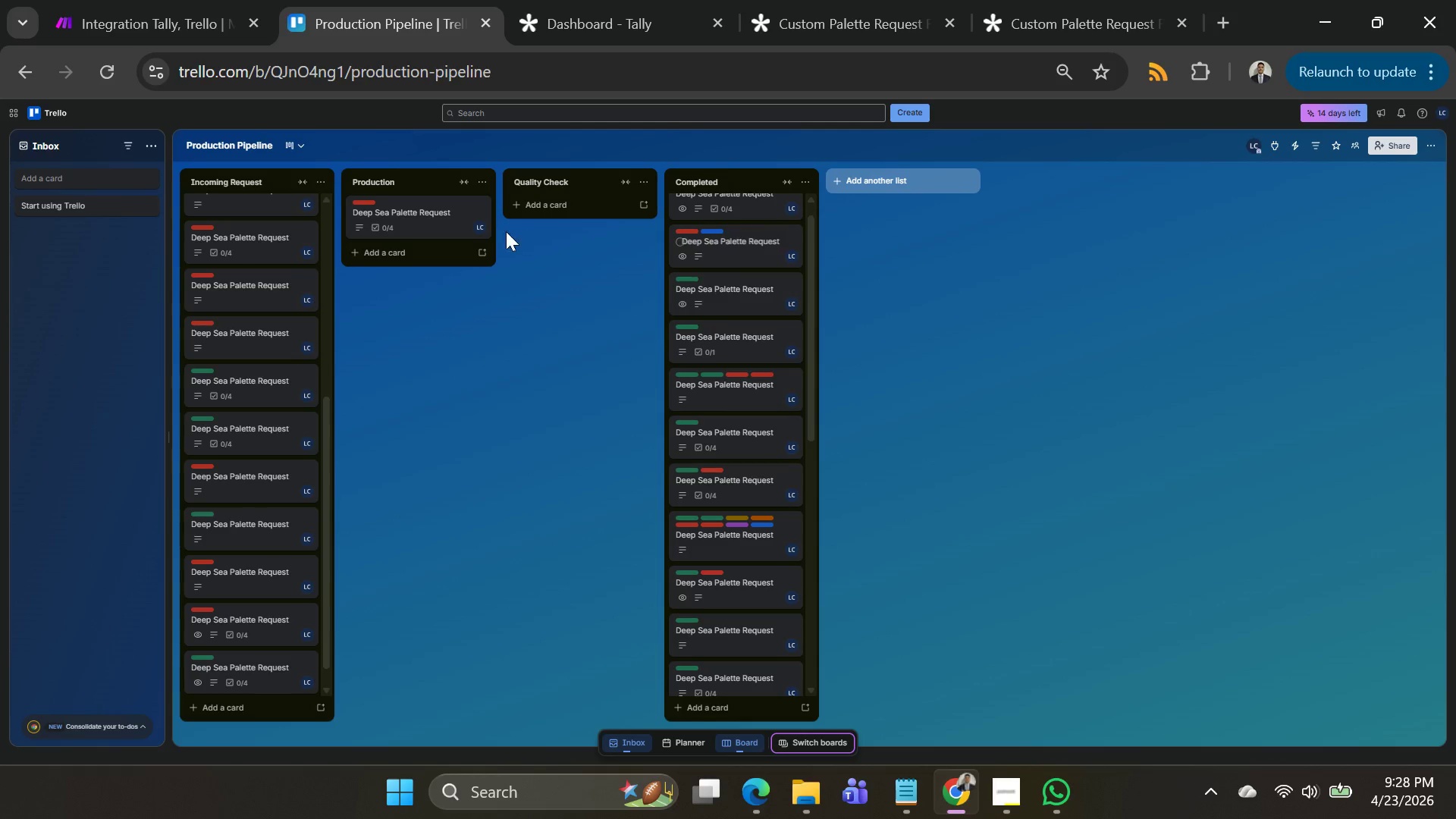 
mouse_move([483, 260])
 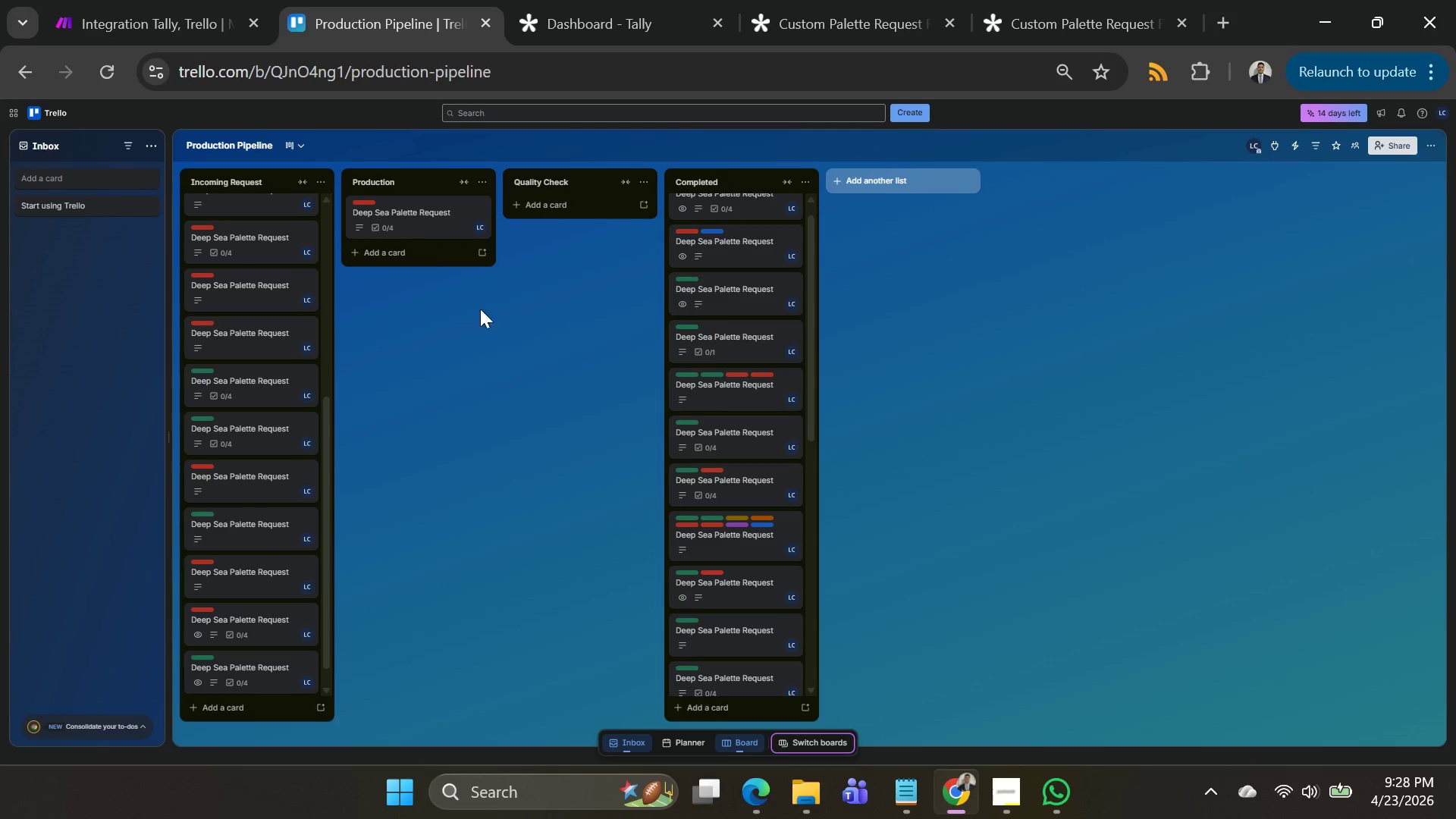 
scroll: coordinate [242, 340], scroll_direction: up, amount: 11.0
 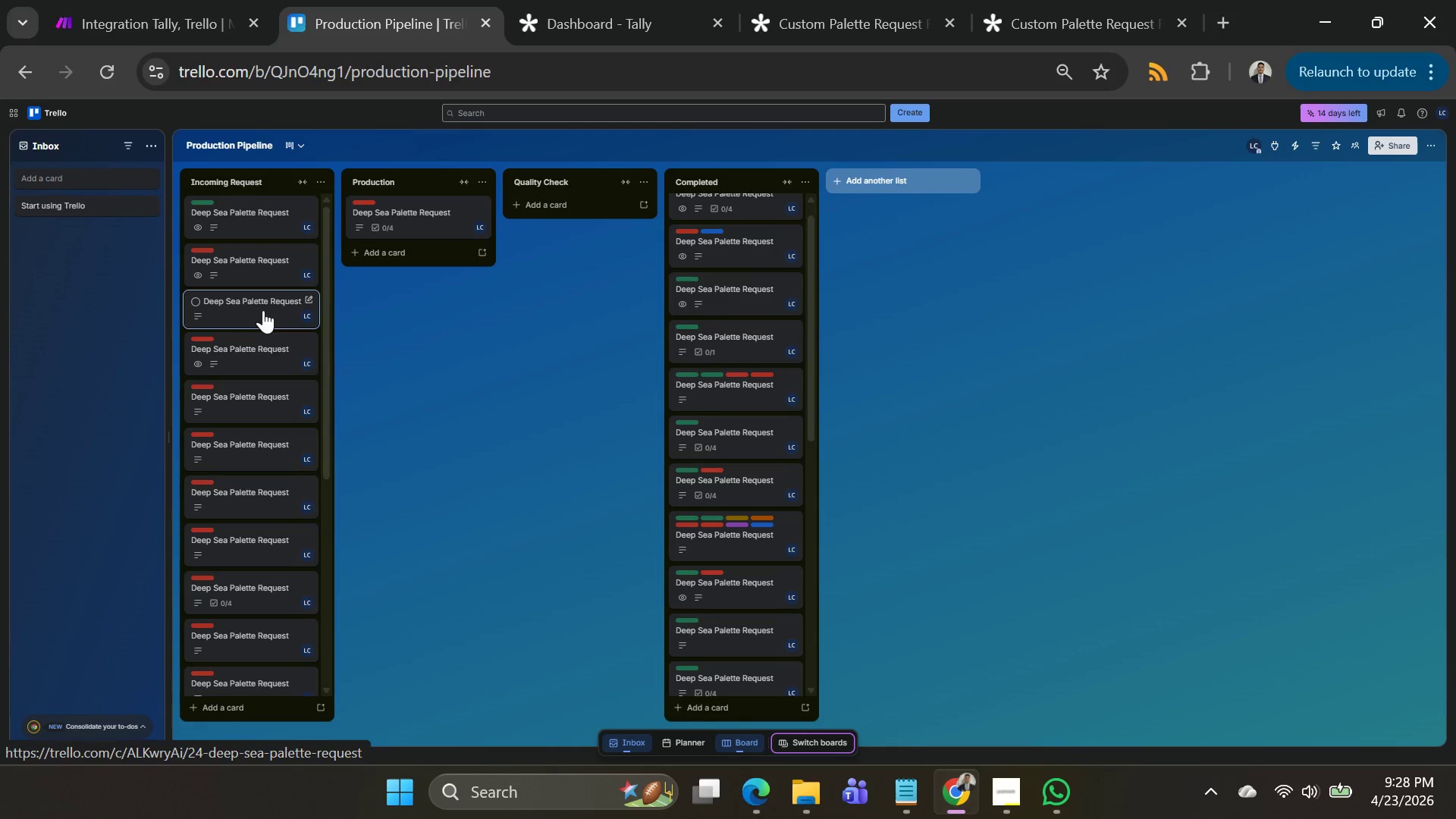 
scroll: coordinate [267, 355], scroll_direction: down, amount: 13.0
 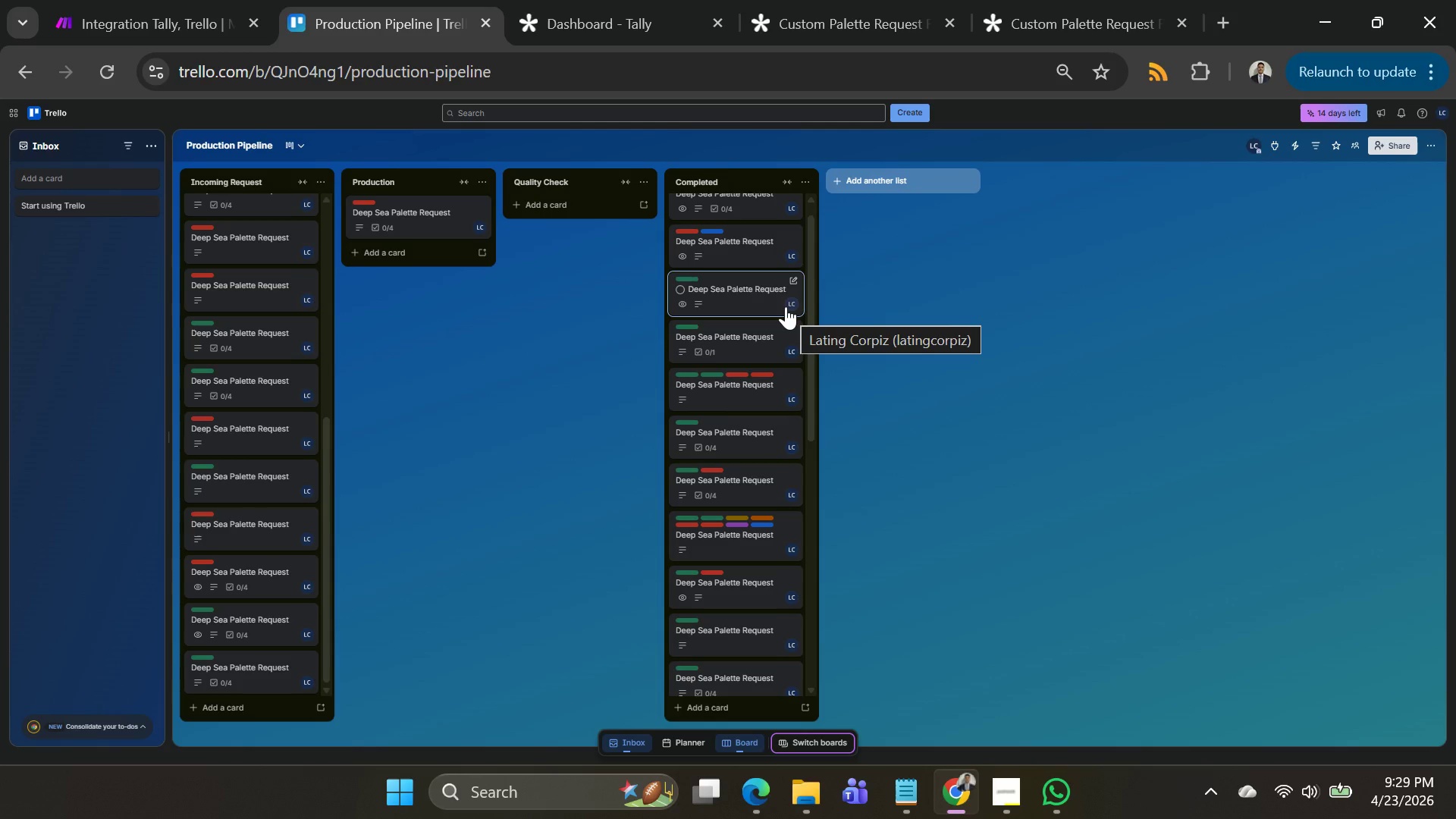 
wait(40.45)
 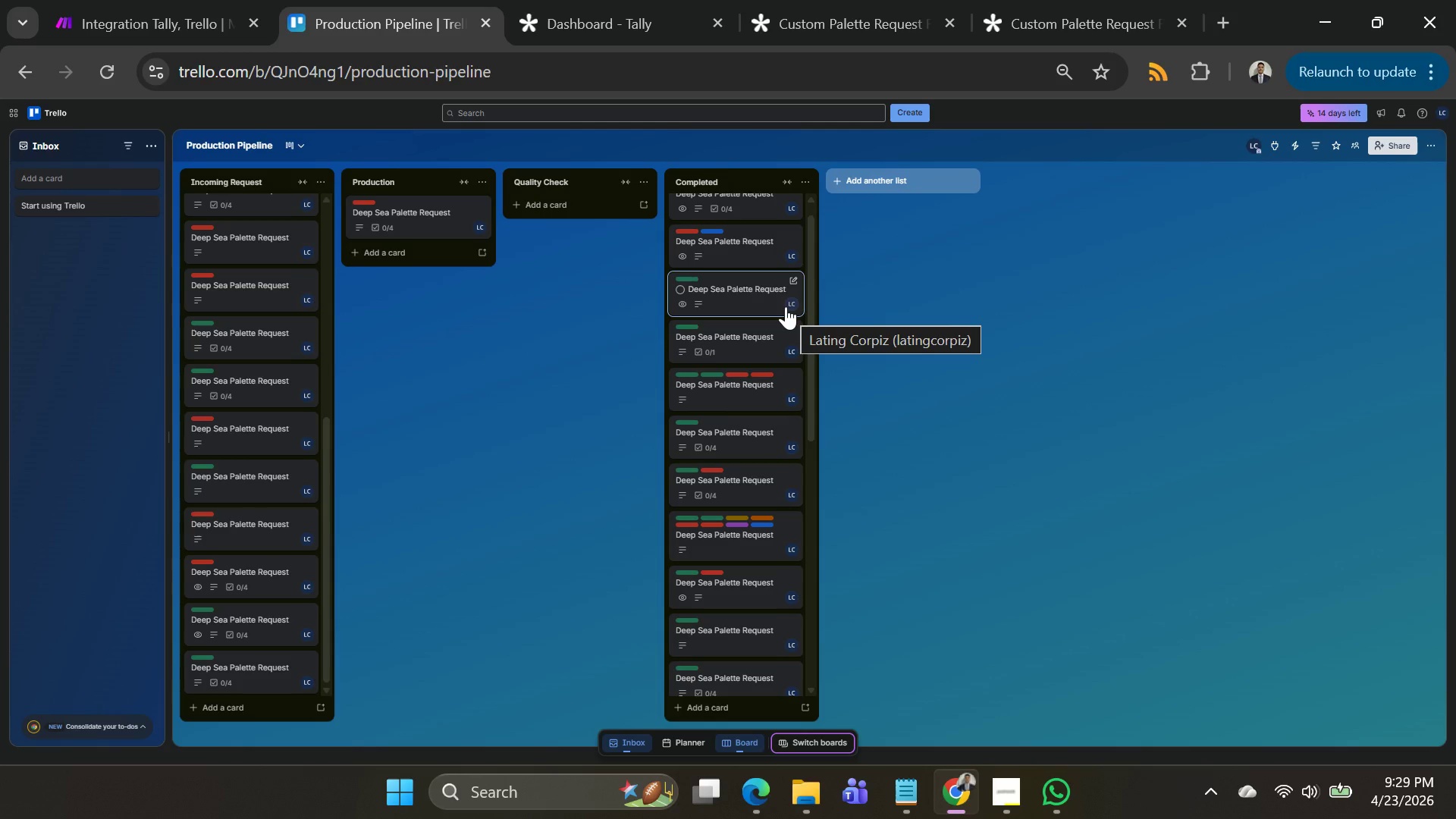 
double_click([824, 24])
 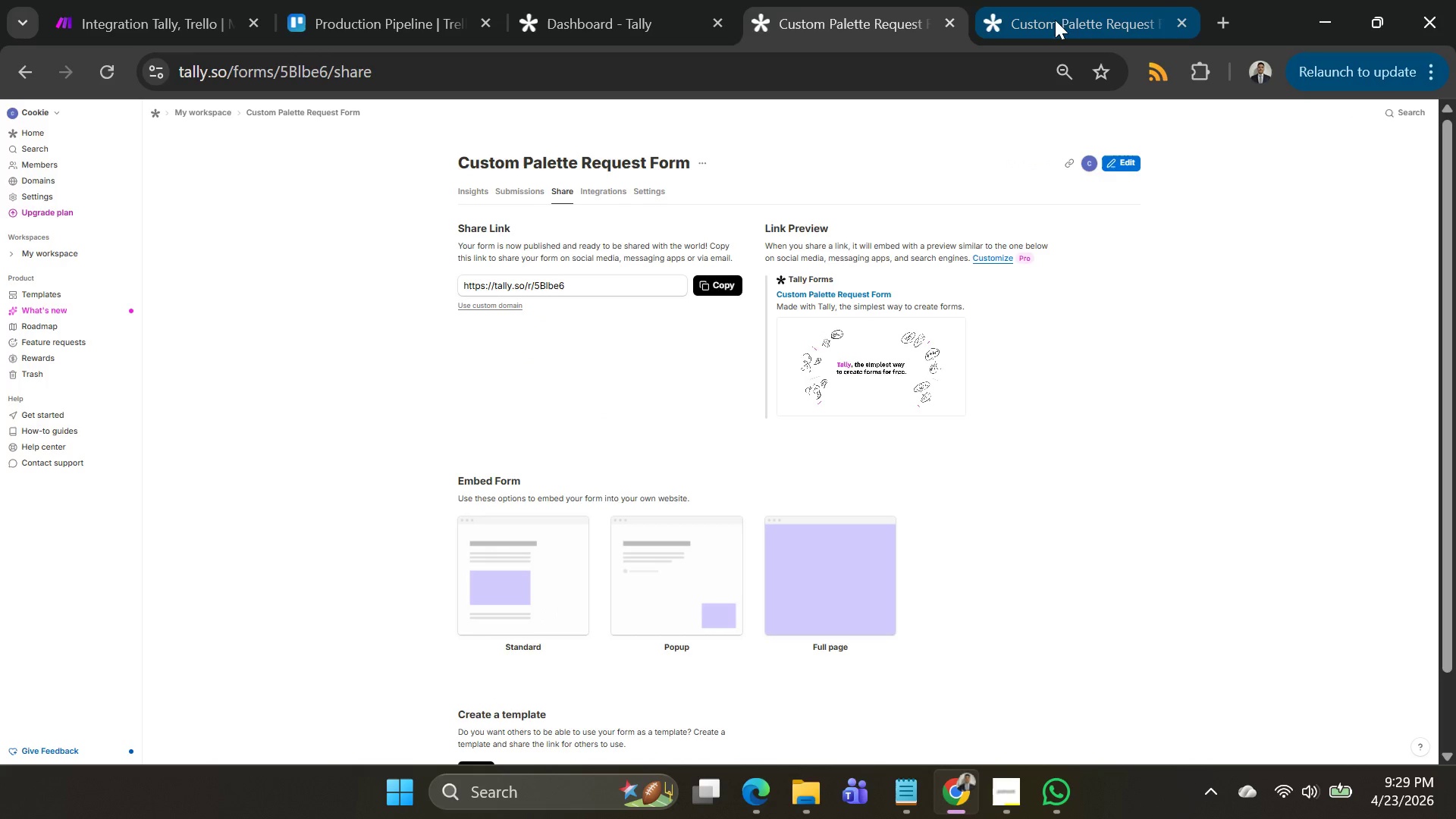 
left_click([1061, 19])
 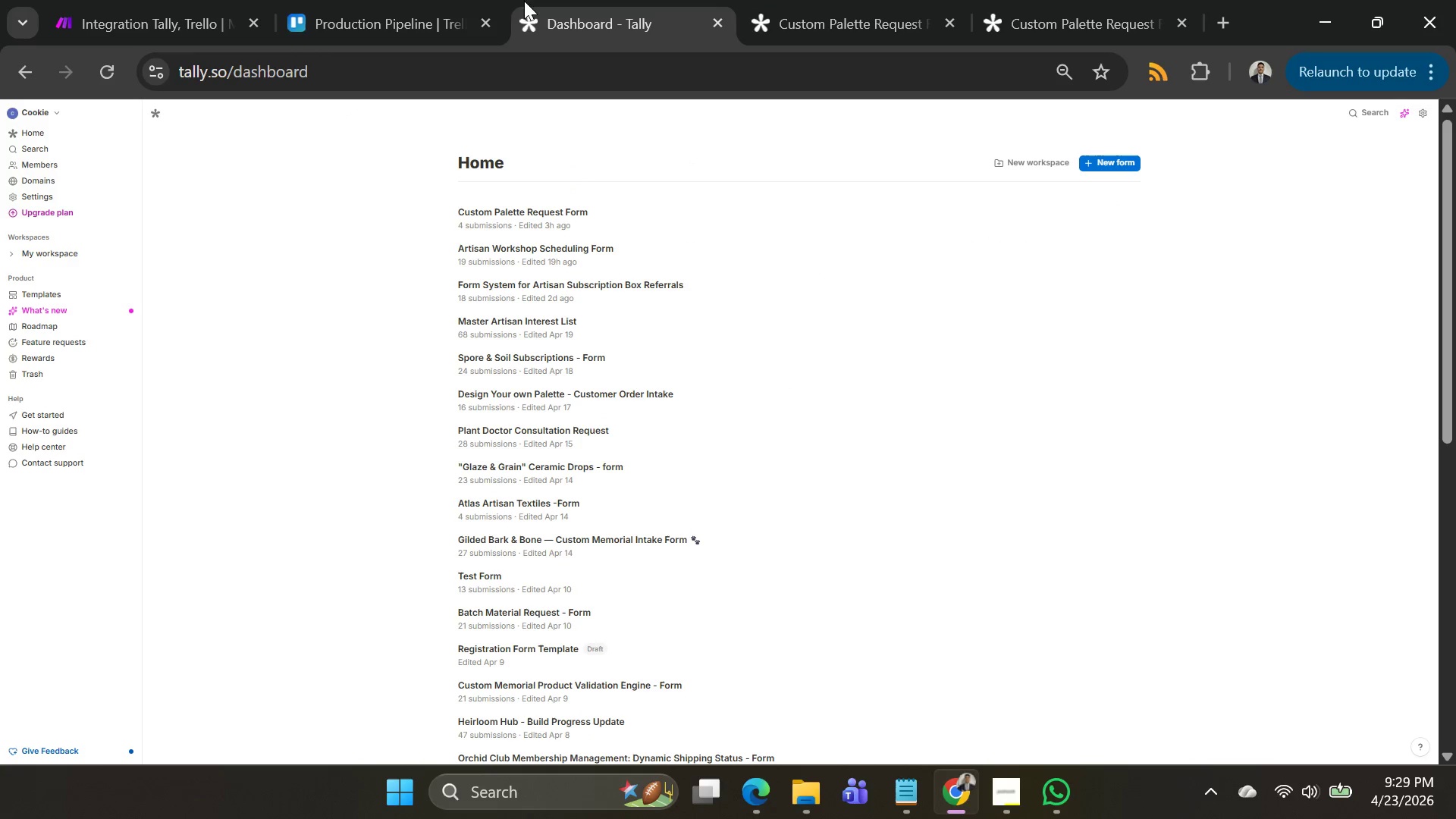 
left_click_drag(start_coordinate=[381, 10], to_coordinate=[374, 12])
 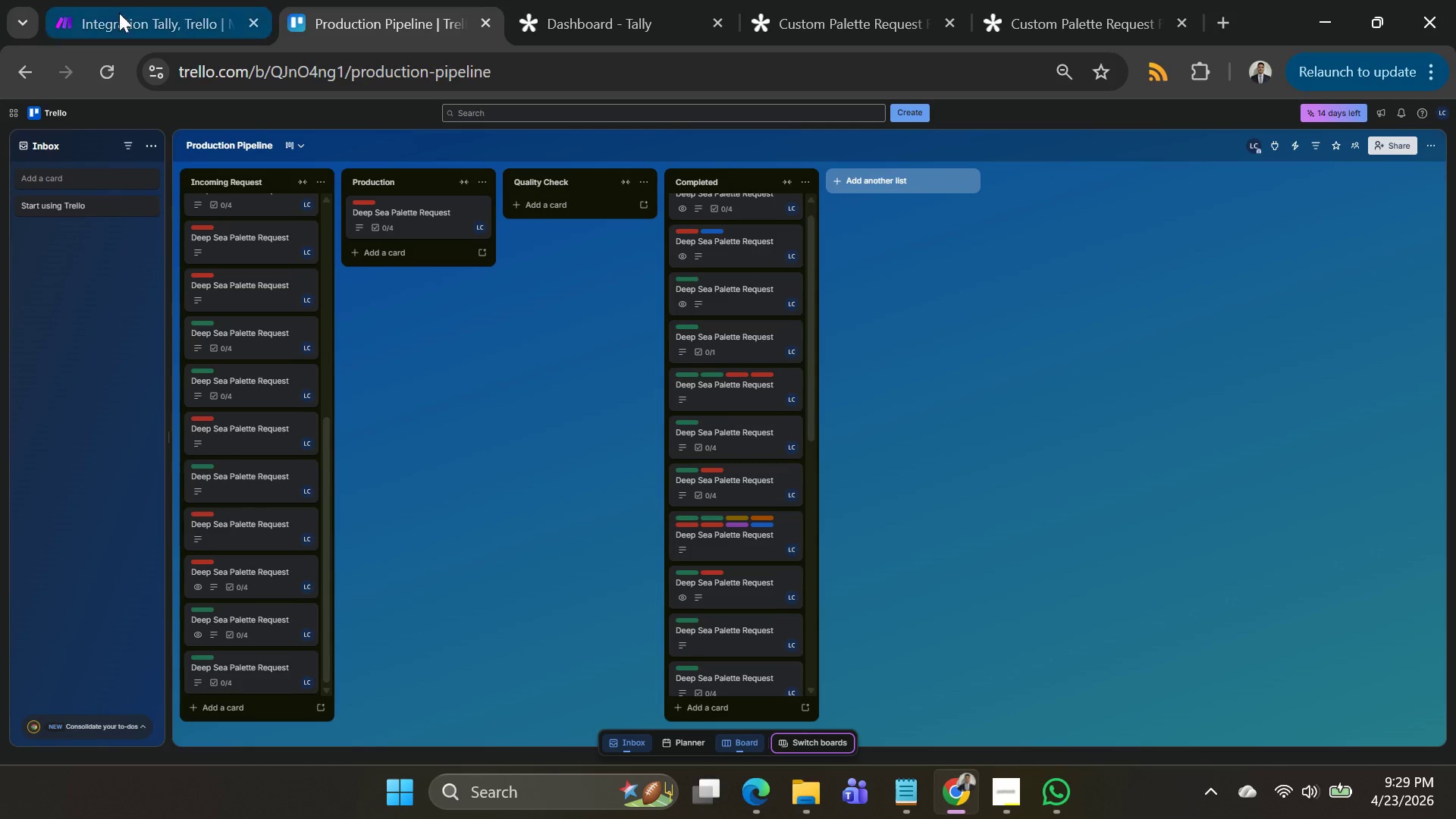 
double_click([105, 13])
 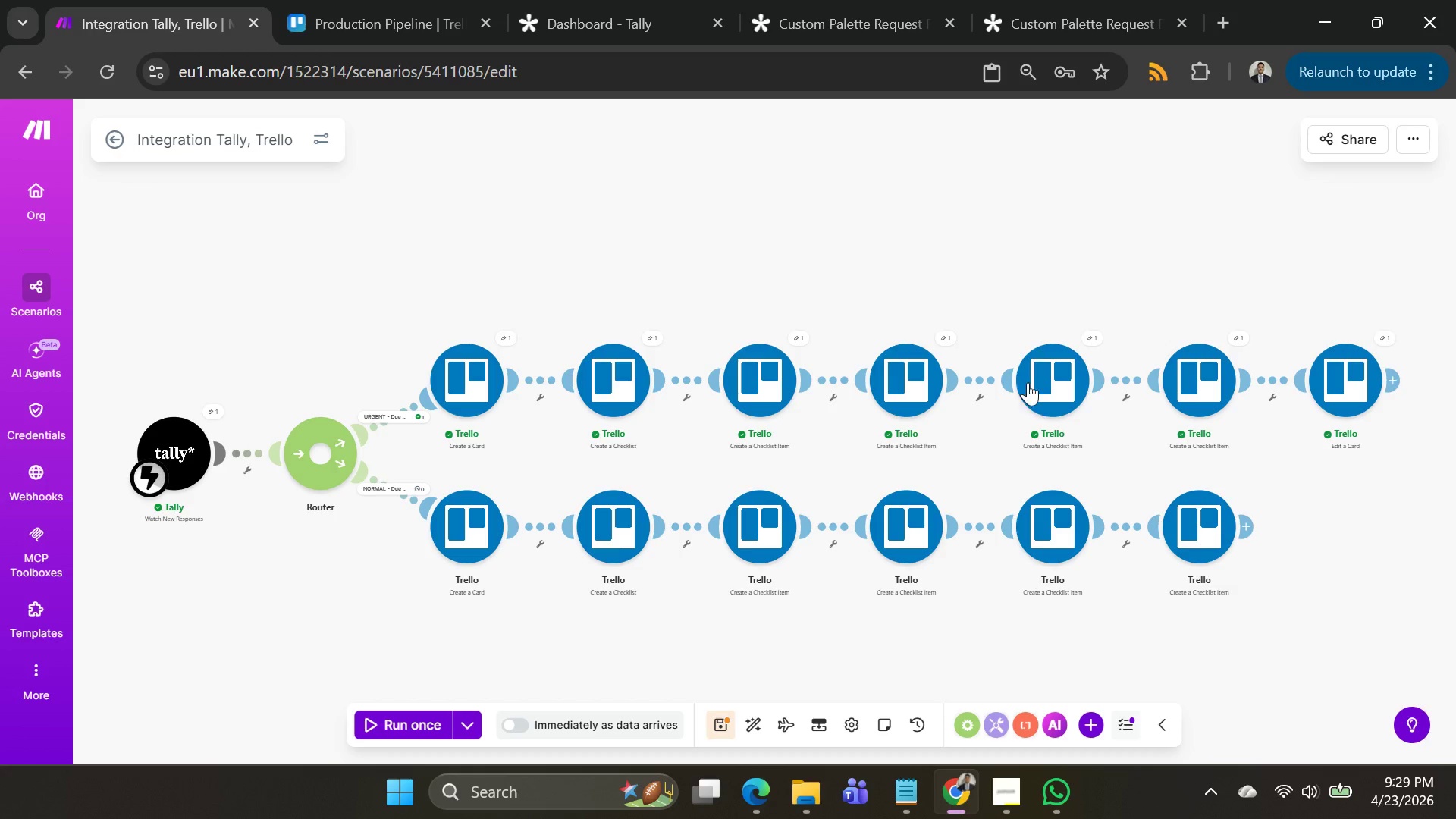 
left_click_drag(start_coordinate=[1035, 241], to_coordinate=[1019, 184])
 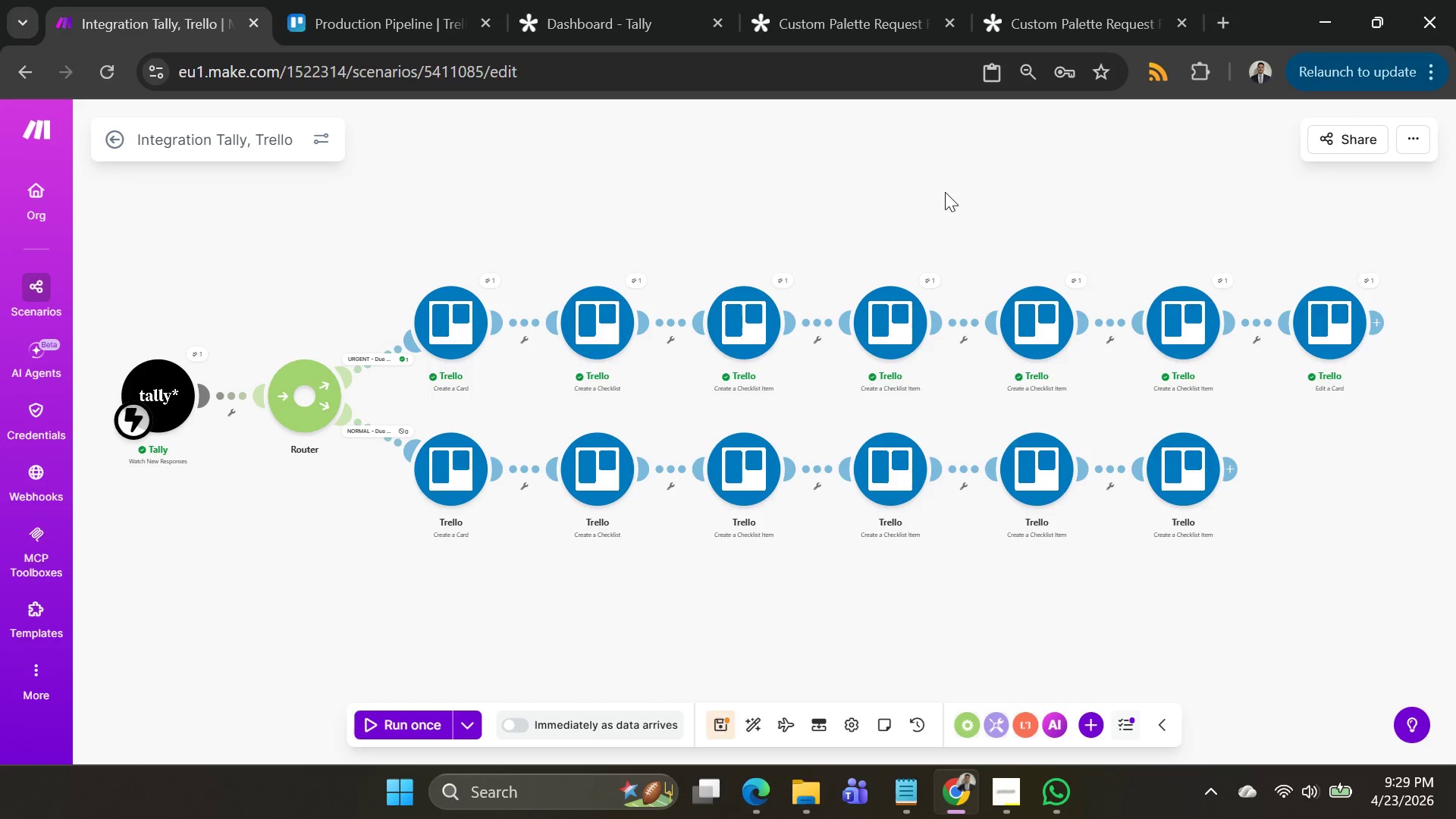 
left_click_drag(start_coordinate=[944, 191], to_coordinate=[950, 193])
 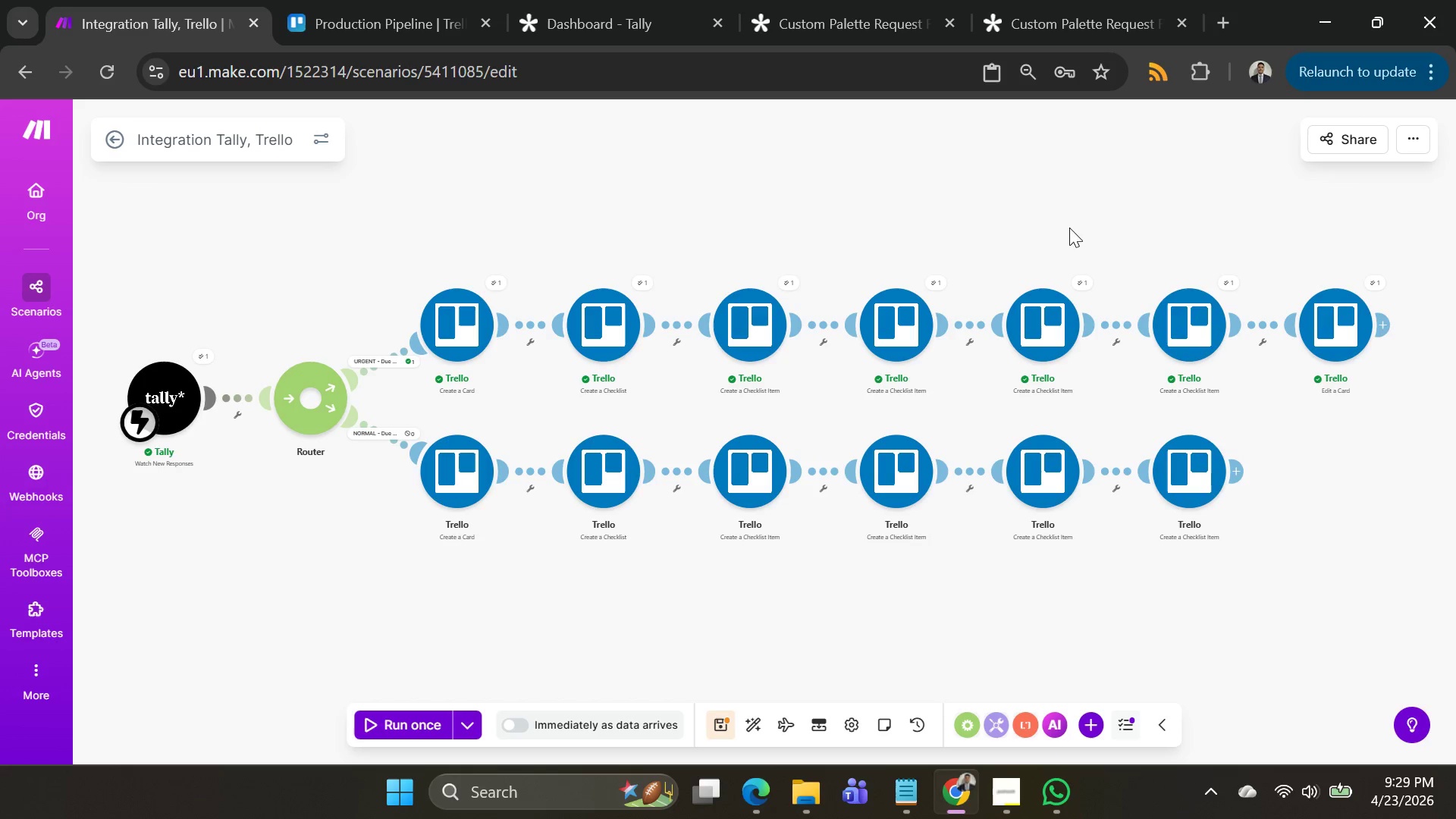 
left_click_drag(start_coordinate=[1049, 216], to_coordinate=[1021, 199])
 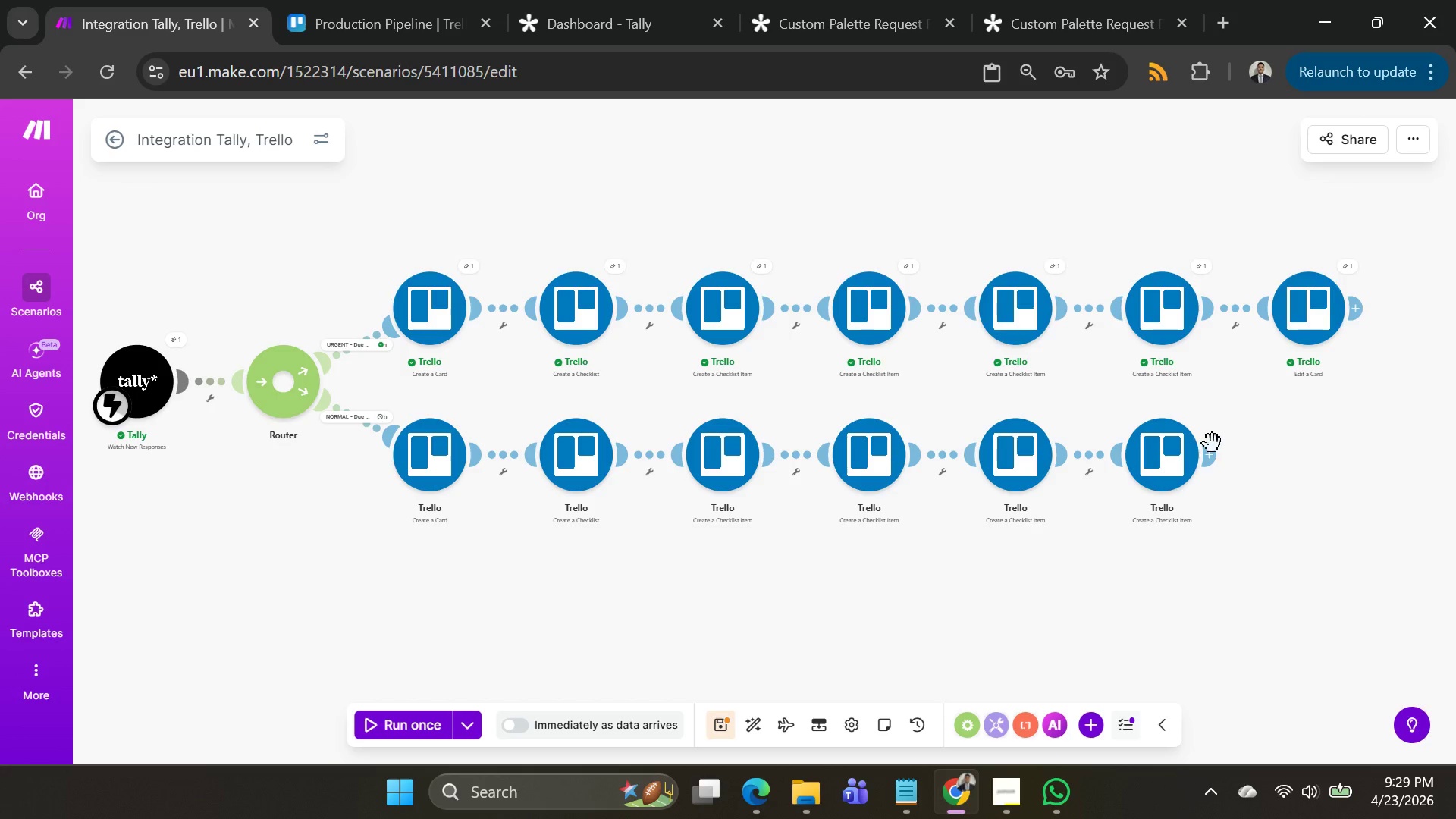 
left_click([1210, 449])
 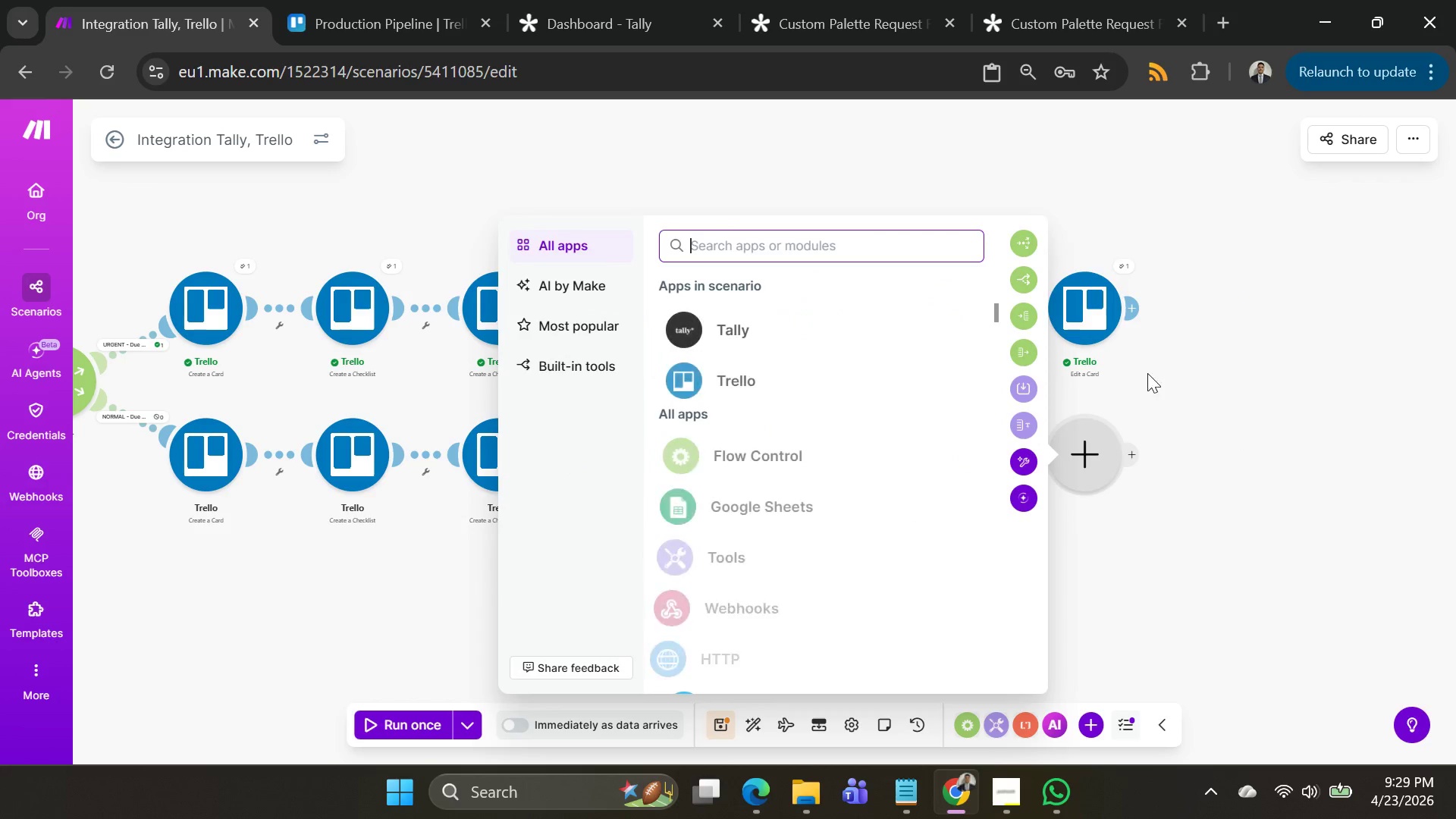 
right_click([1072, 303])
 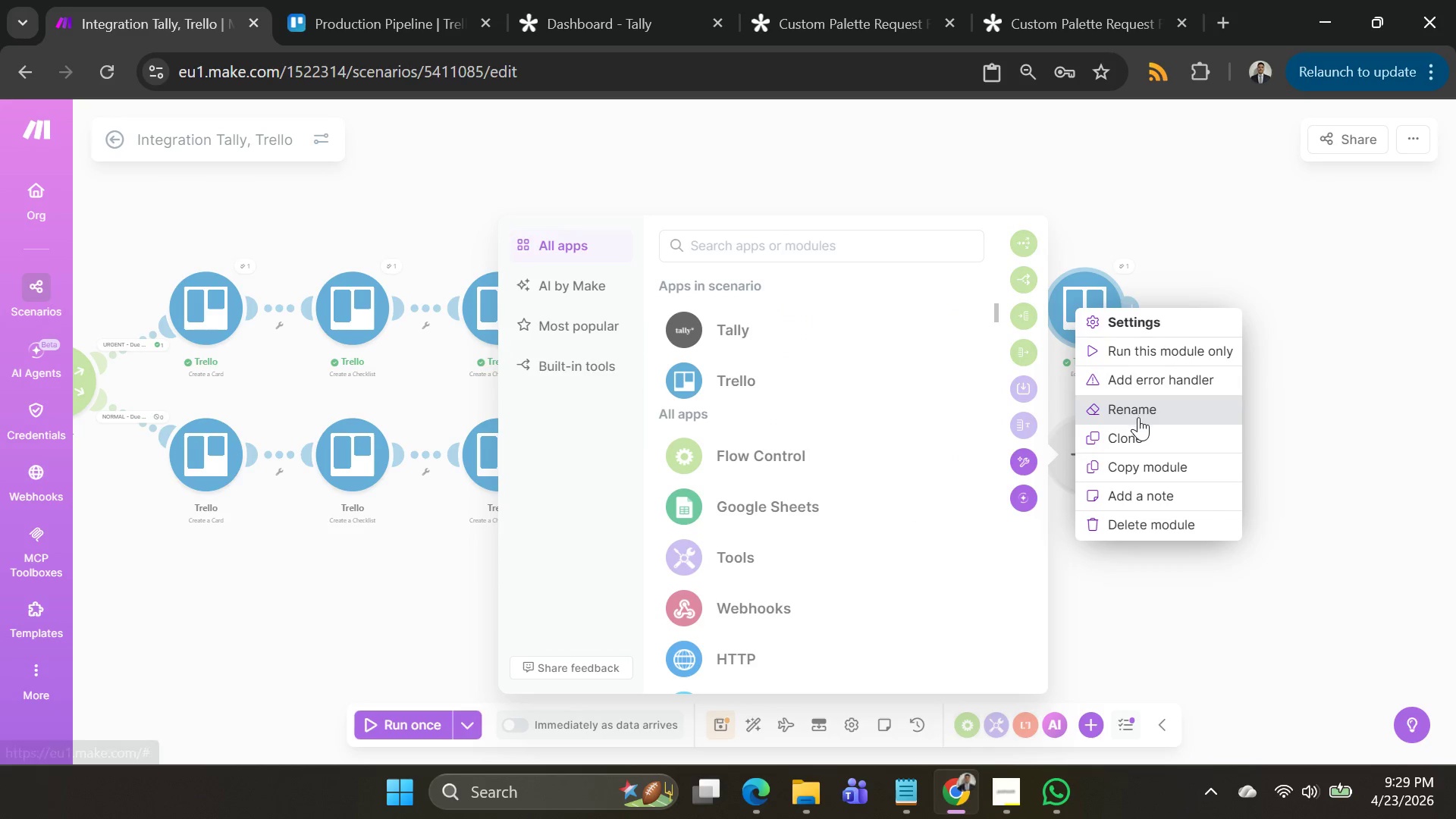 
left_click([1138, 428])
 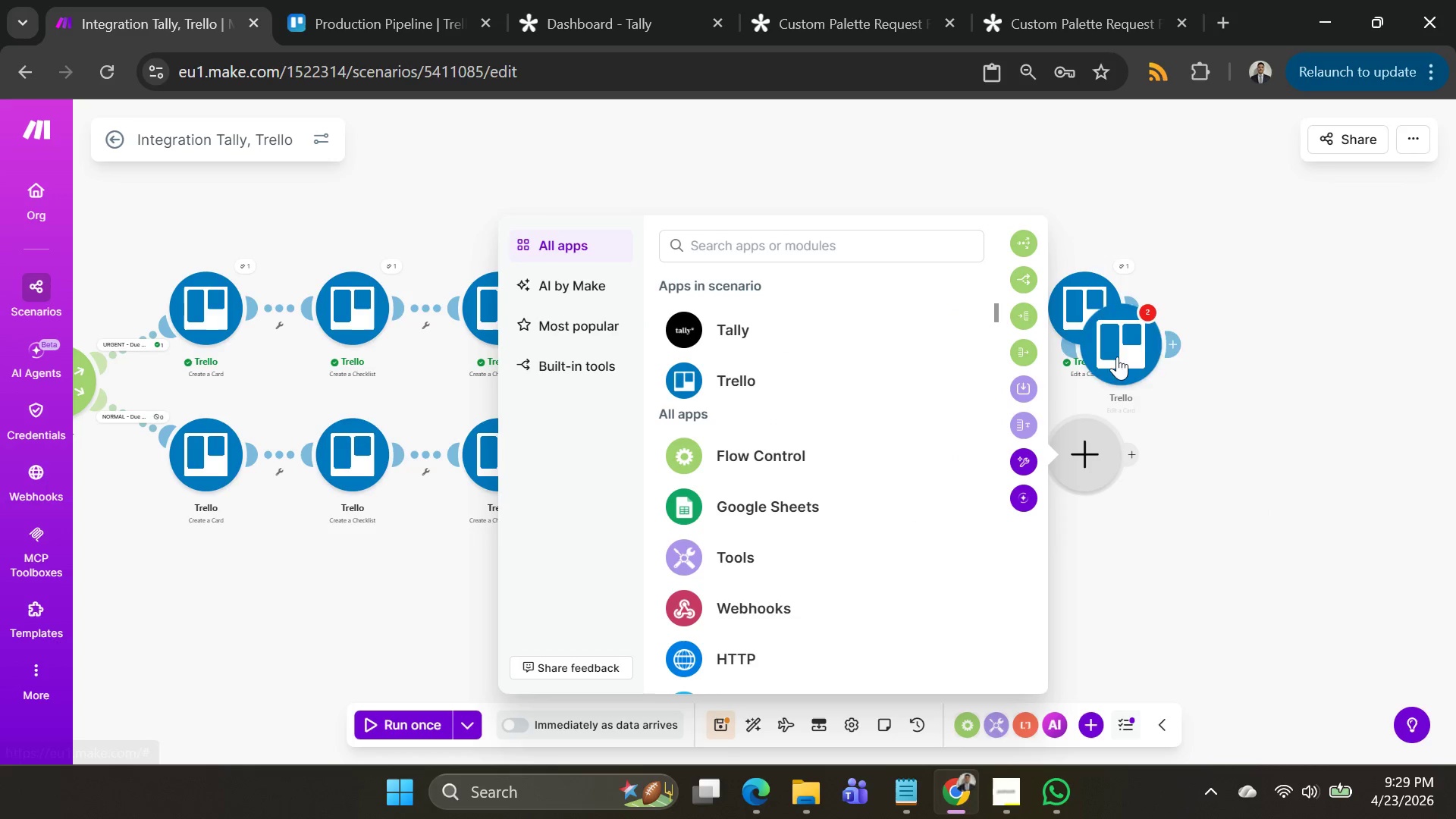 
left_click_drag(start_coordinate=[1117, 354], to_coordinate=[1192, 485])
 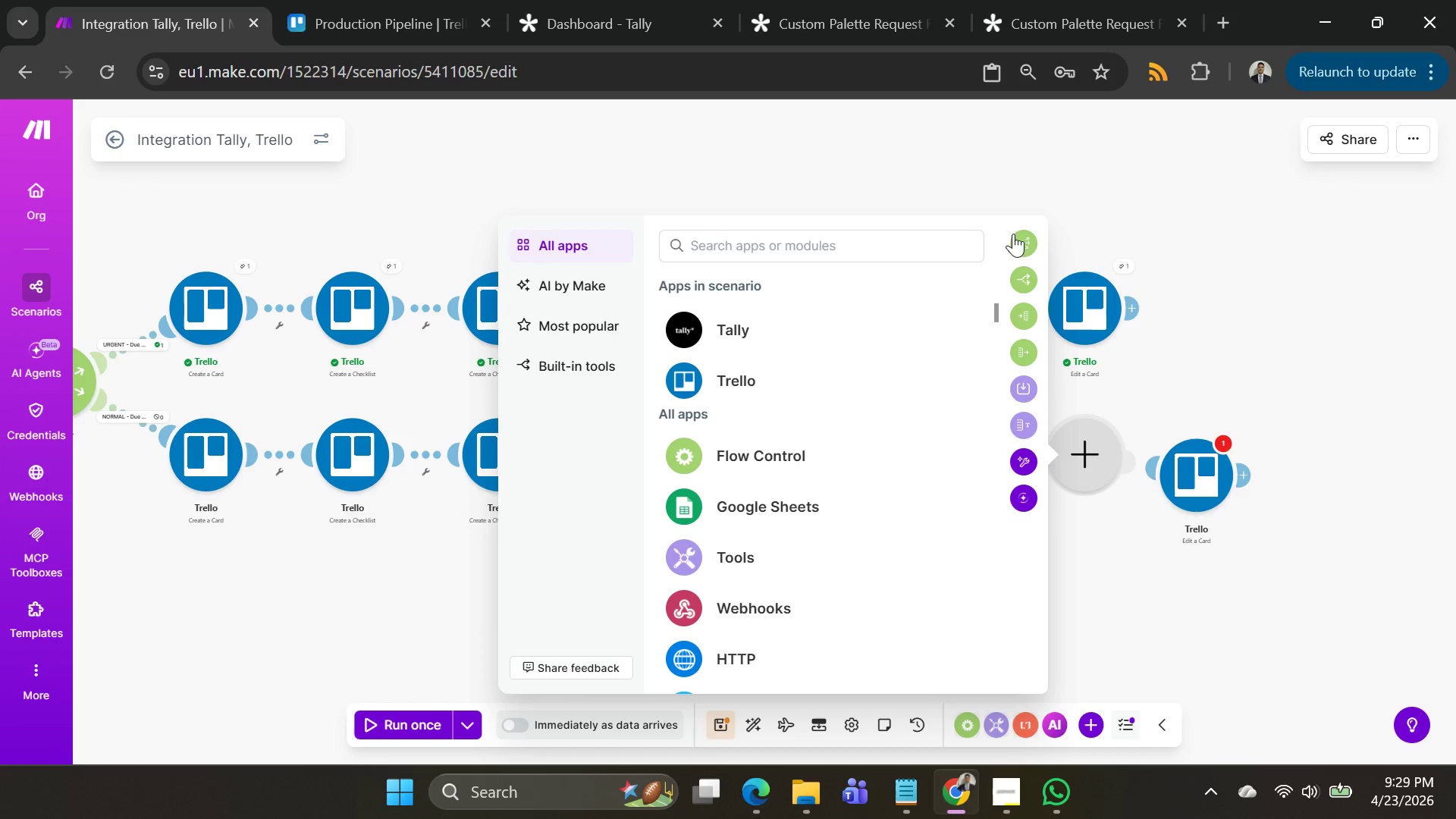 
left_click([945, 148])
 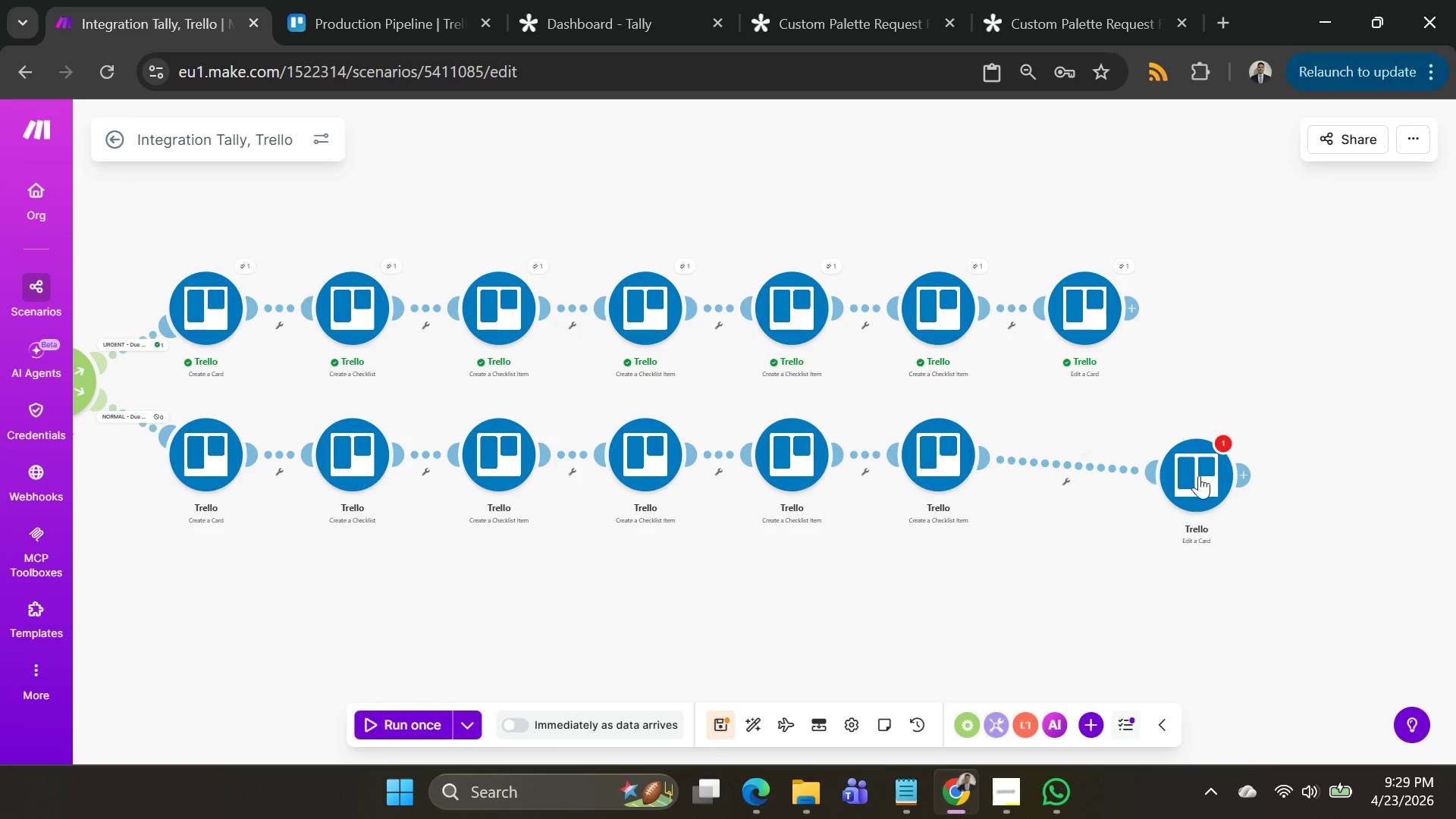 
left_click_drag(start_coordinate=[1200, 475], to_coordinate=[1099, 430])
 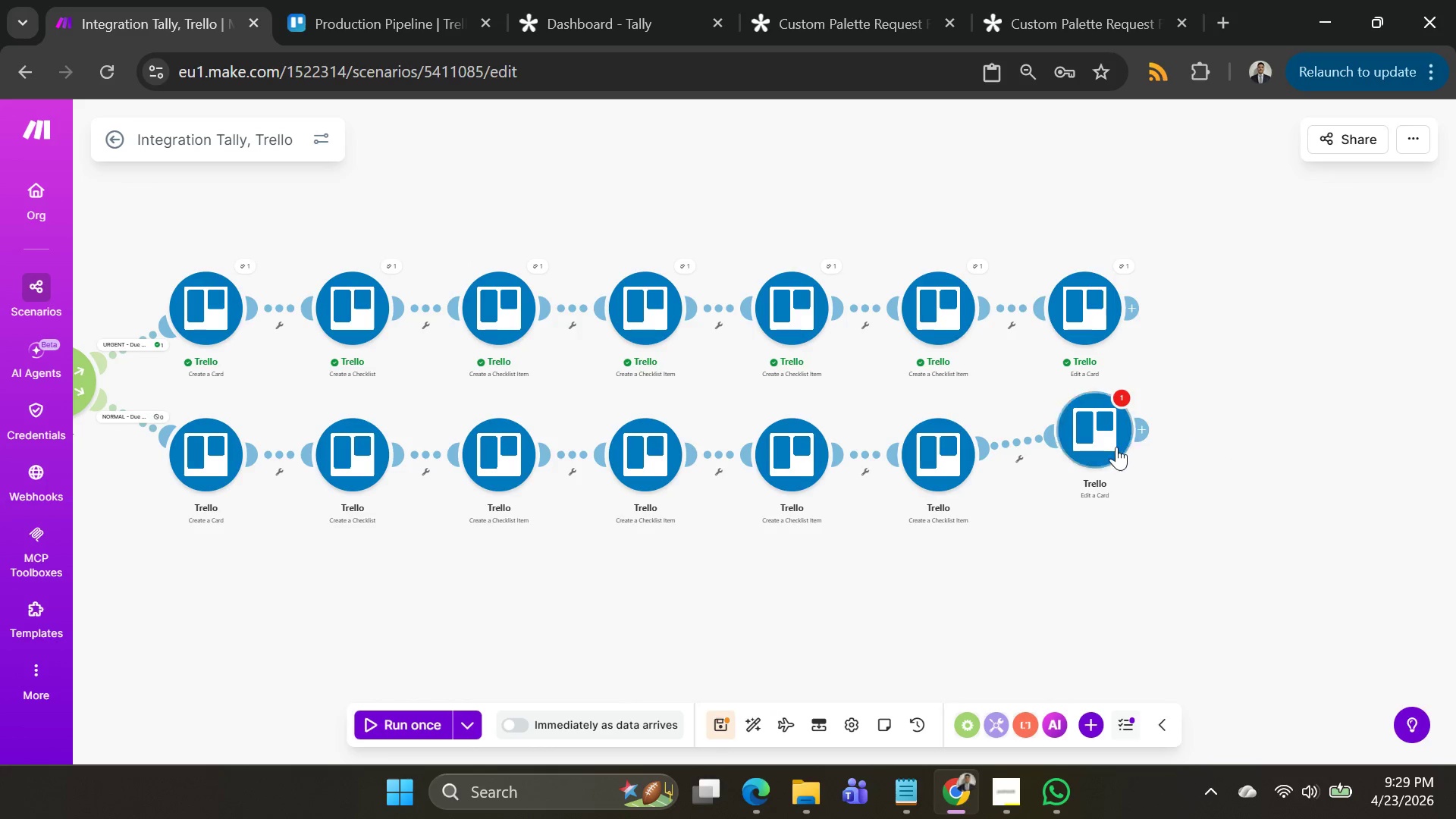 
left_click_drag(start_coordinate=[1116, 447], to_coordinate=[1133, 476])
 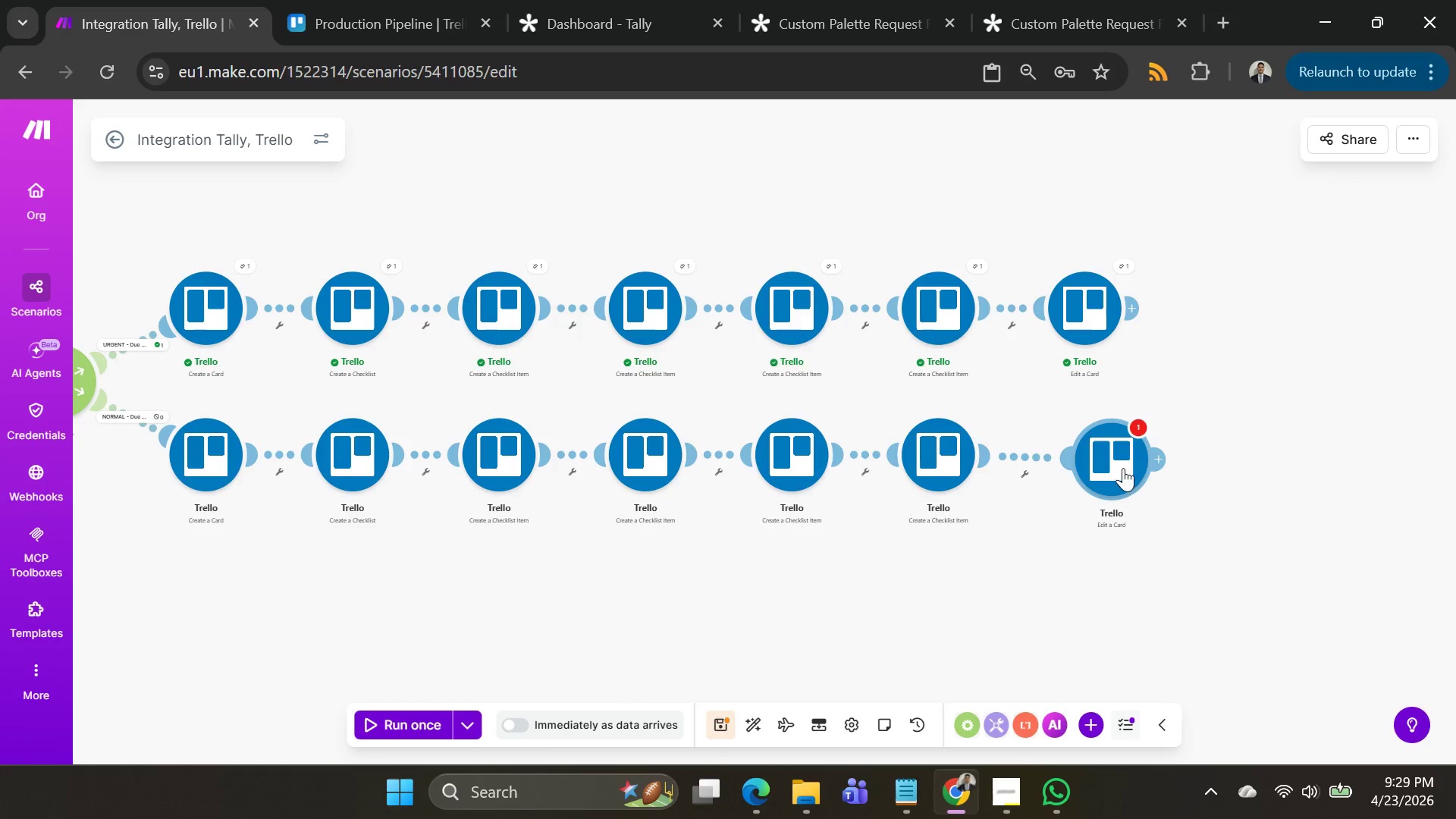 
left_click([1123, 468])
 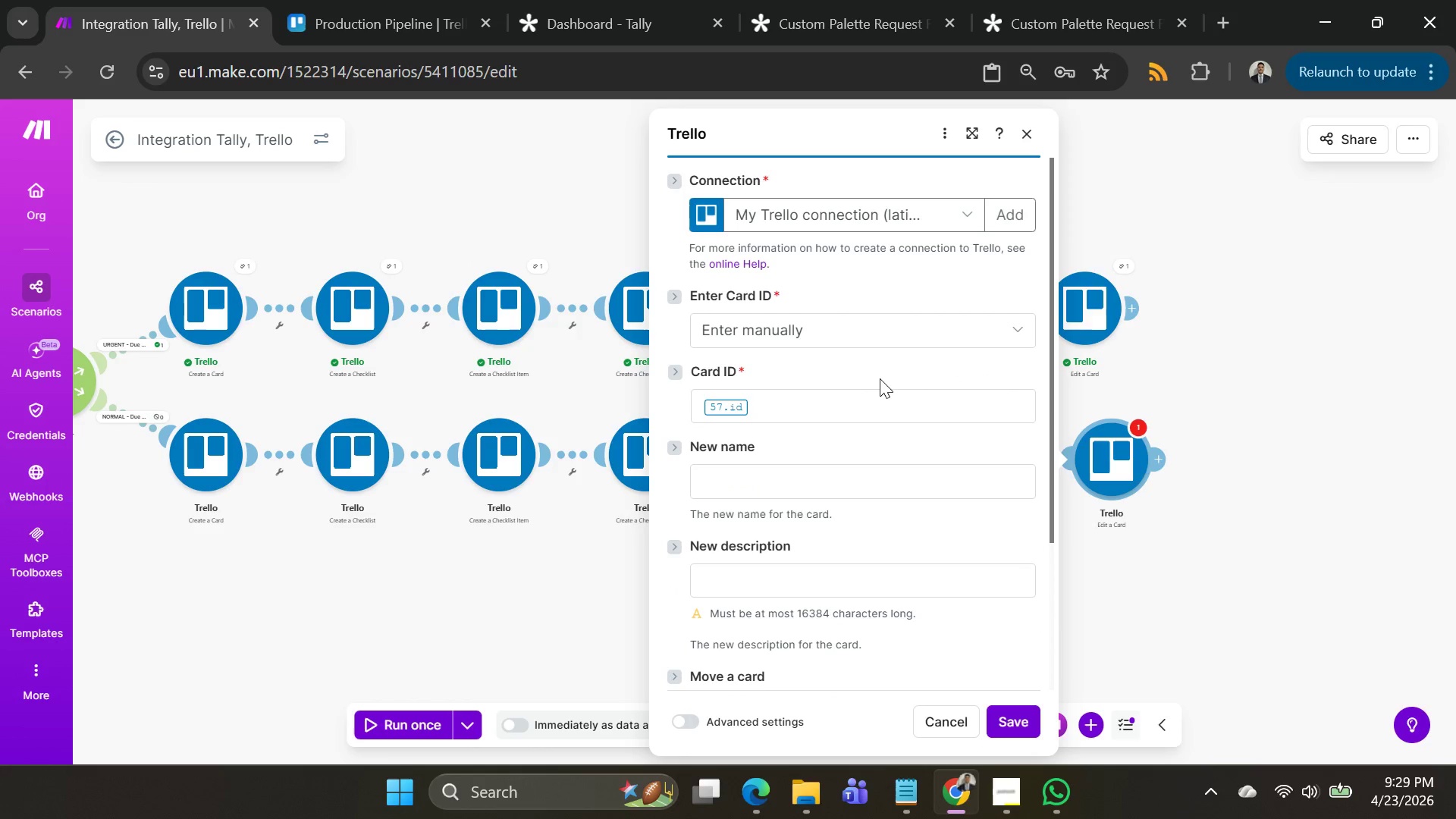 
left_click([840, 396])
 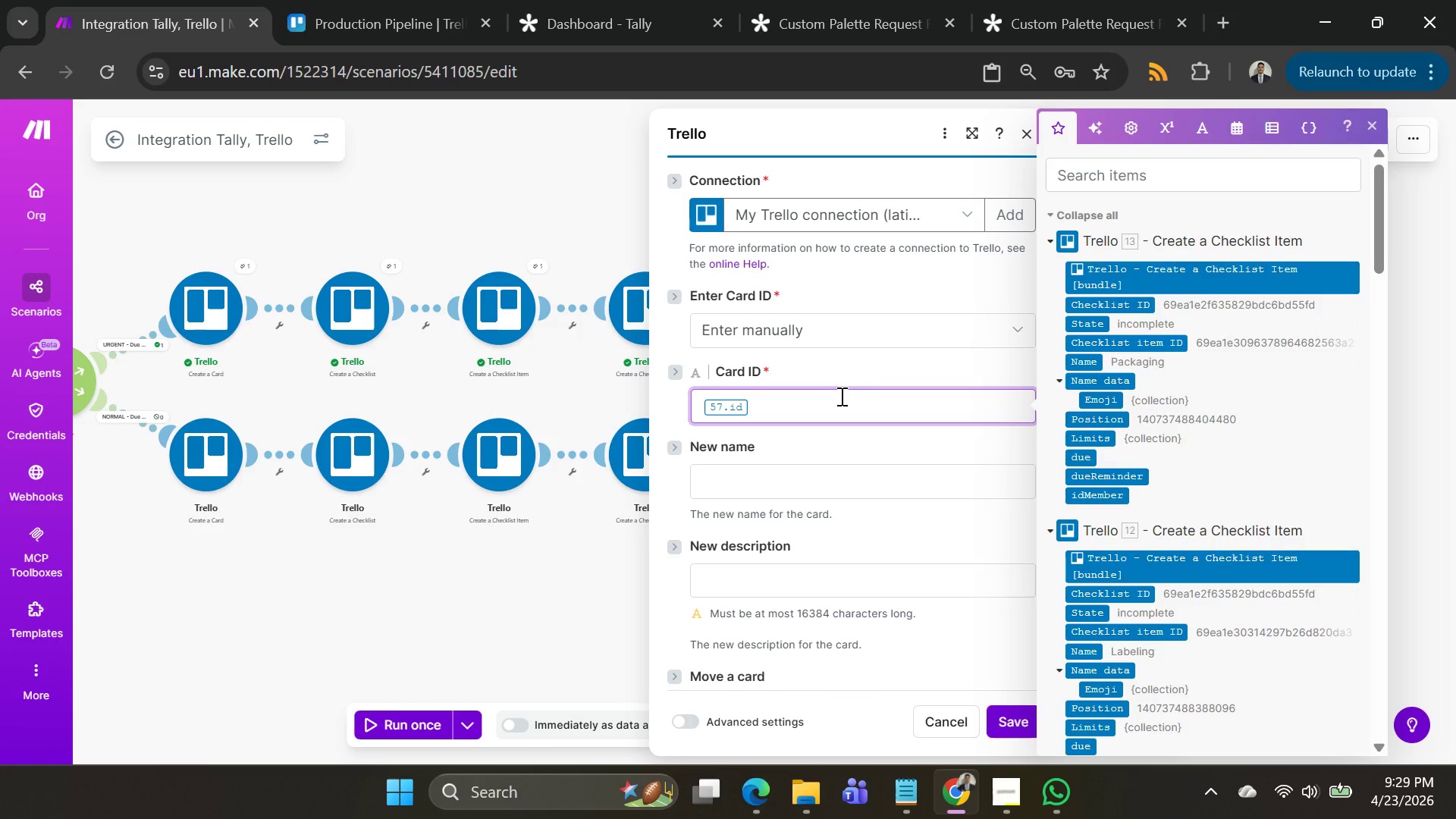 
key(Backspace)
 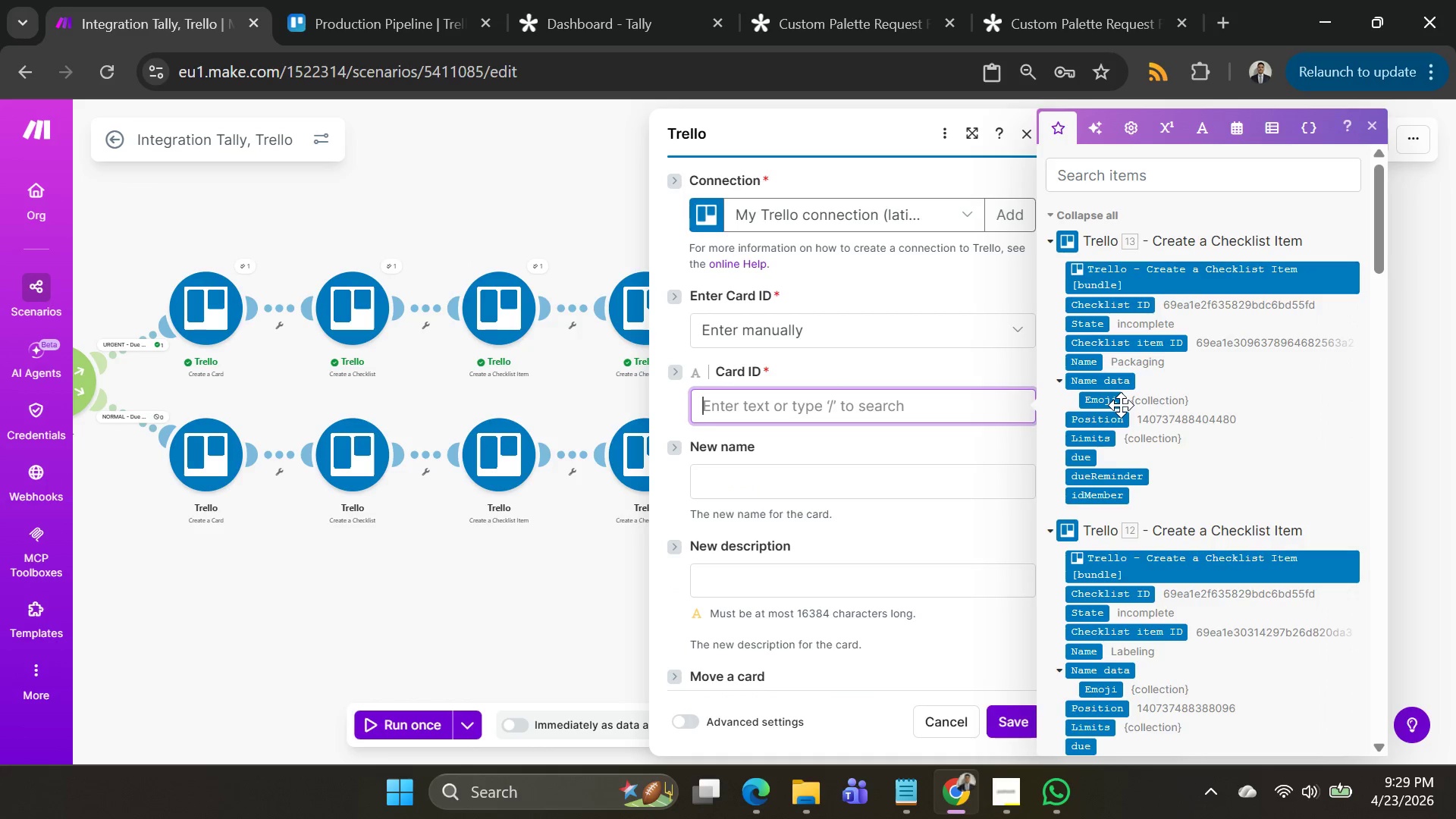 
scroll: coordinate [1156, 411], scroll_direction: down, amount: 22.0
 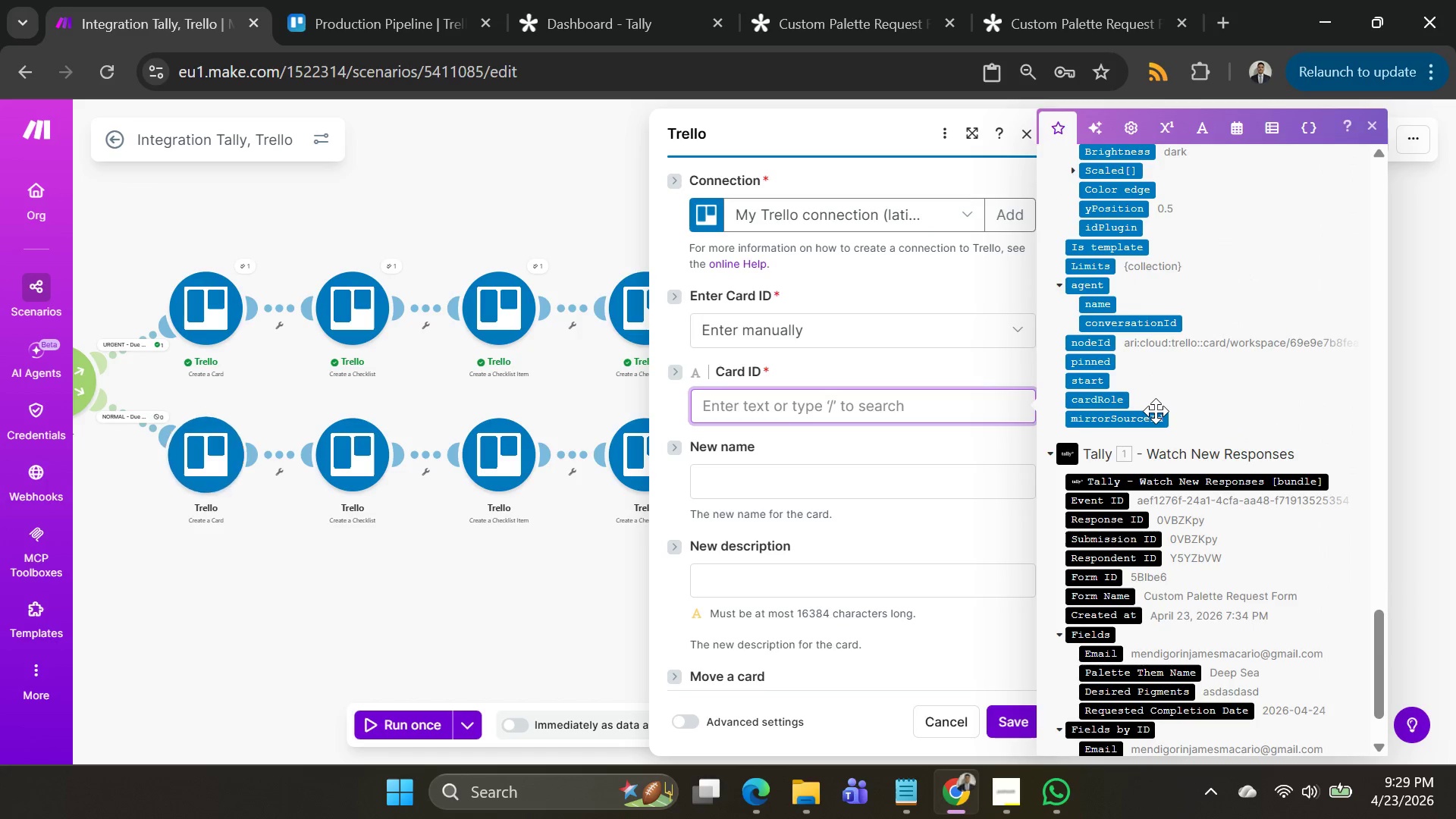 
scroll: coordinate [1153, 432], scroll_direction: up, amount: 7.0
 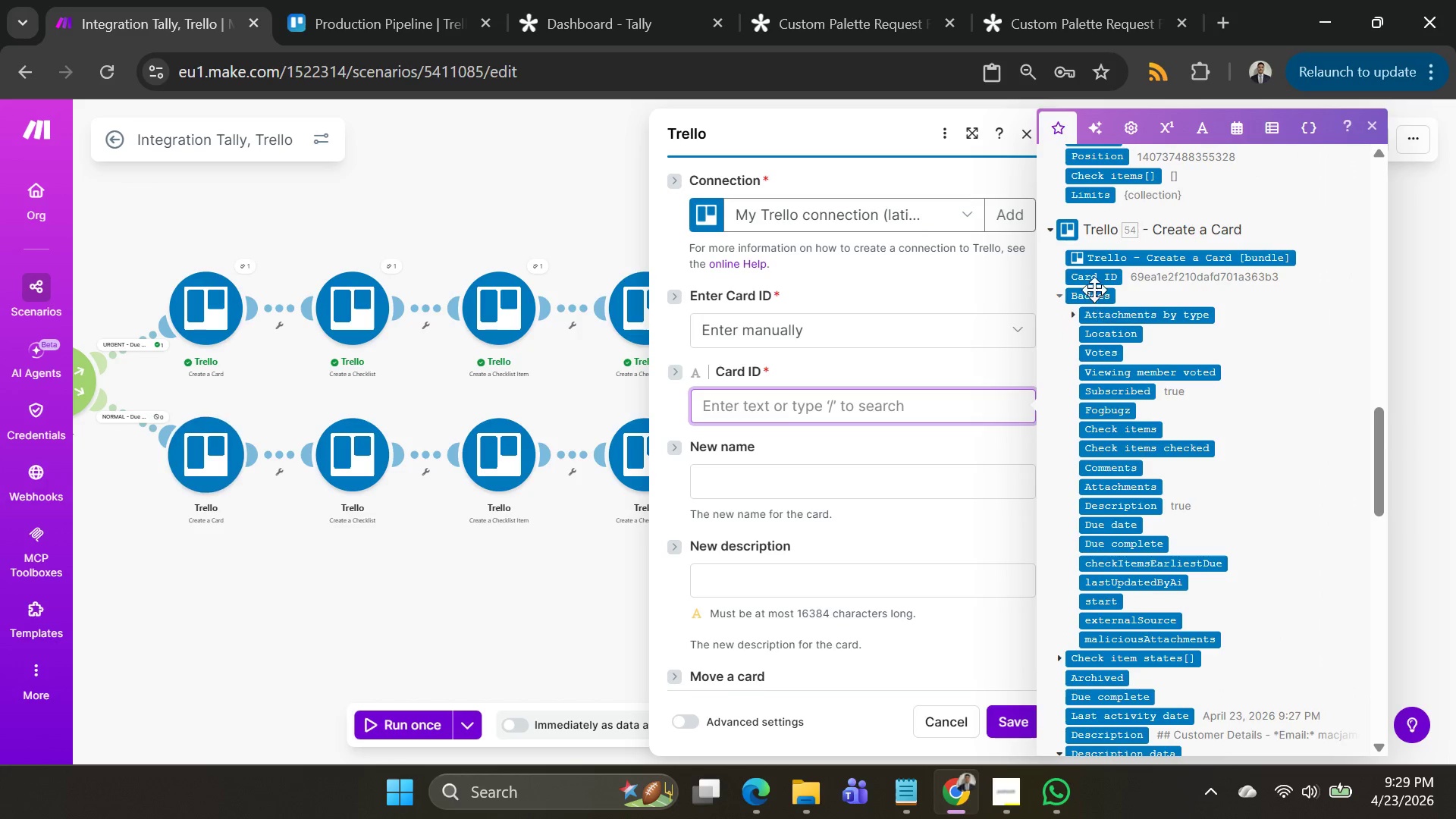 
left_click([1095, 275])
 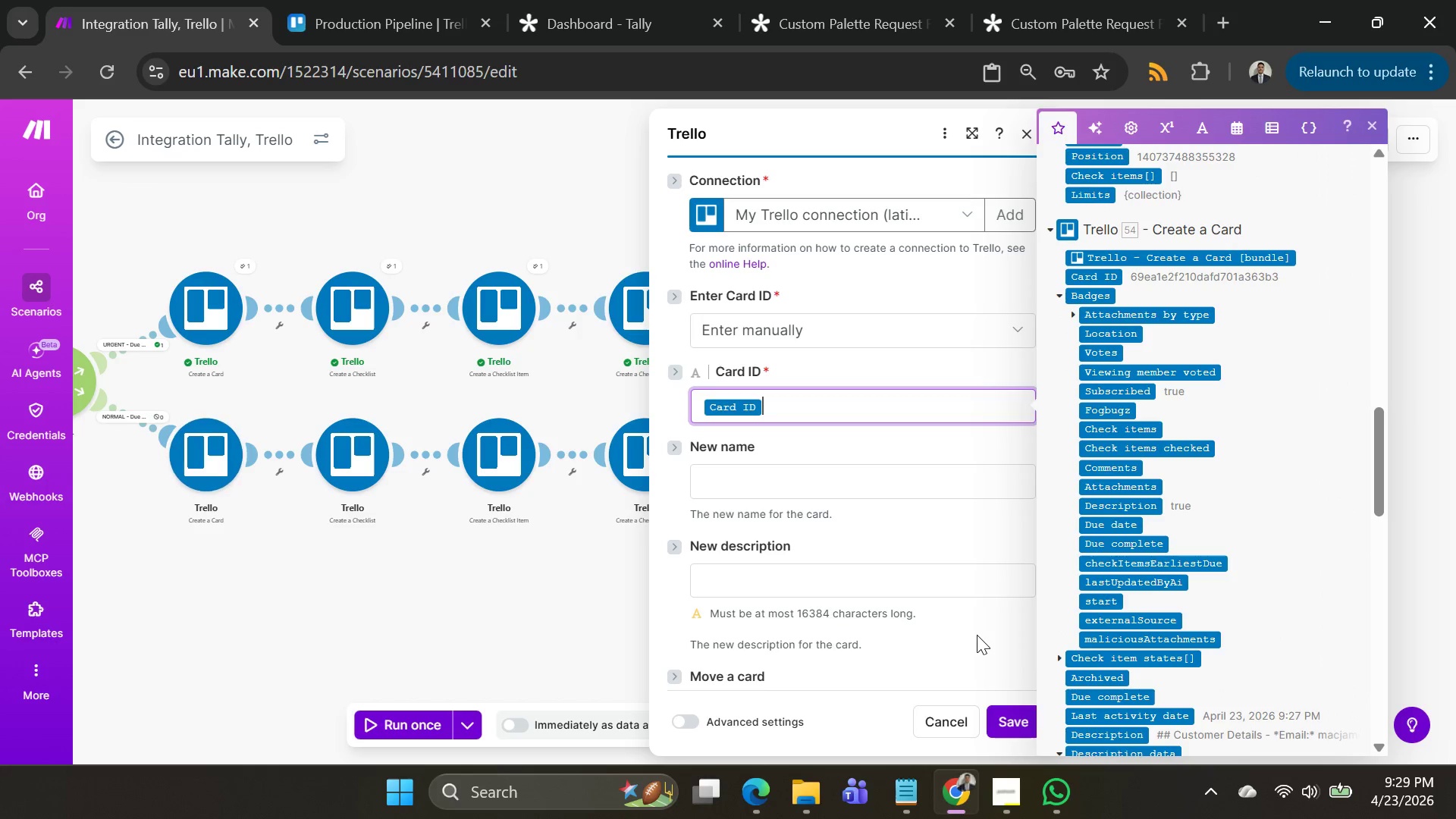 
scroll: coordinate [939, 528], scroll_direction: down, amount: 10.0
 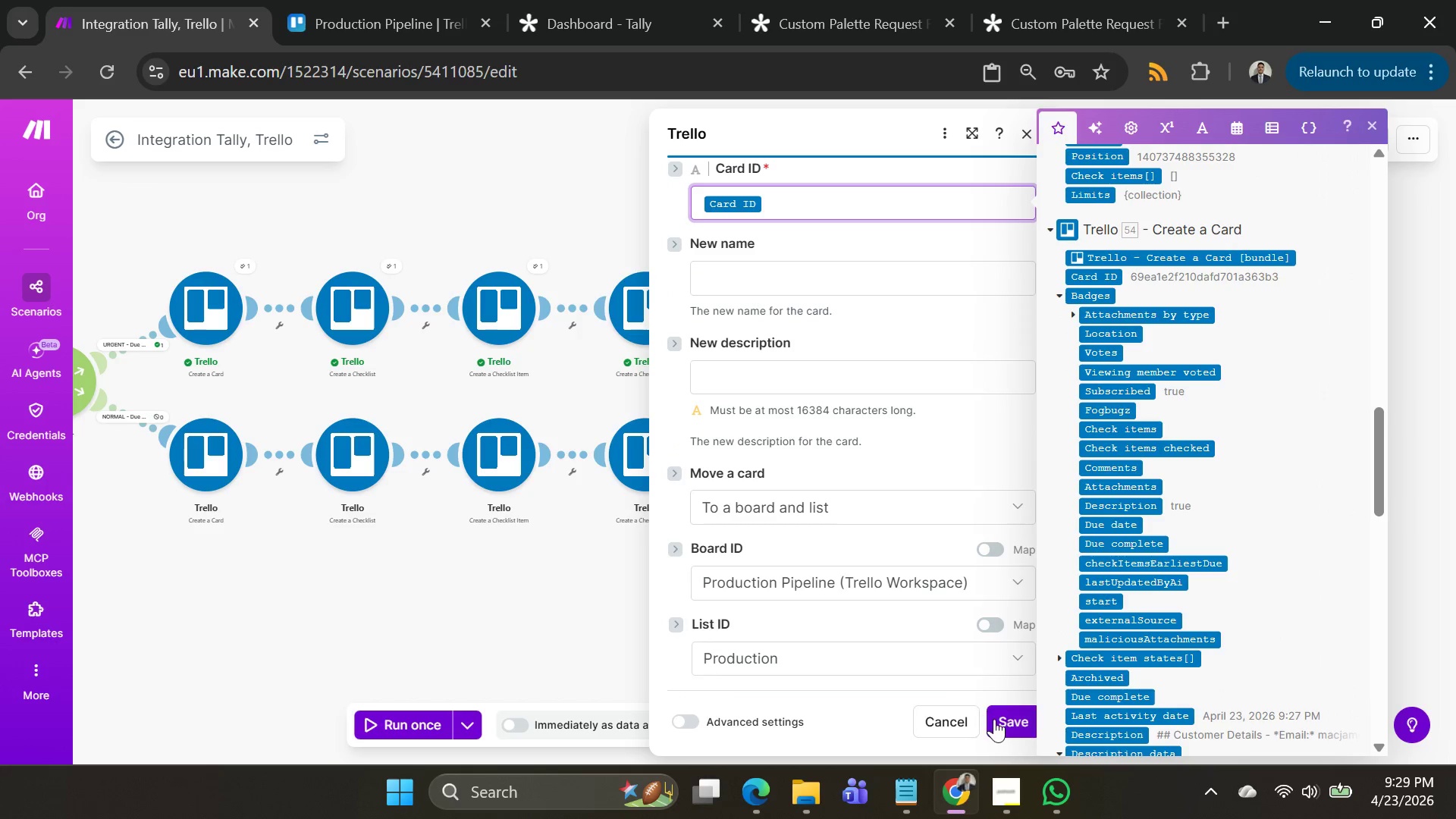 
left_click([1006, 720])
 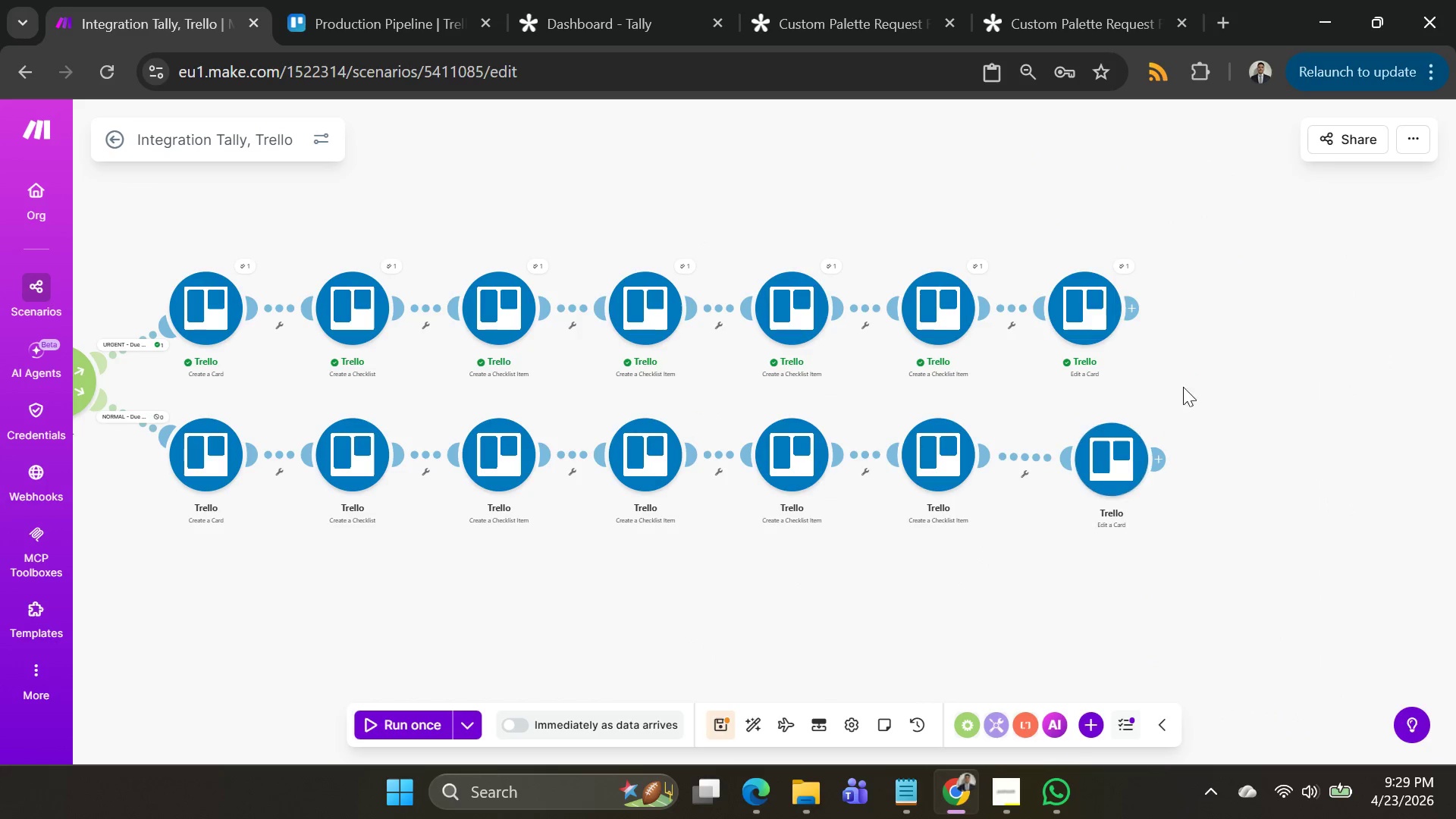 
left_click_drag(start_coordinate=[1197, 370], to_coordinate=[1341, 401])
 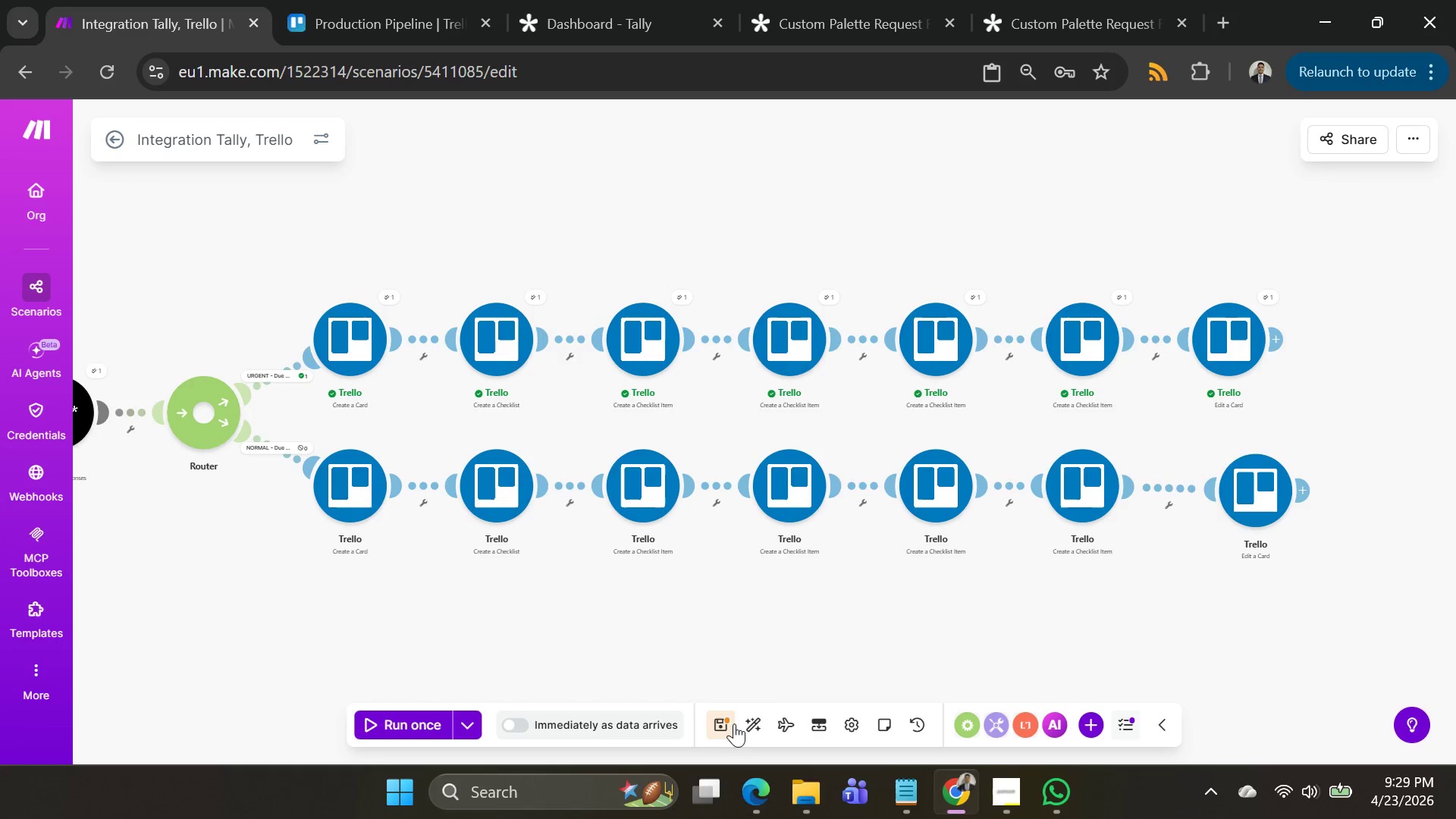 
left_click([729, 721])
 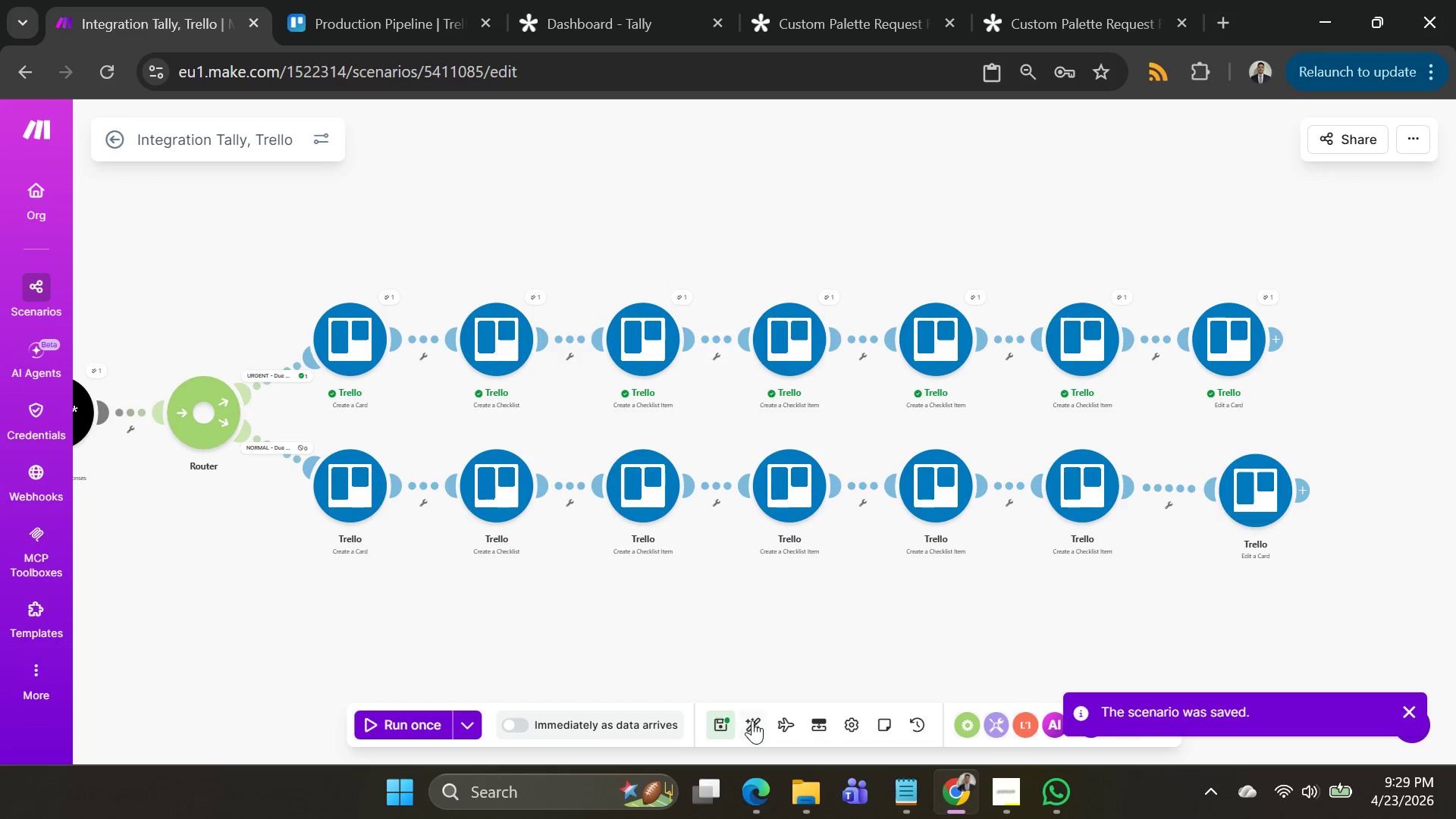 
left_click([752, 720])
 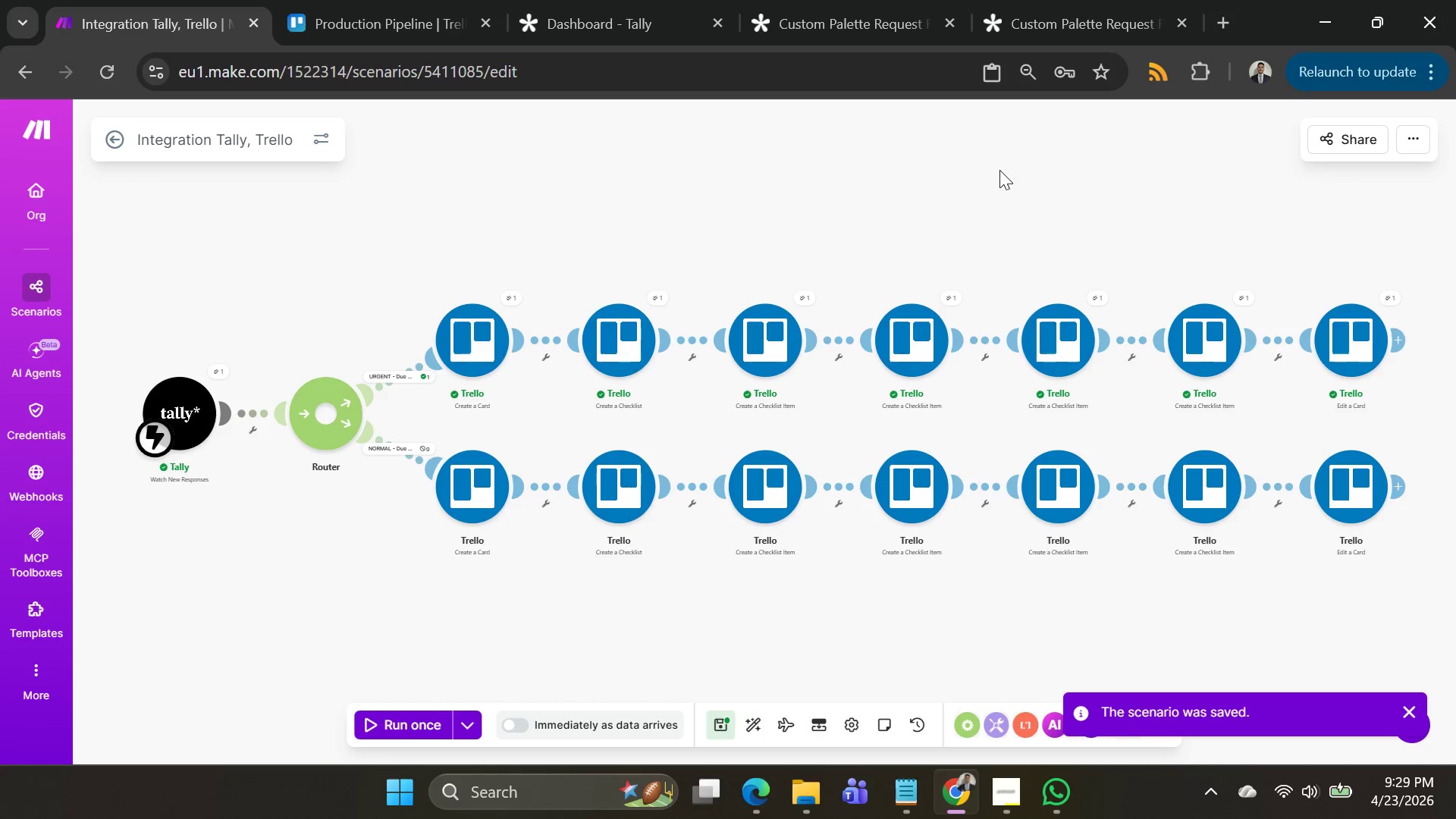 
left_click_drag(start_coordinate=[1013, 208], to_coordinate=[1004, 186])
 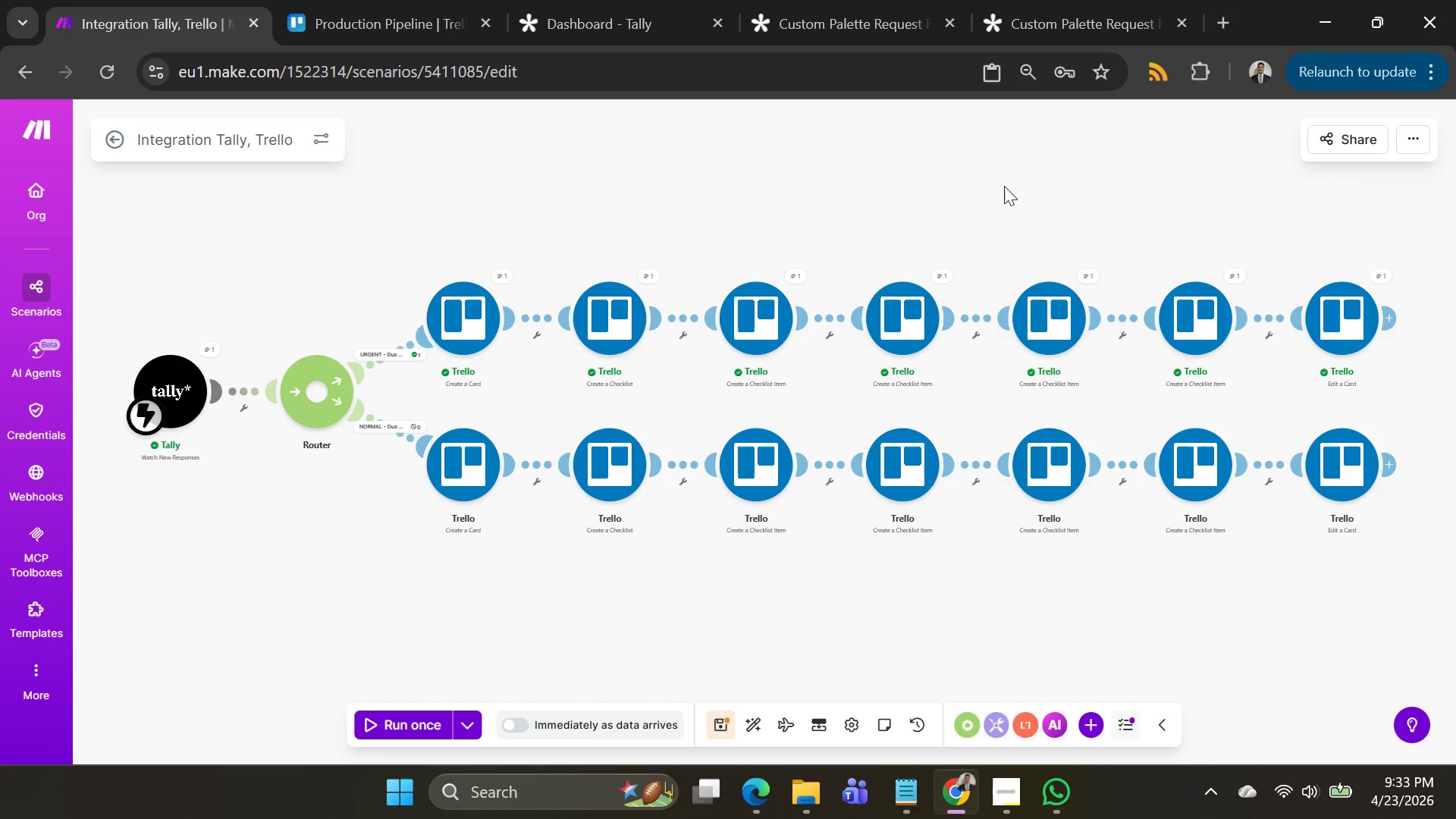 
wait(236.58)
 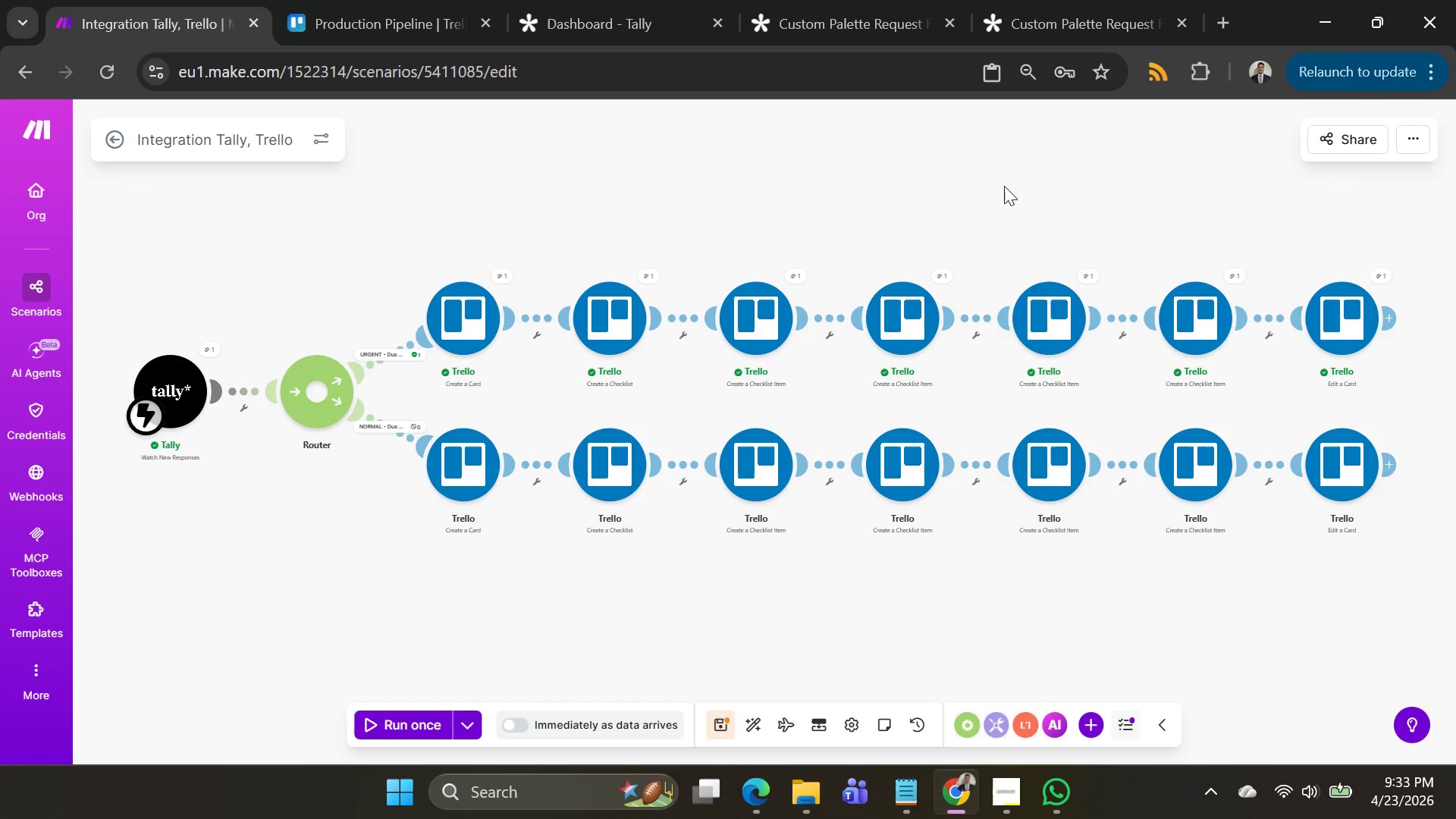 
left_click_drag(start_coordinate=[923, 174], to_coordinate=[951, 205])
 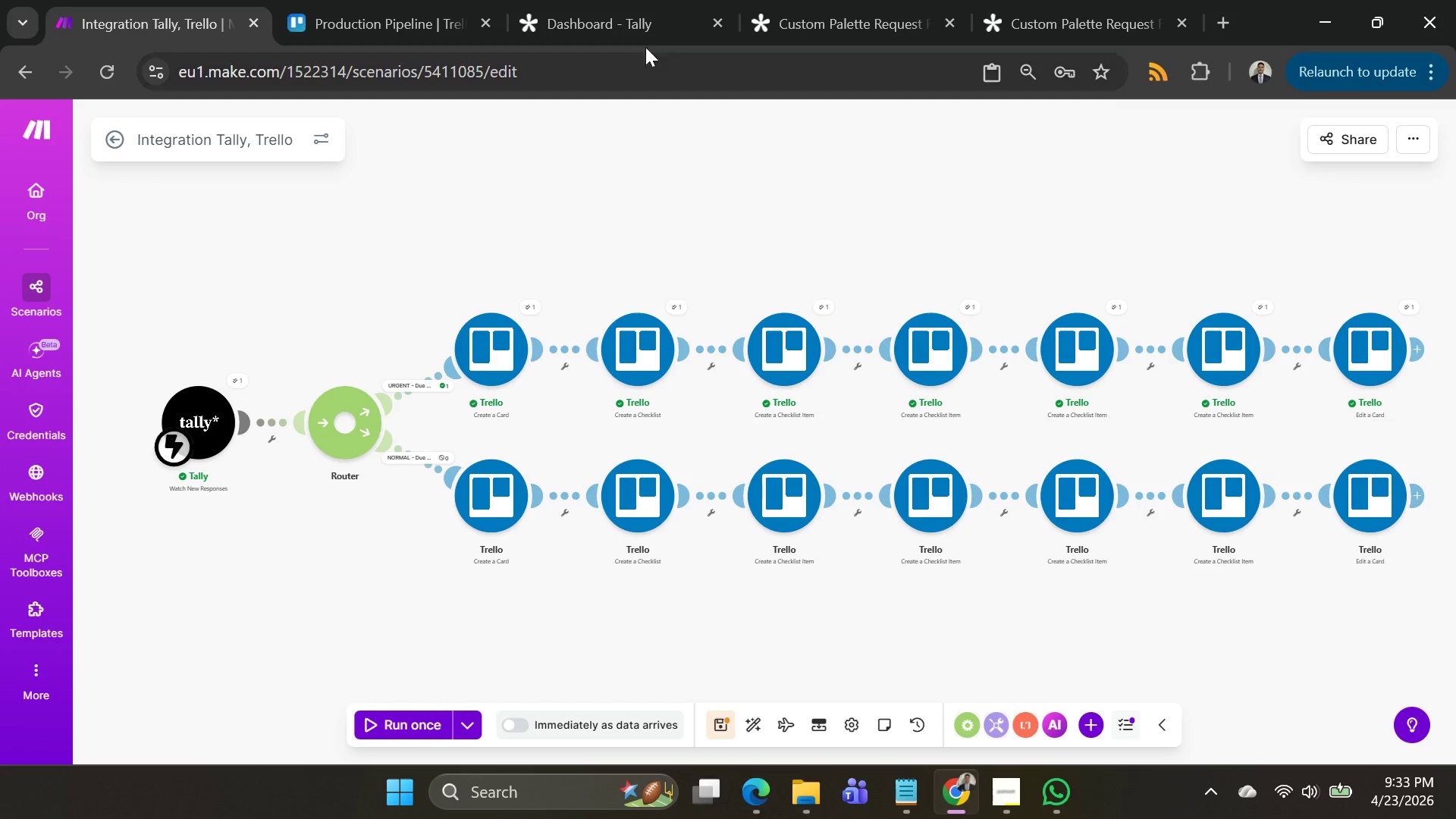 
left_click([578, 19])
 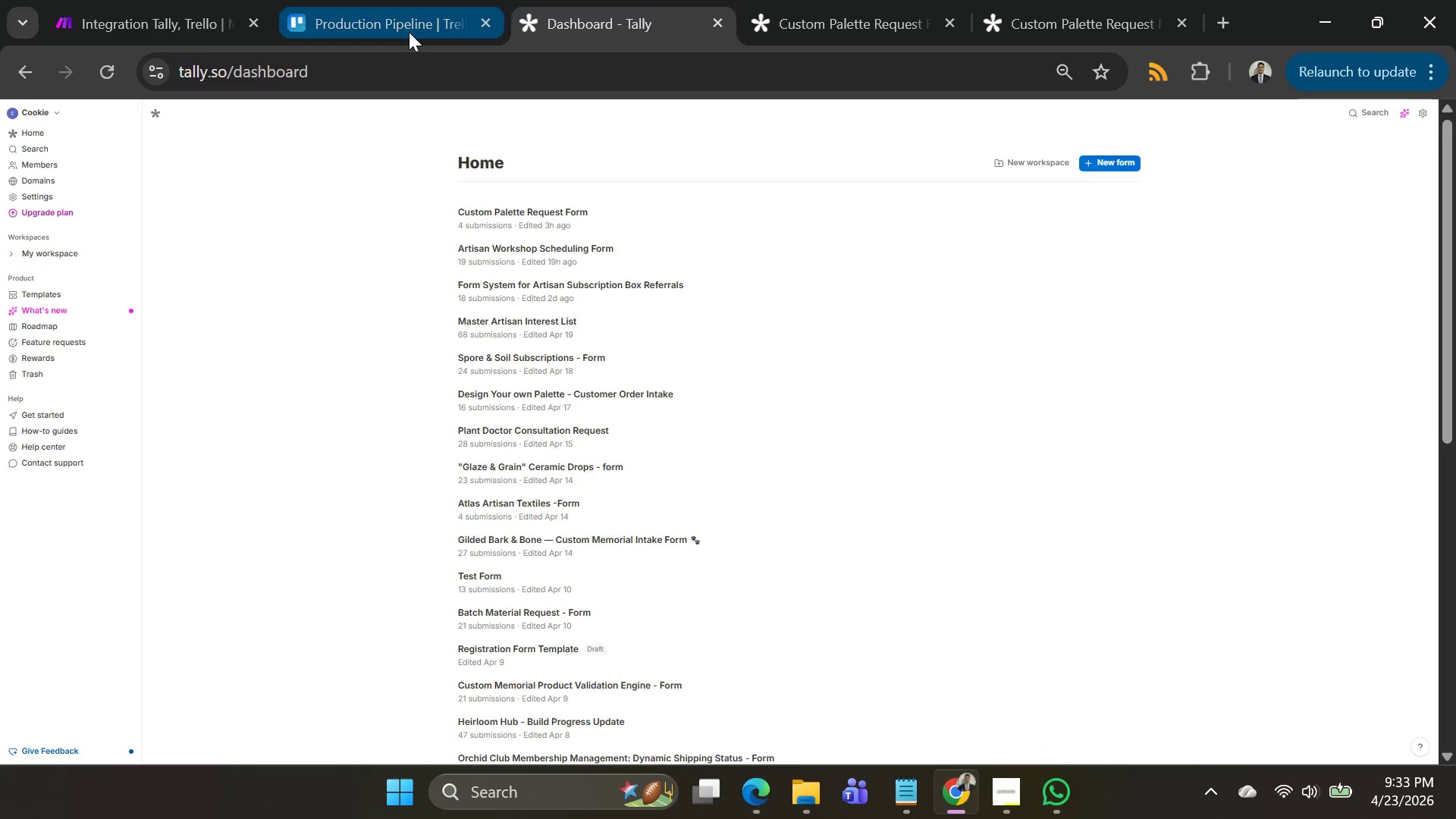 
left_click([403, 24])
 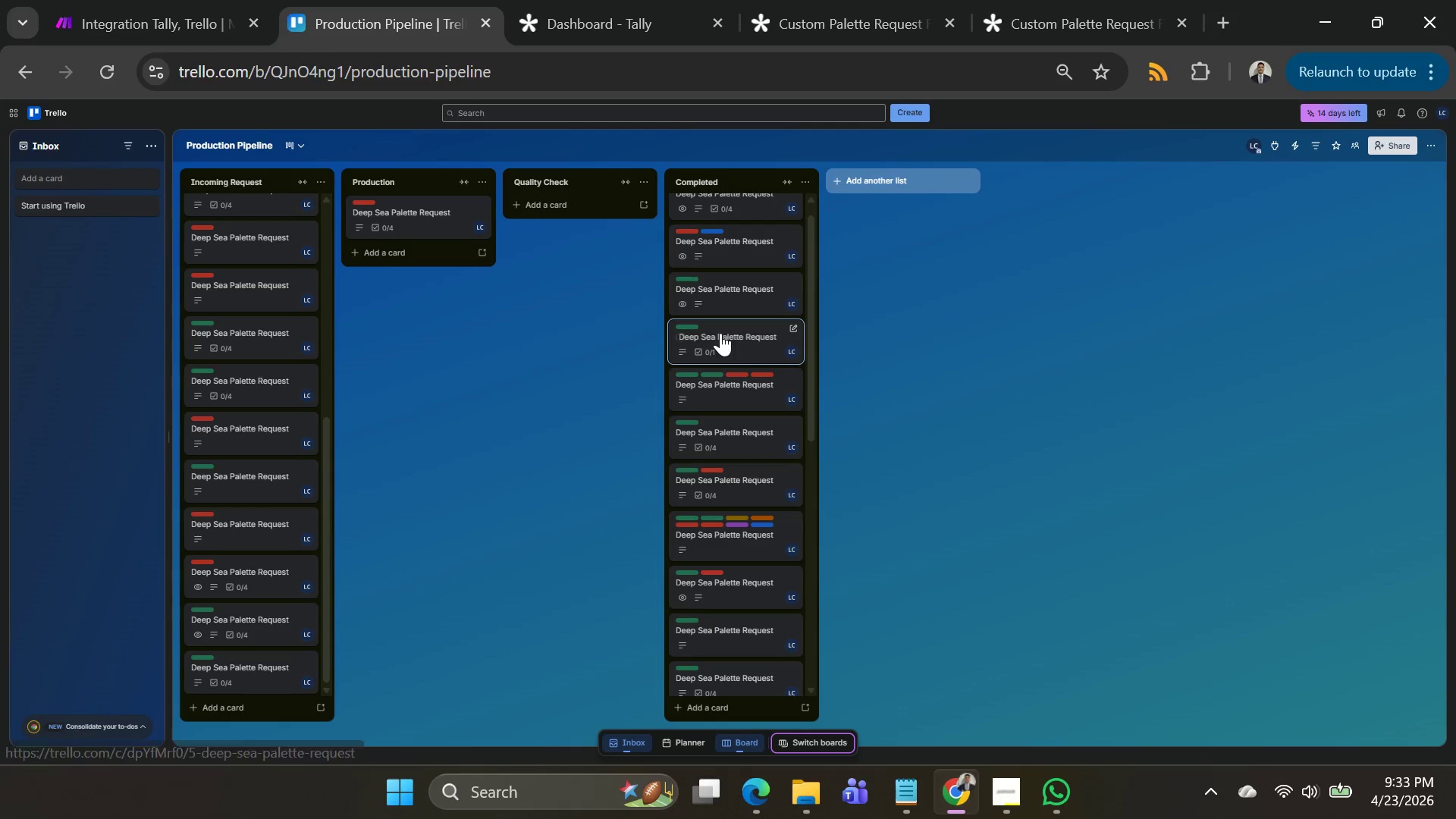 
scroll: coordinate [259, 457], scroll_direction: up, amount: 8.0
 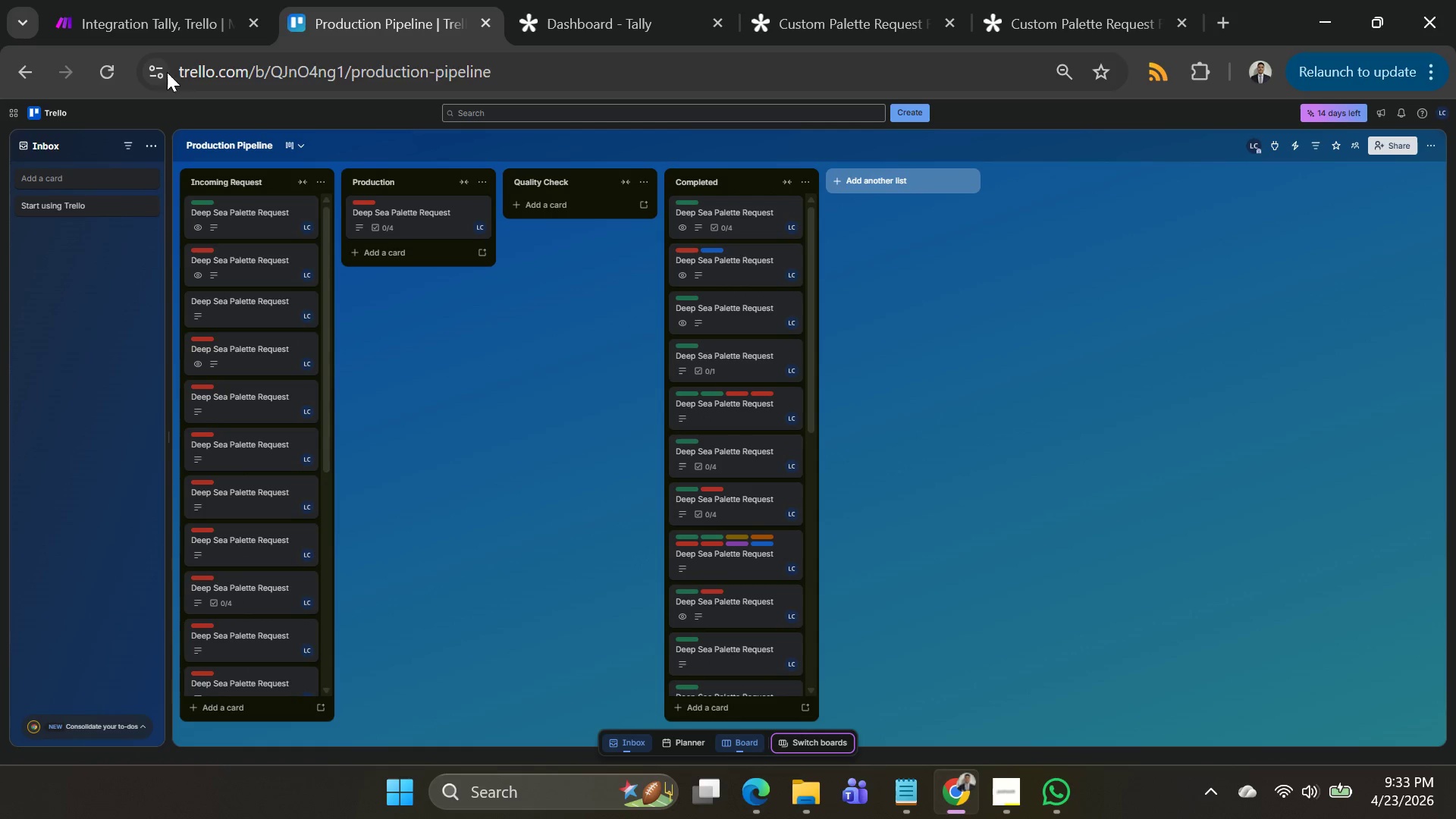 
left_click([162, 36])
 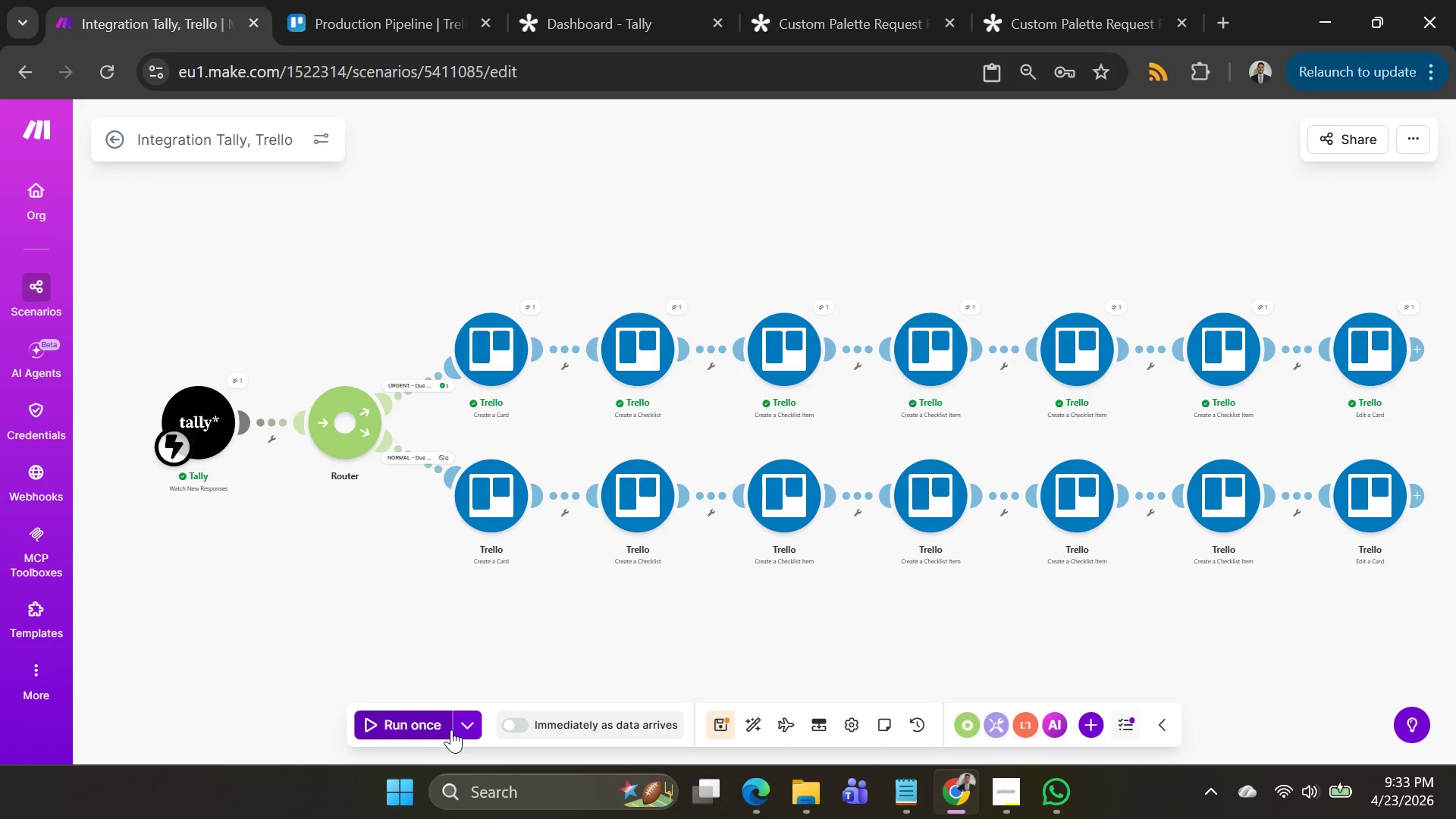 
left_click([453, 728])
 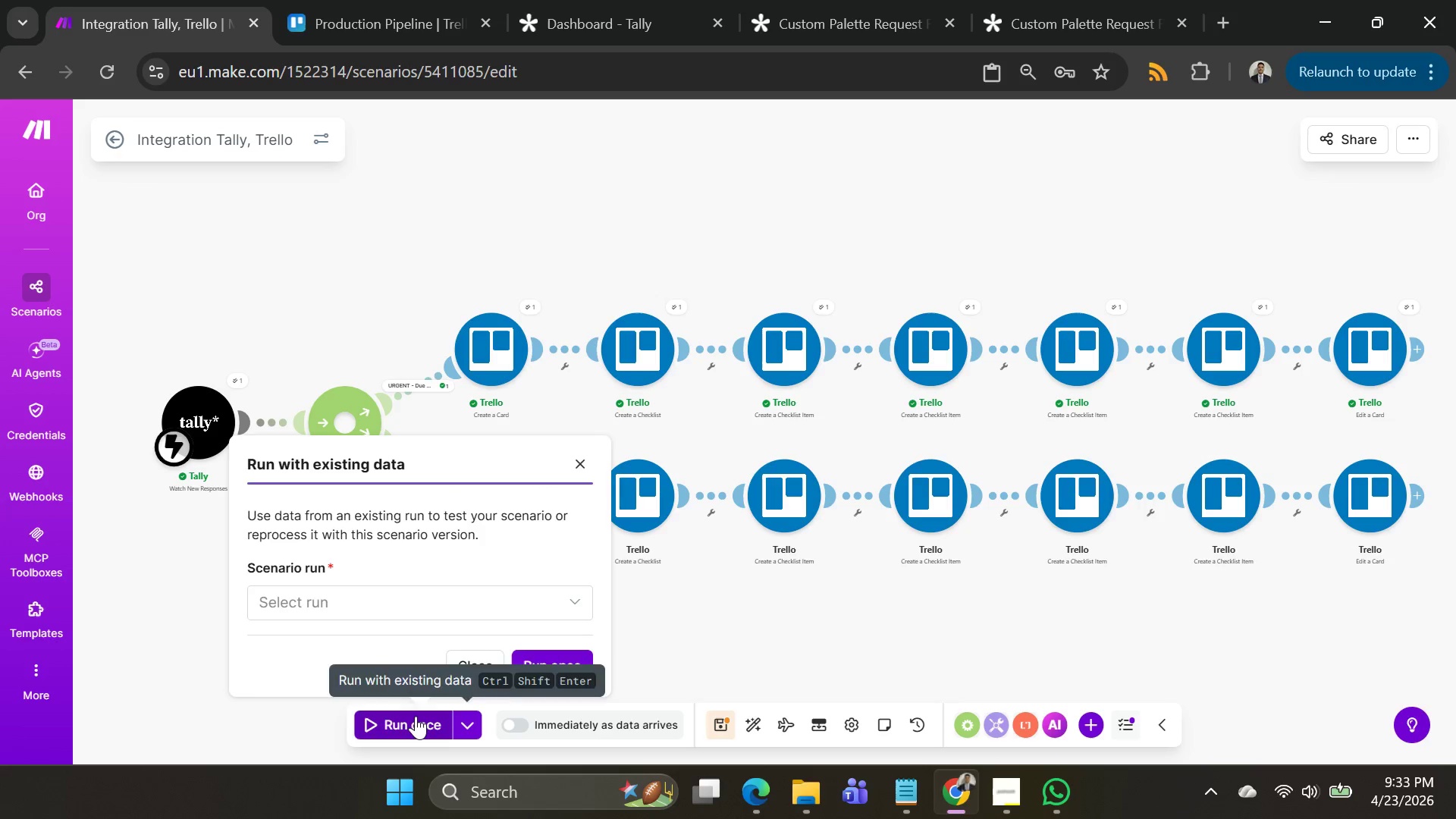 
left_click([406, 716])
 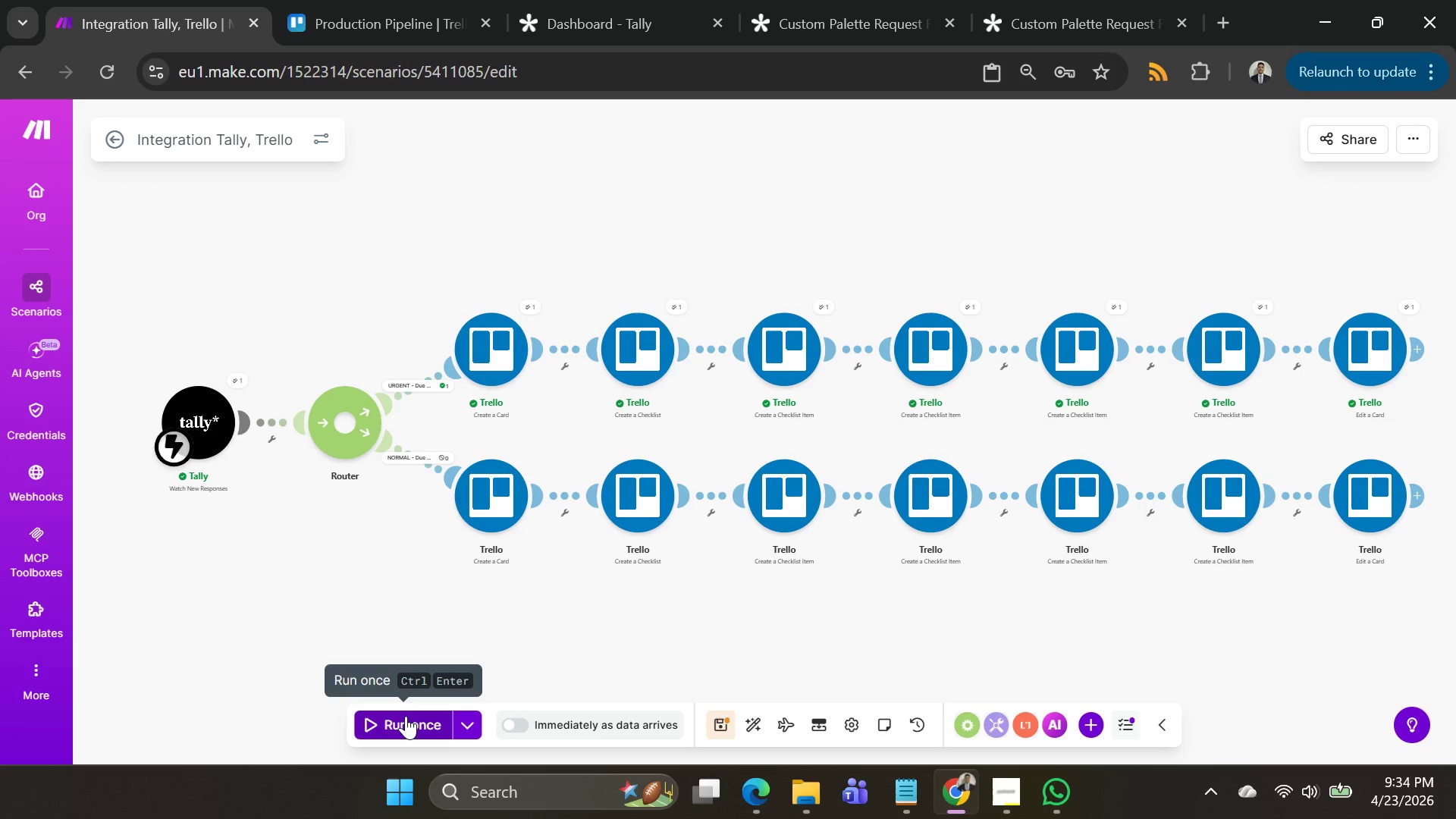 
left_click([406, 716])
 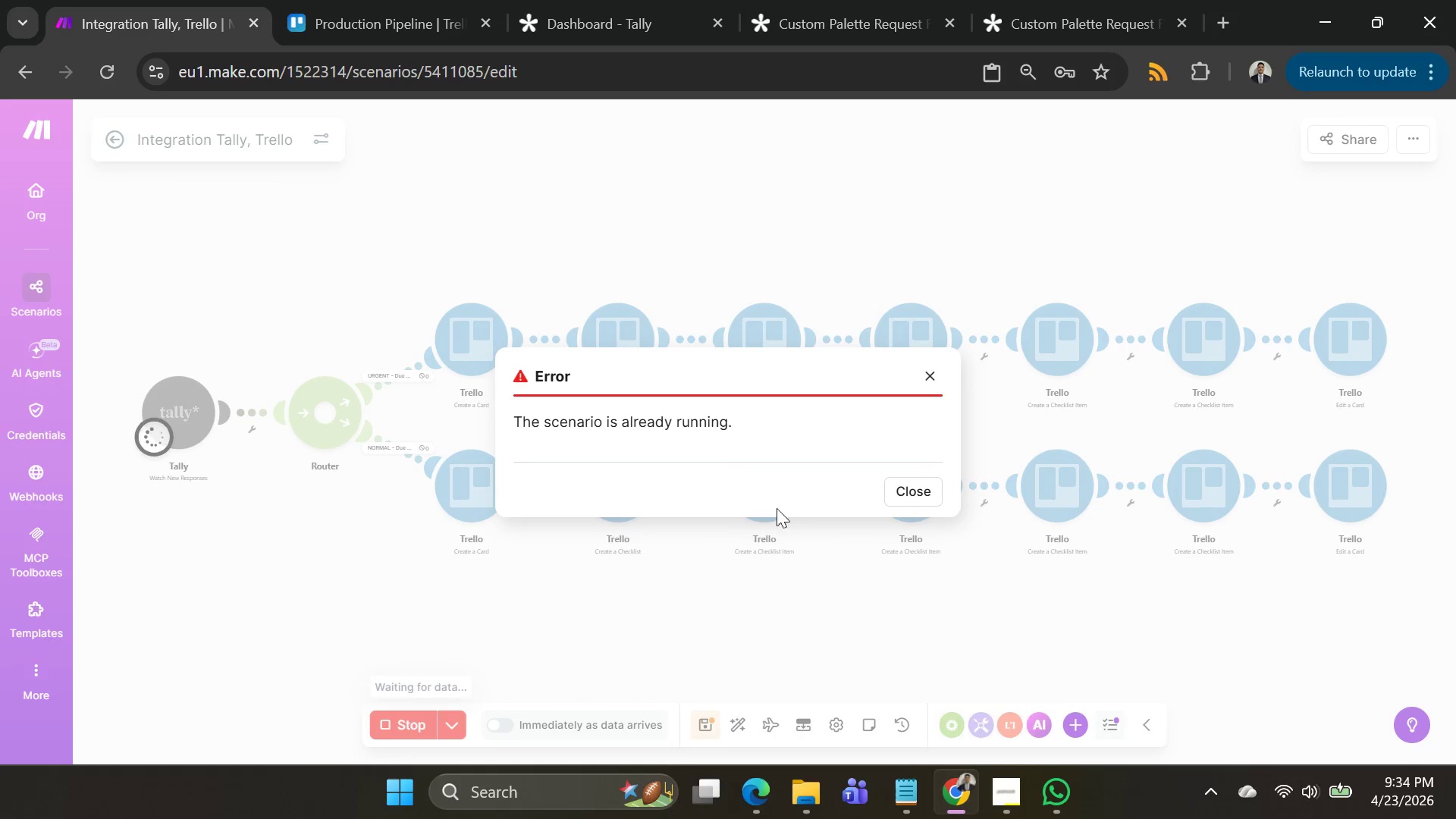 
left_click([915, 497])
 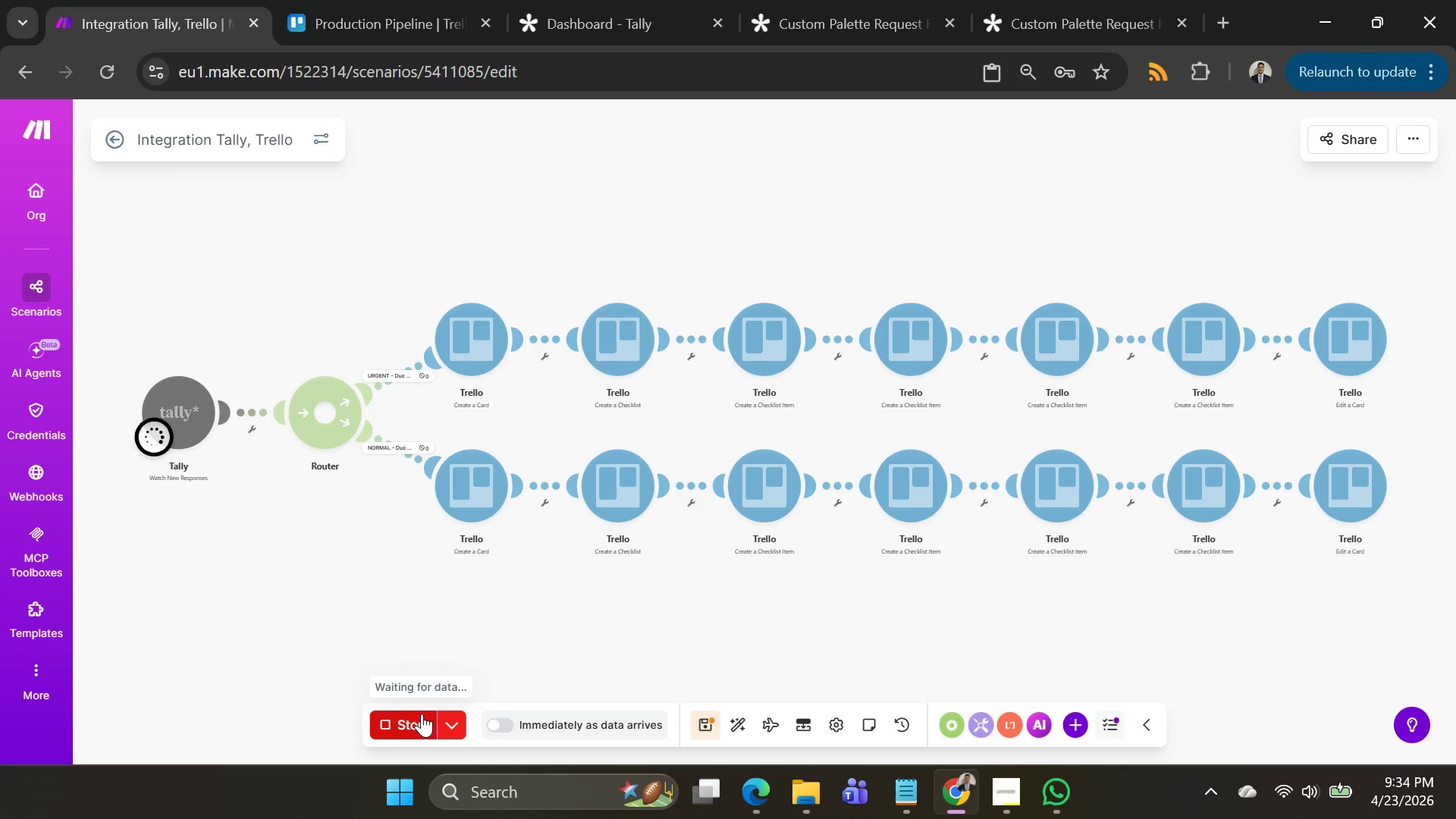 
left_click([425, 720])
 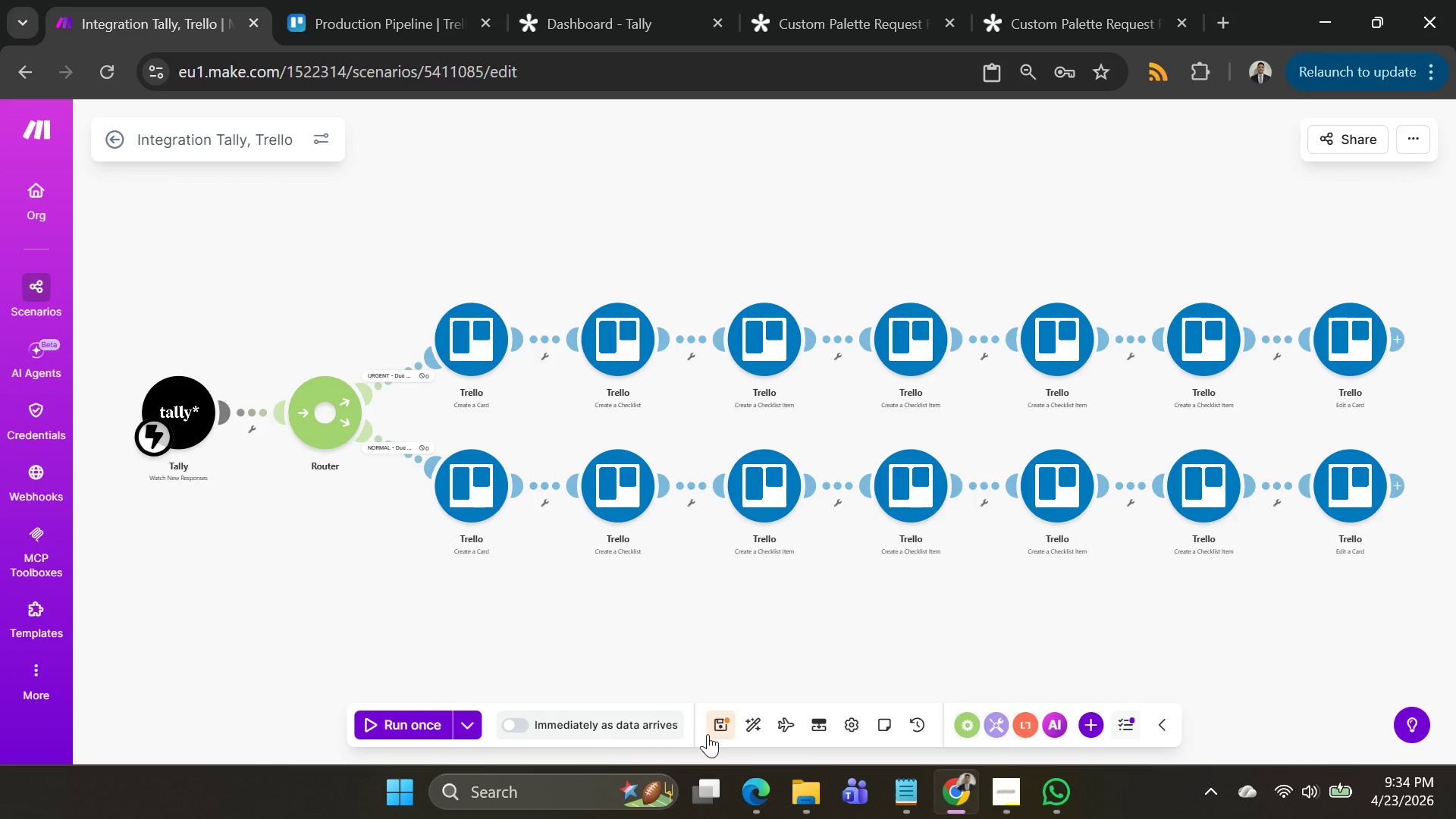 
left_click([722, 730])
 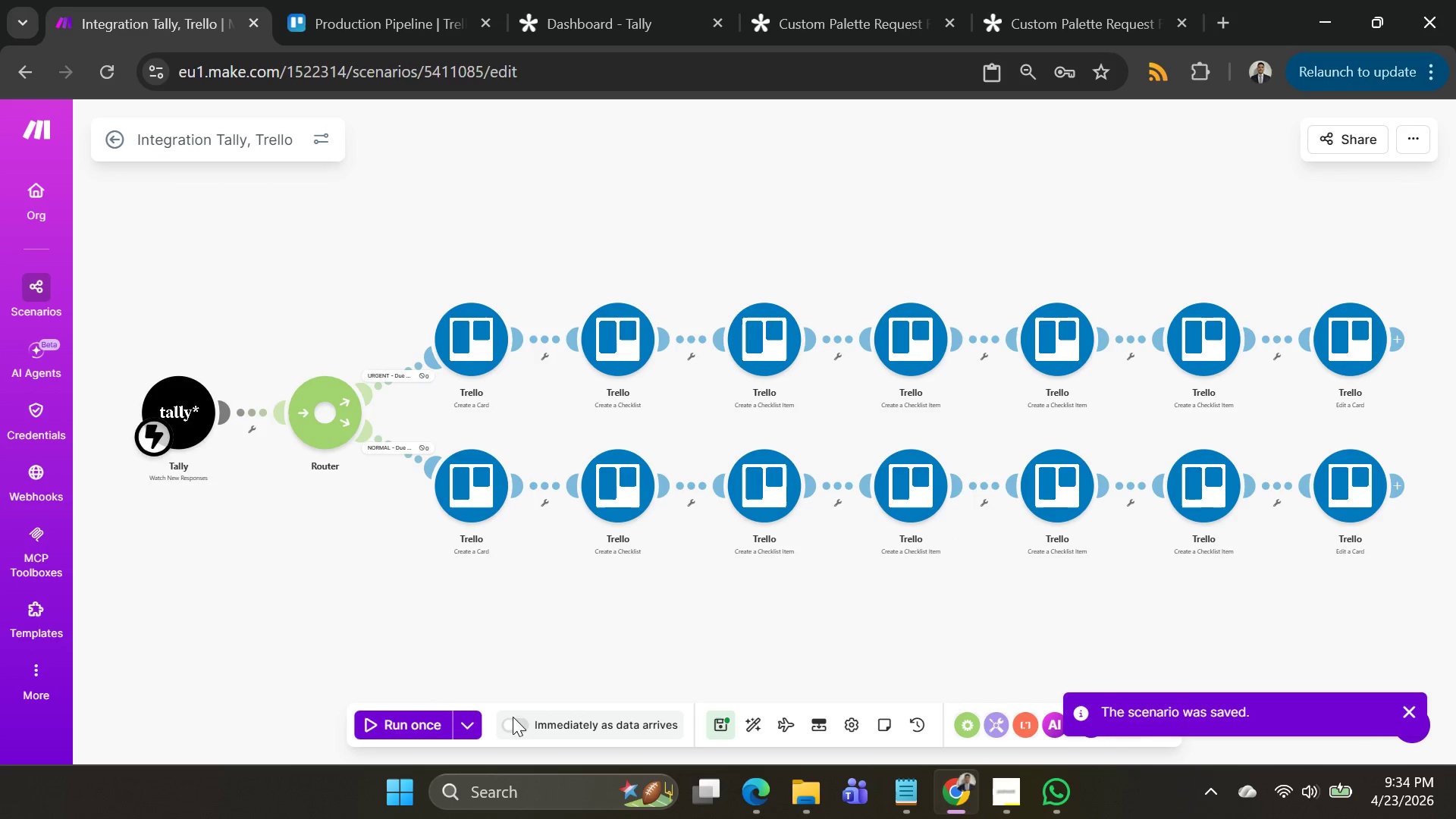 
left_click([475, 730])
 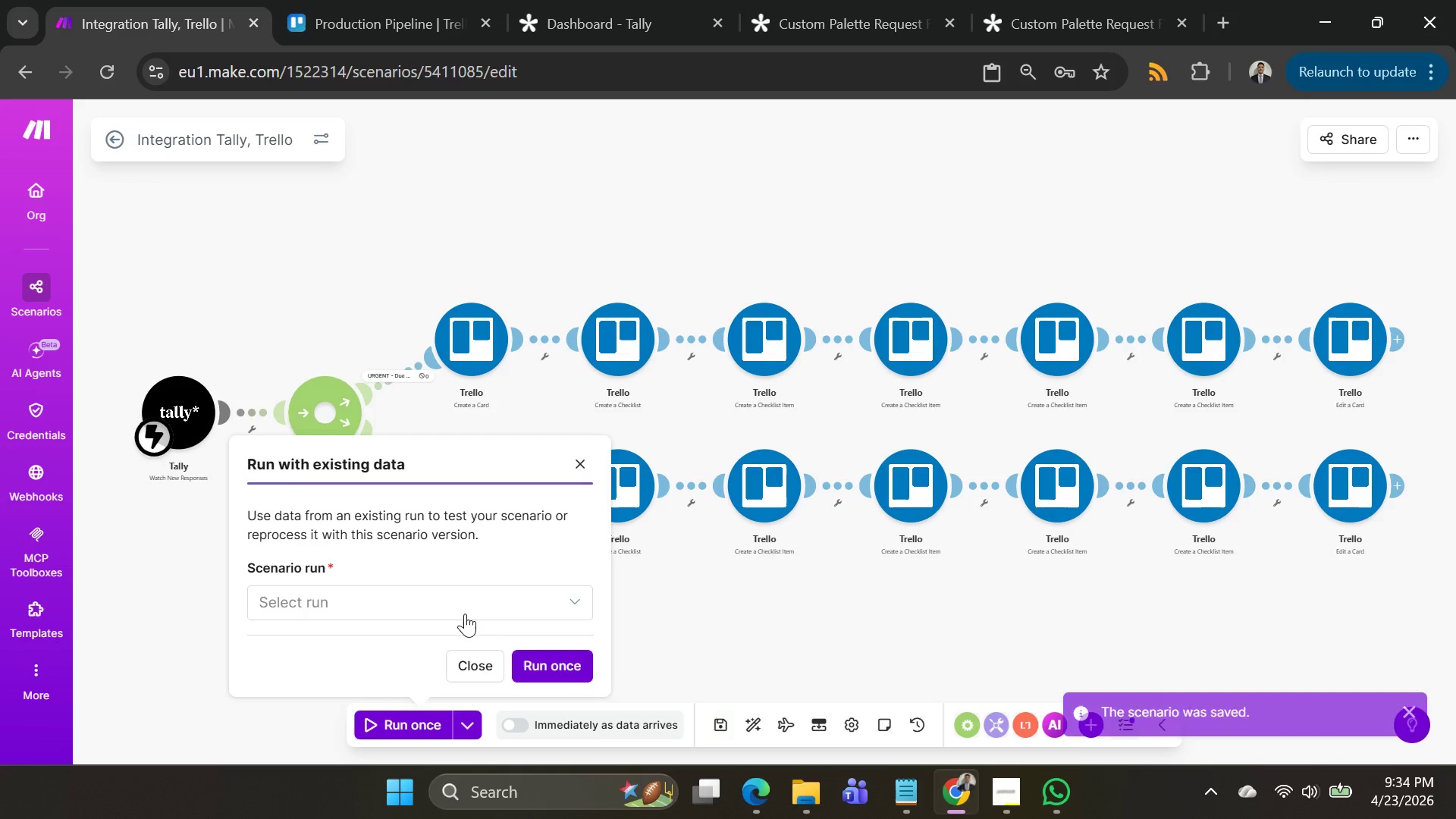 
left_click([463, 612])
 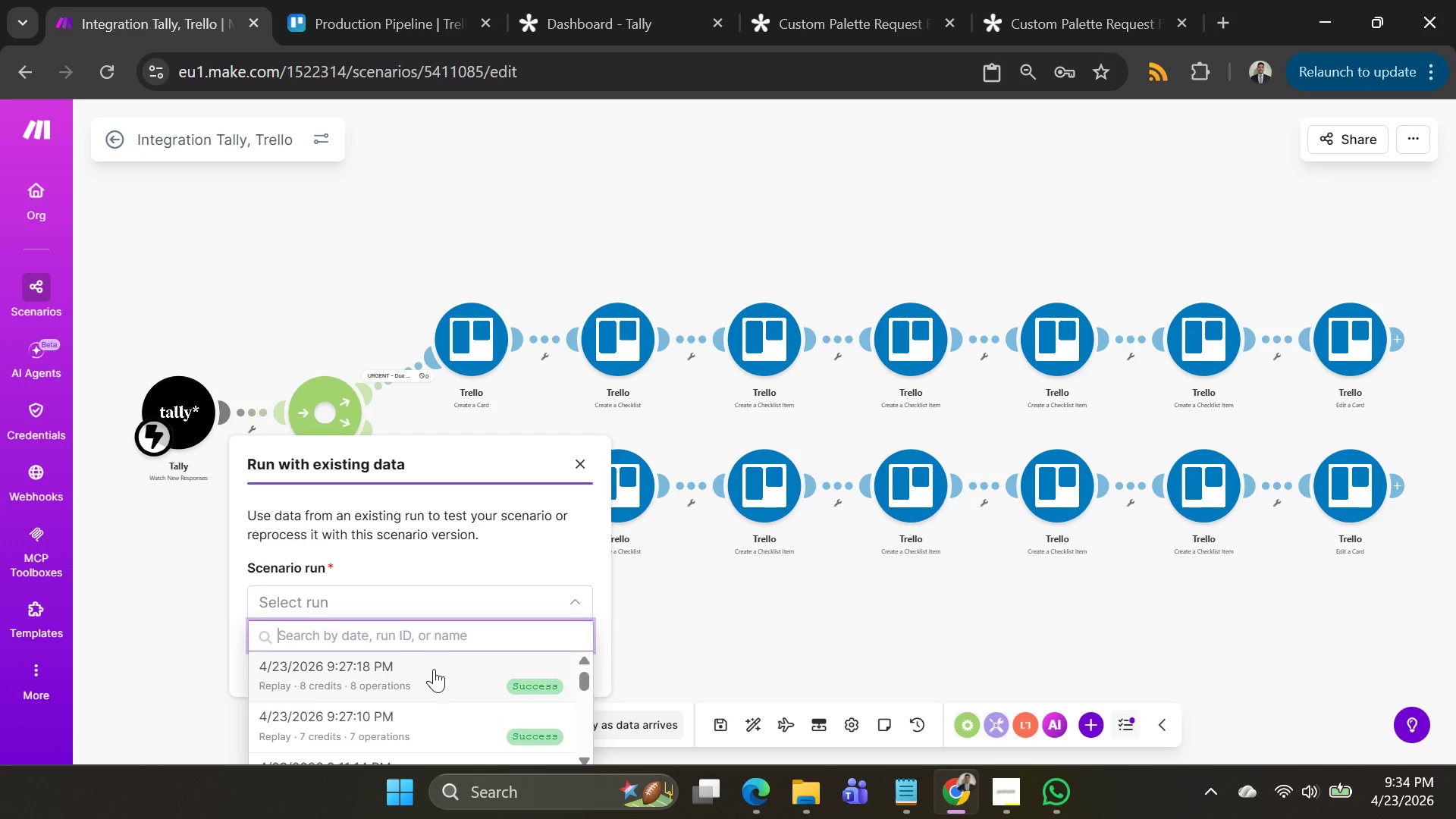 
left_click([434, 670])
 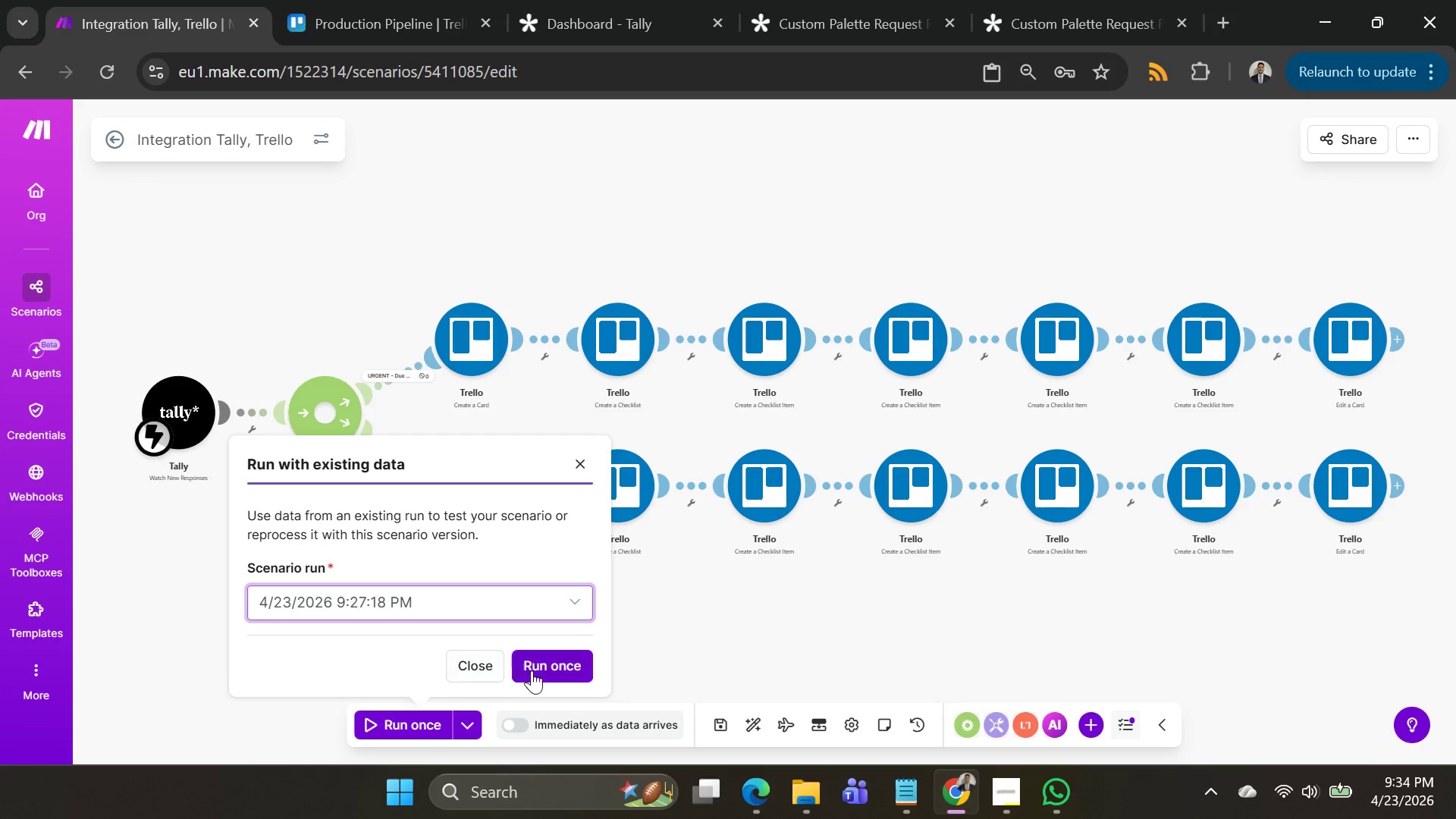 
left_click([545, 670])
 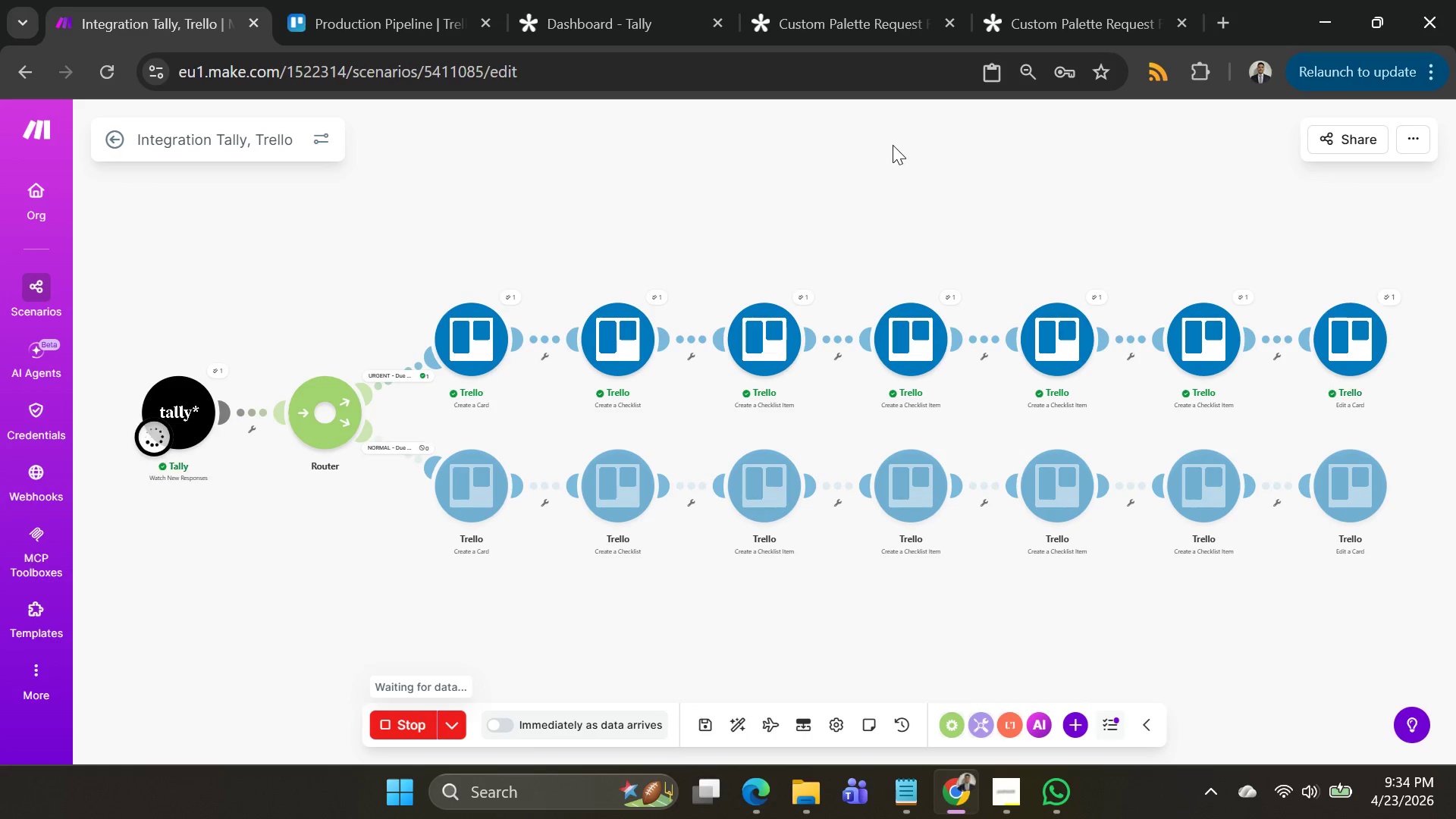 
left_click([368, 17])
 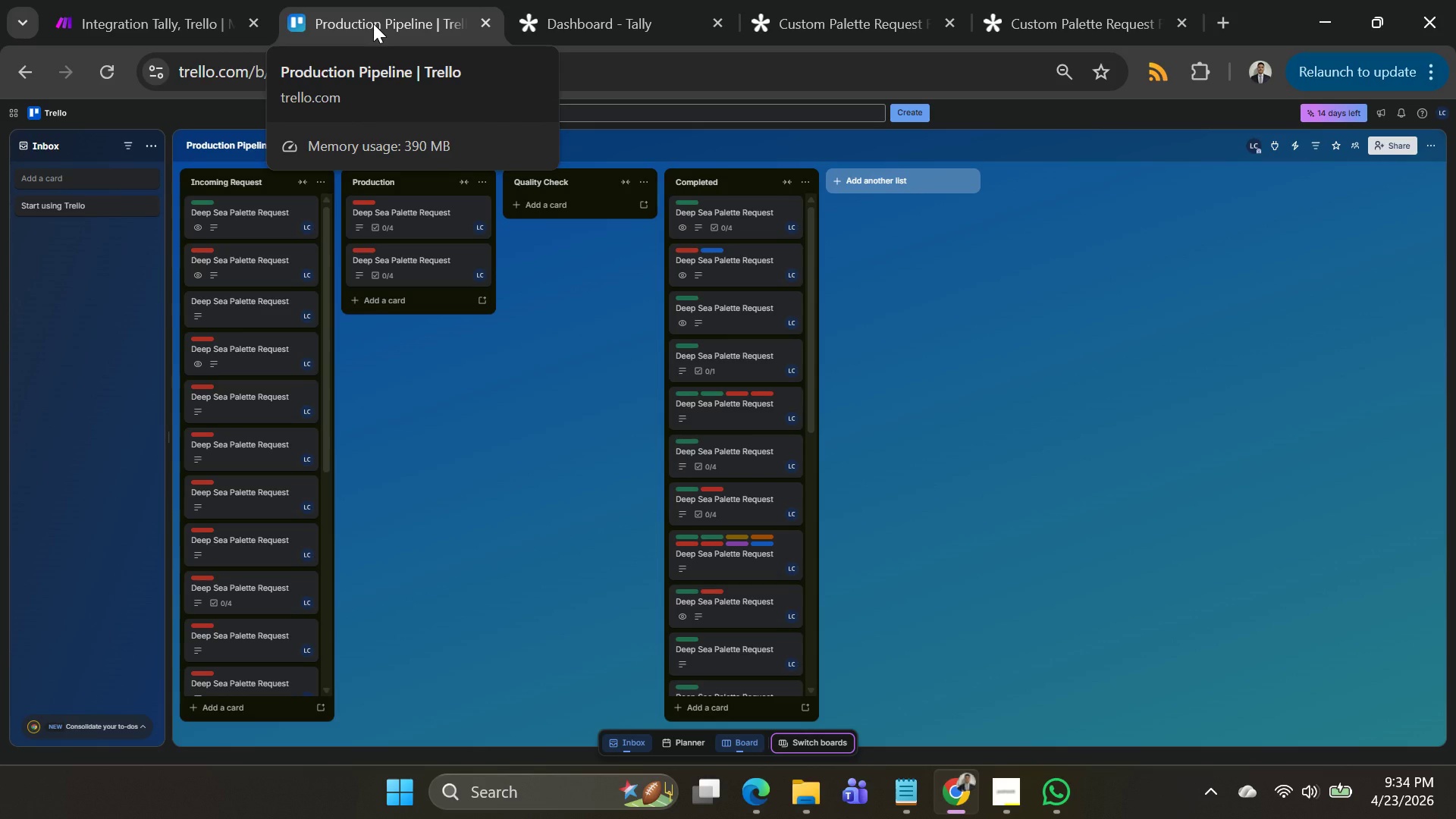 
wait(33.36)
 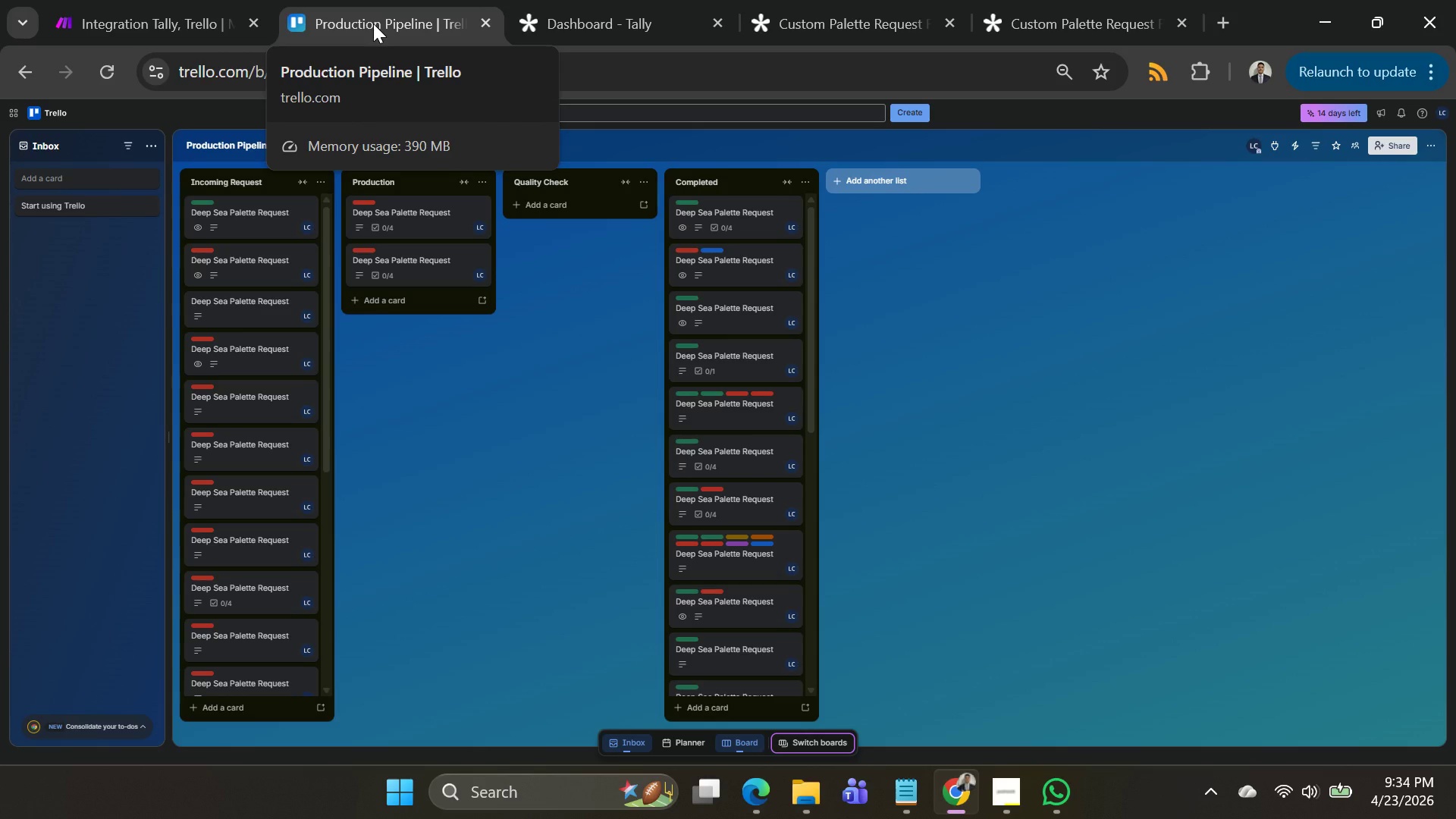 
left_click([162, 16])
 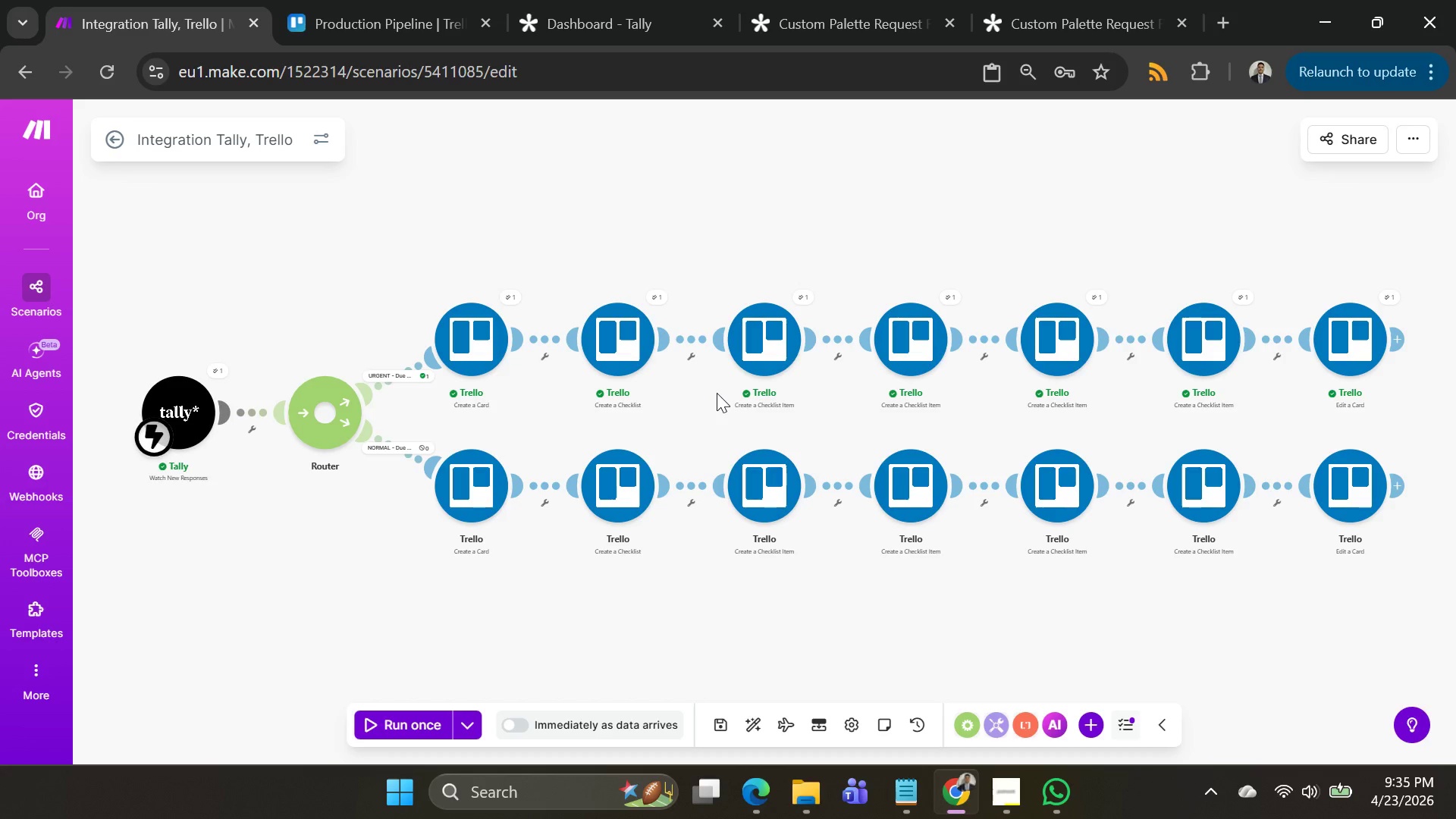 
wait(67.98)
 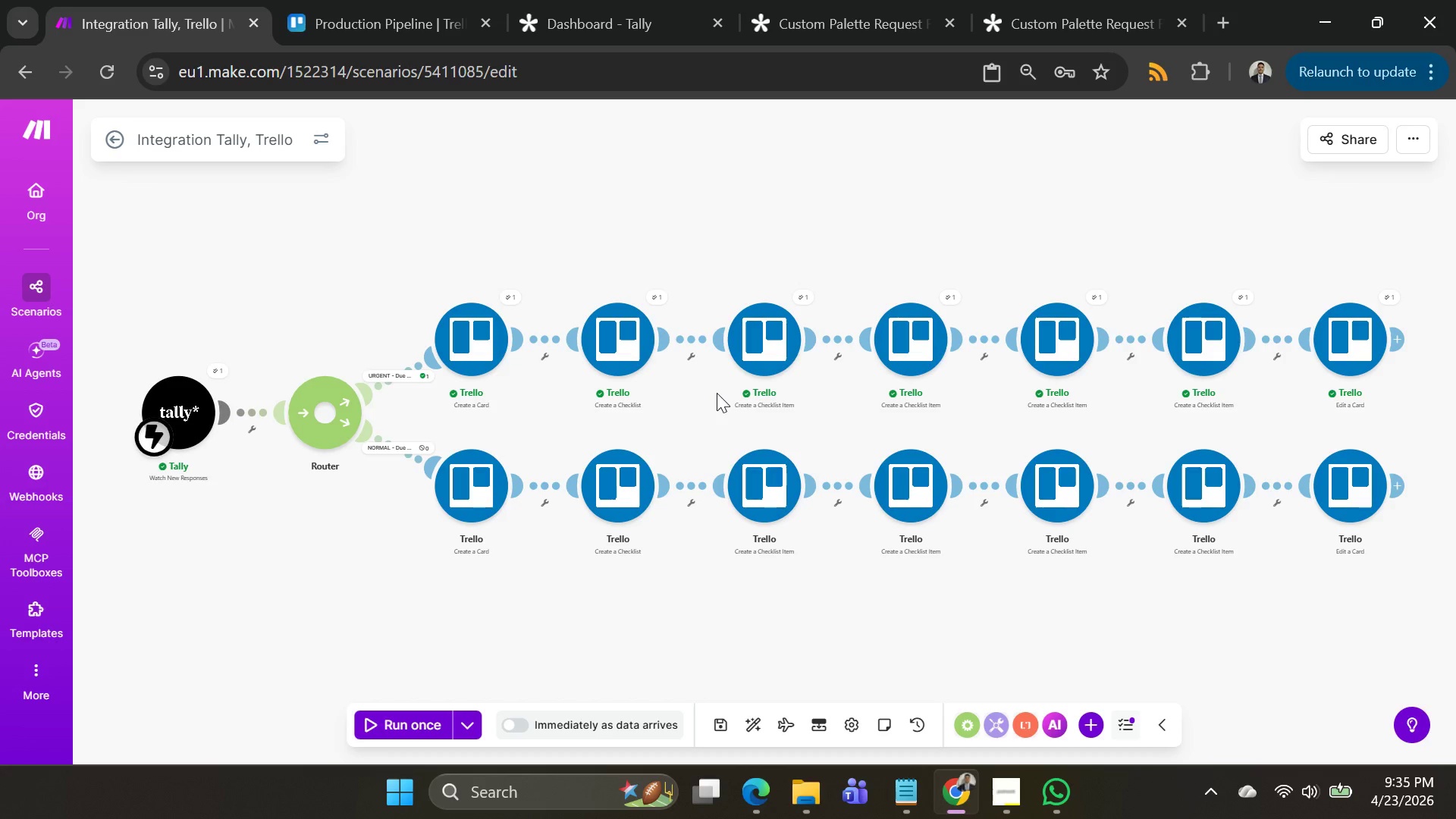 
scroll: coordinate [854, 411], scroll_direction: down, amount: 3.0
 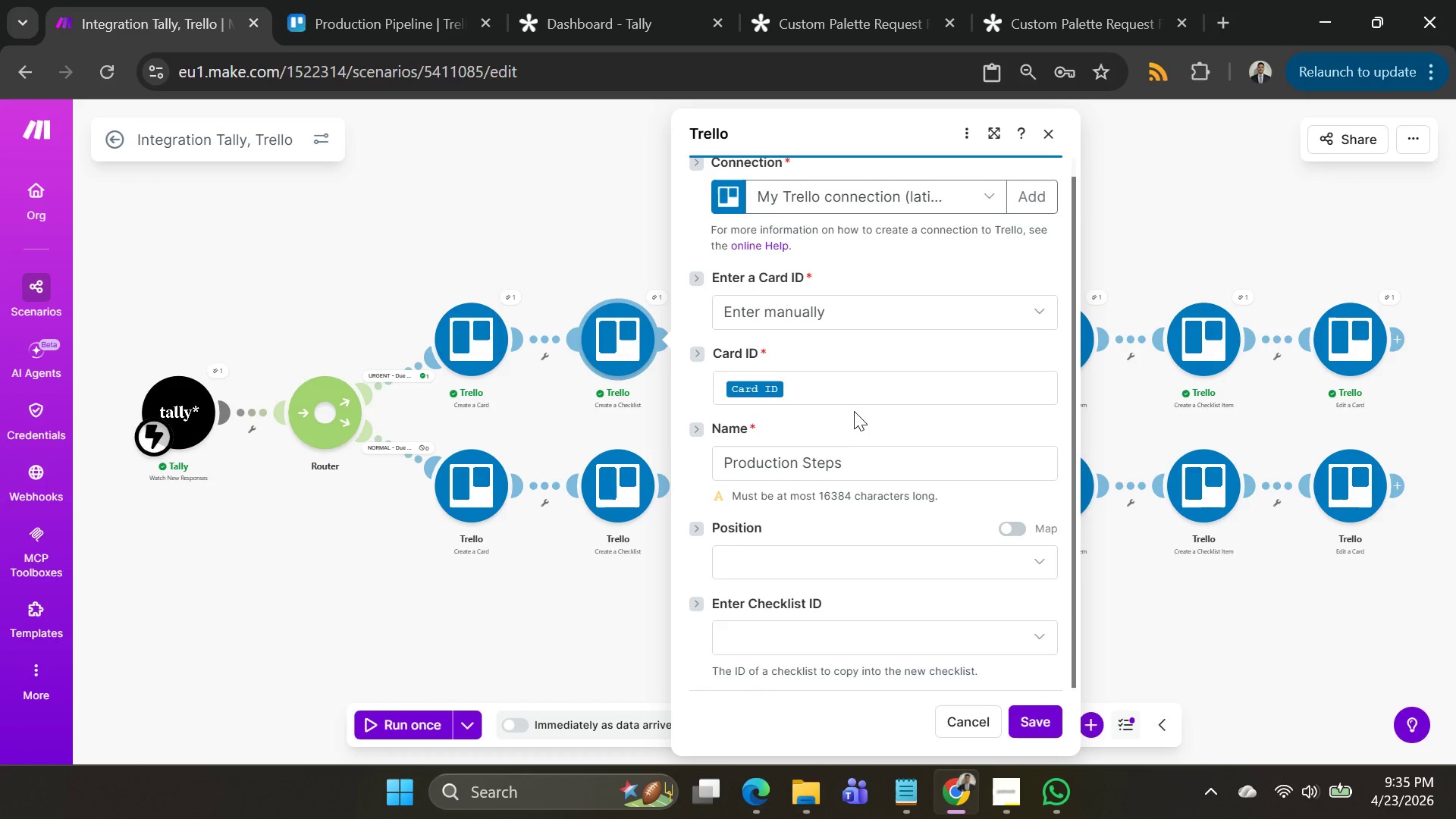 
scroll: coordinate [854, 411], scroll_direction: up, amount: 2.0
 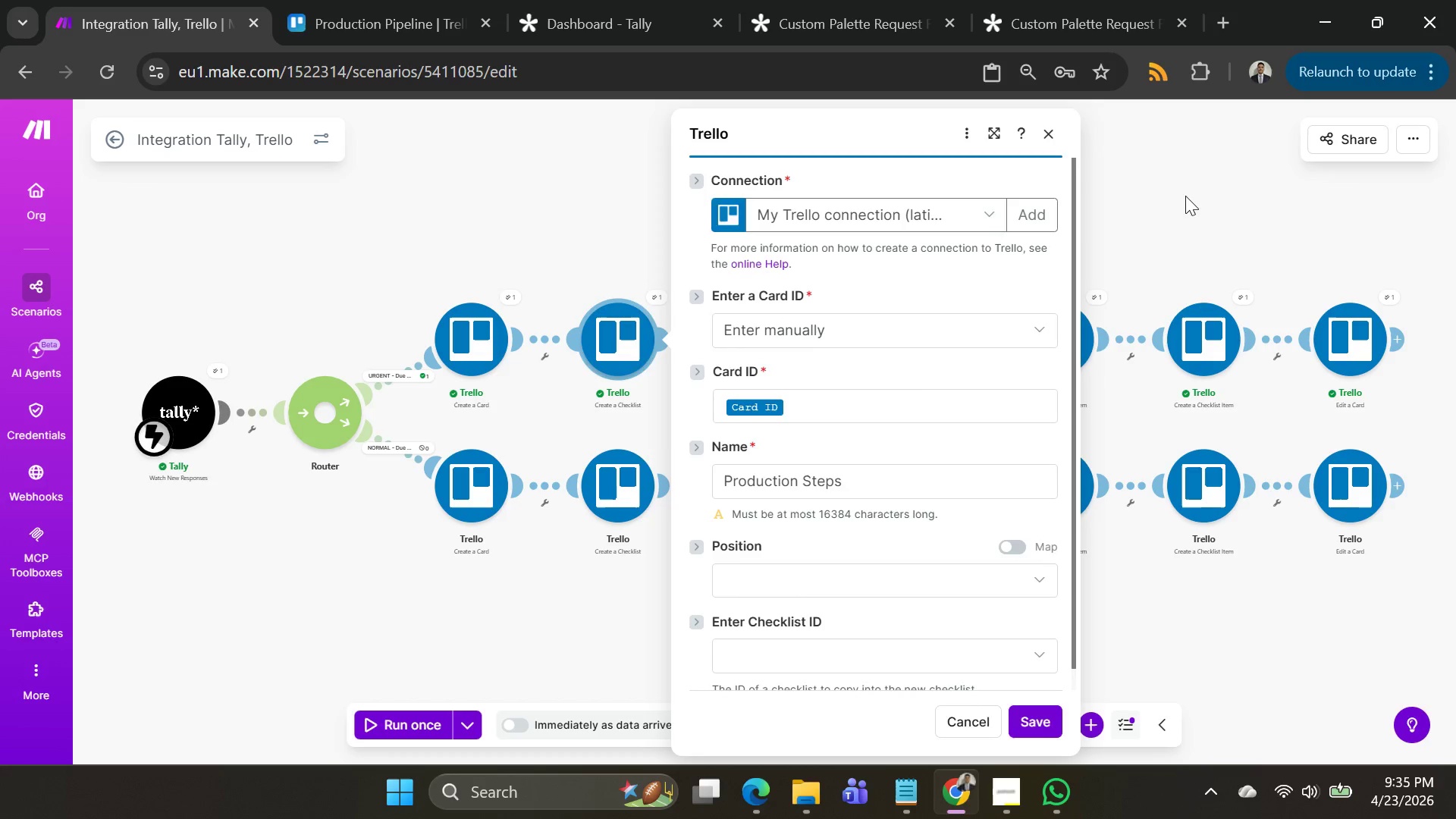 
left_click([1185, 195])
 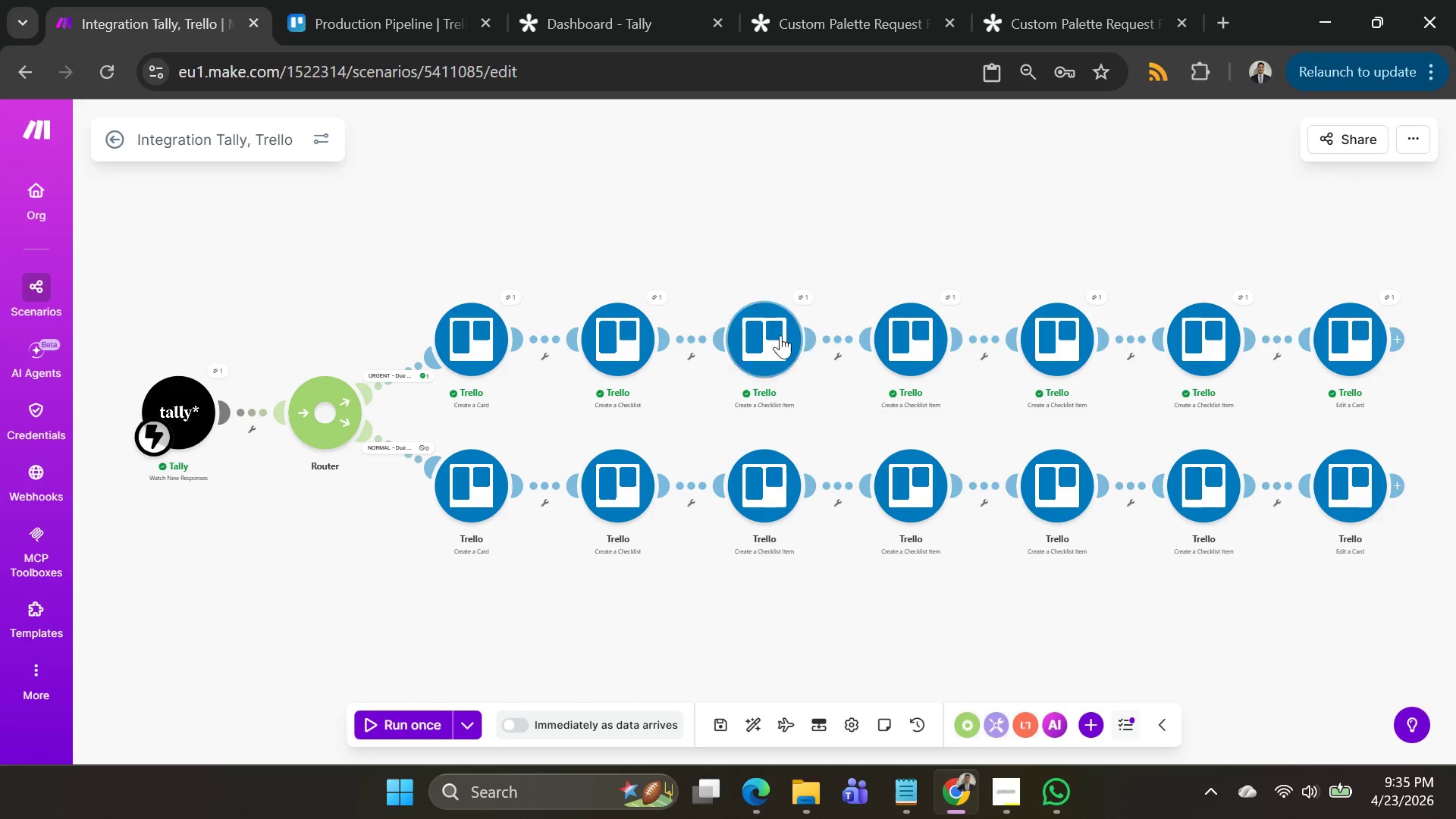 
left_click([758, 338])
 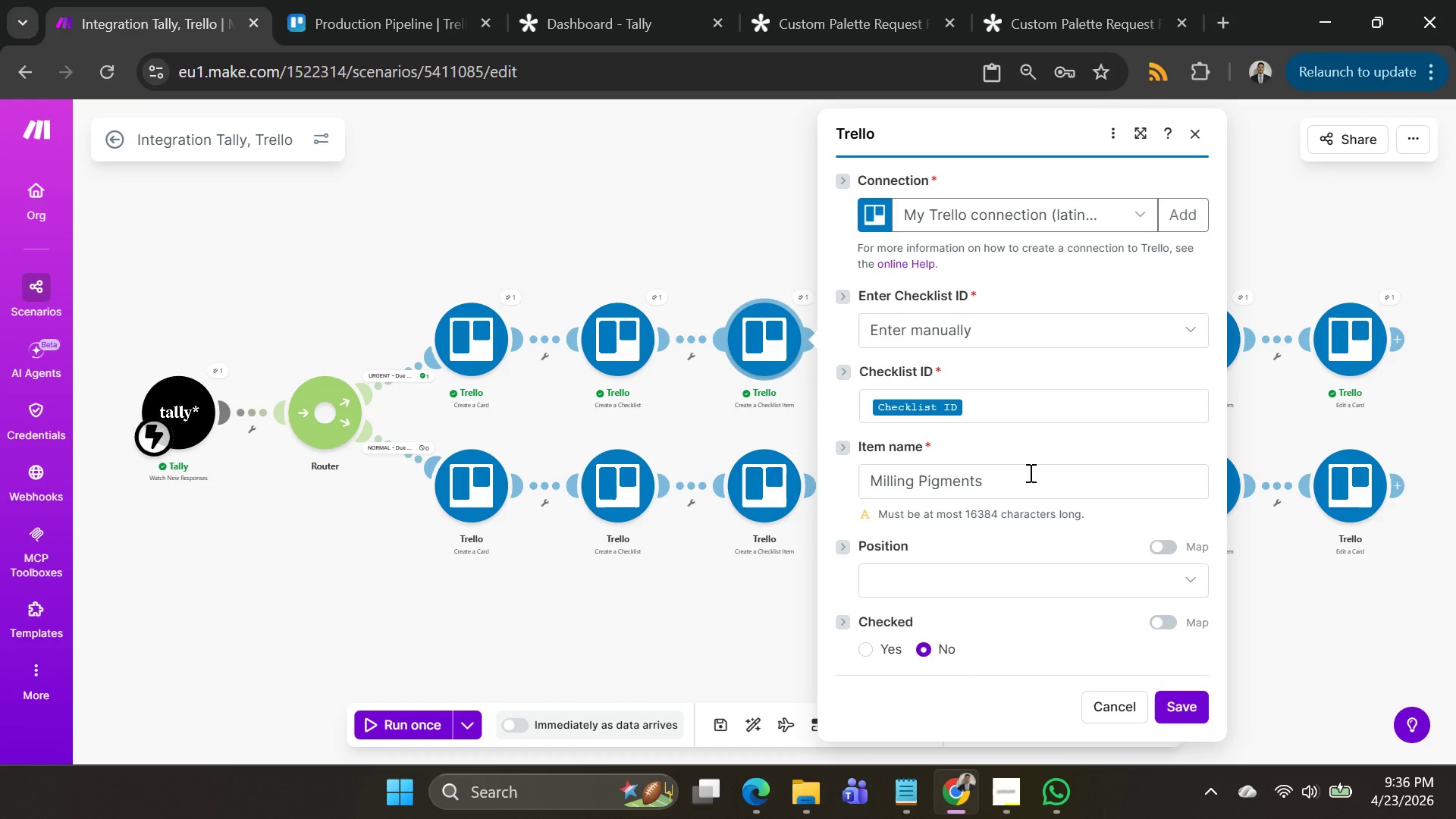 
wait(54.08)
 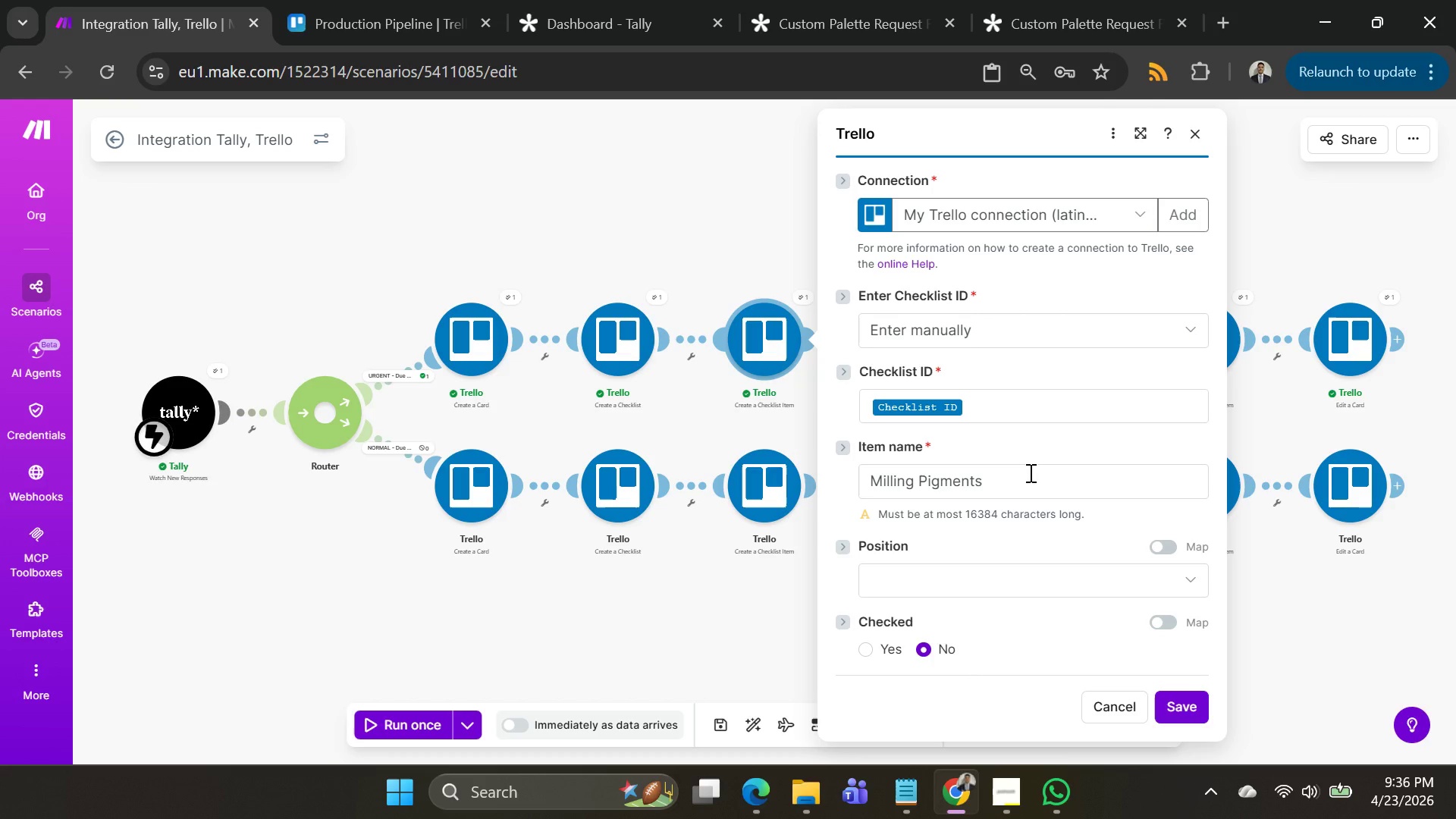 
left_click([712, 246])
 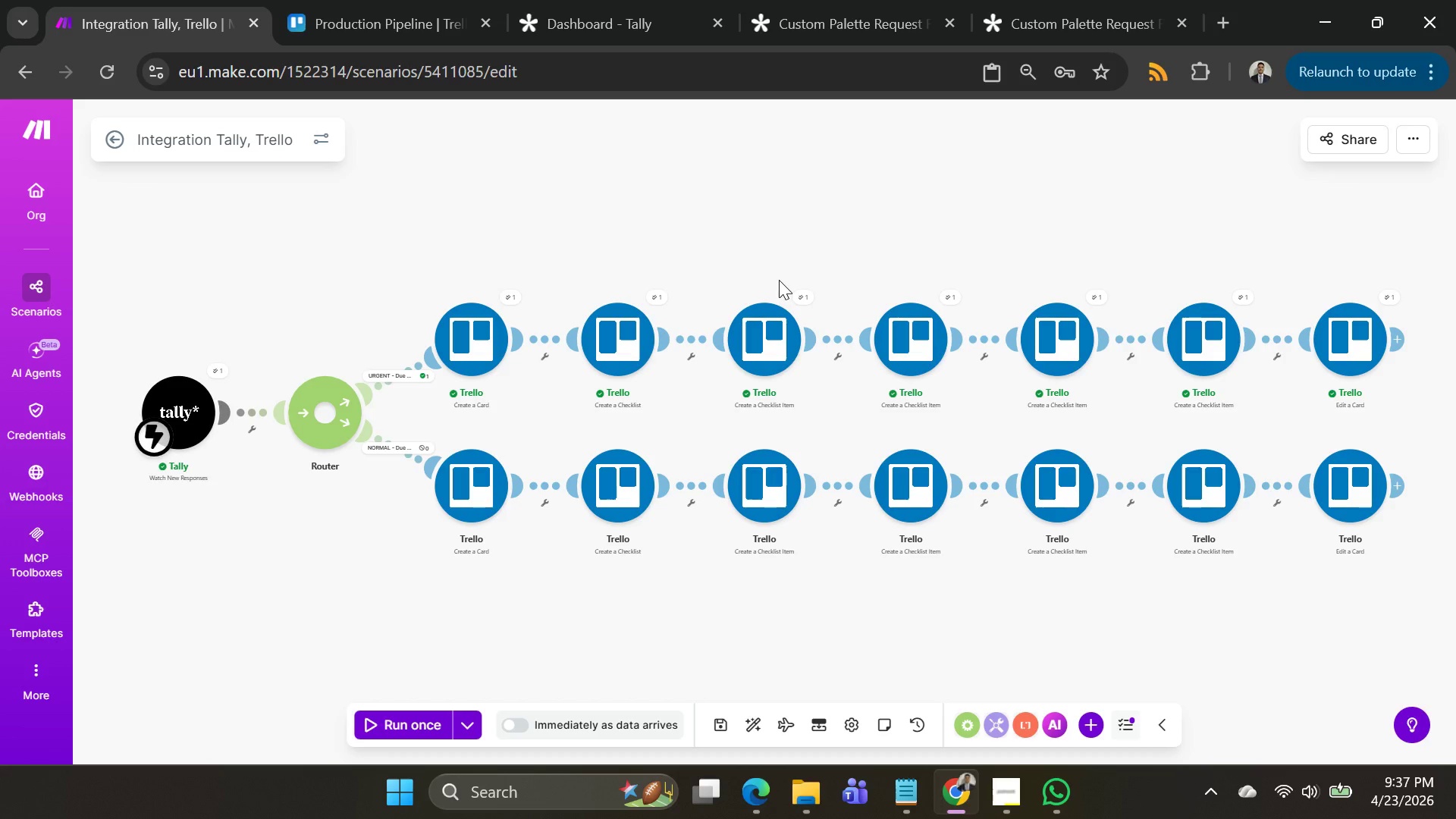 
wait(12.48)
 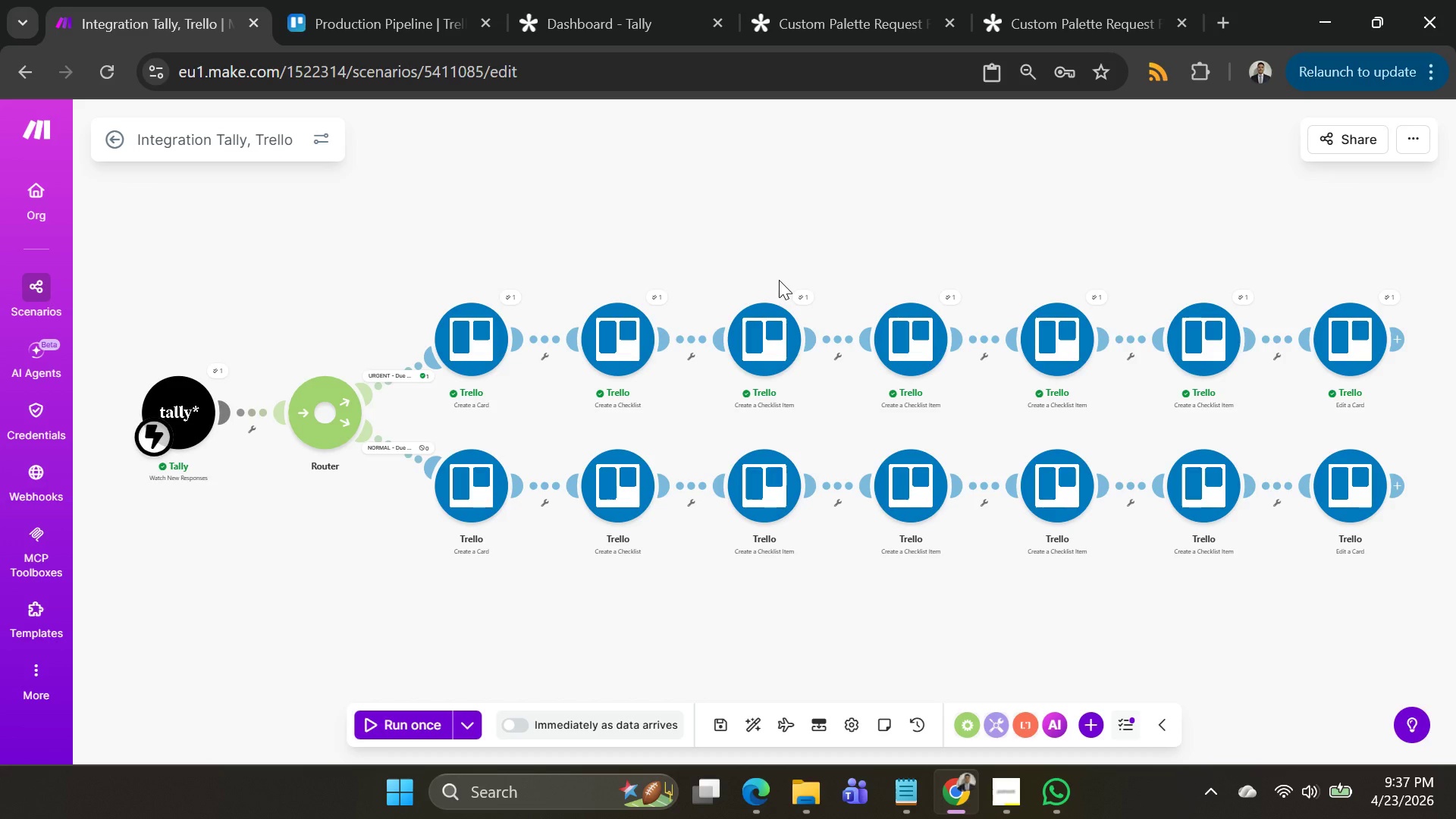 
left_click([777, 328])
 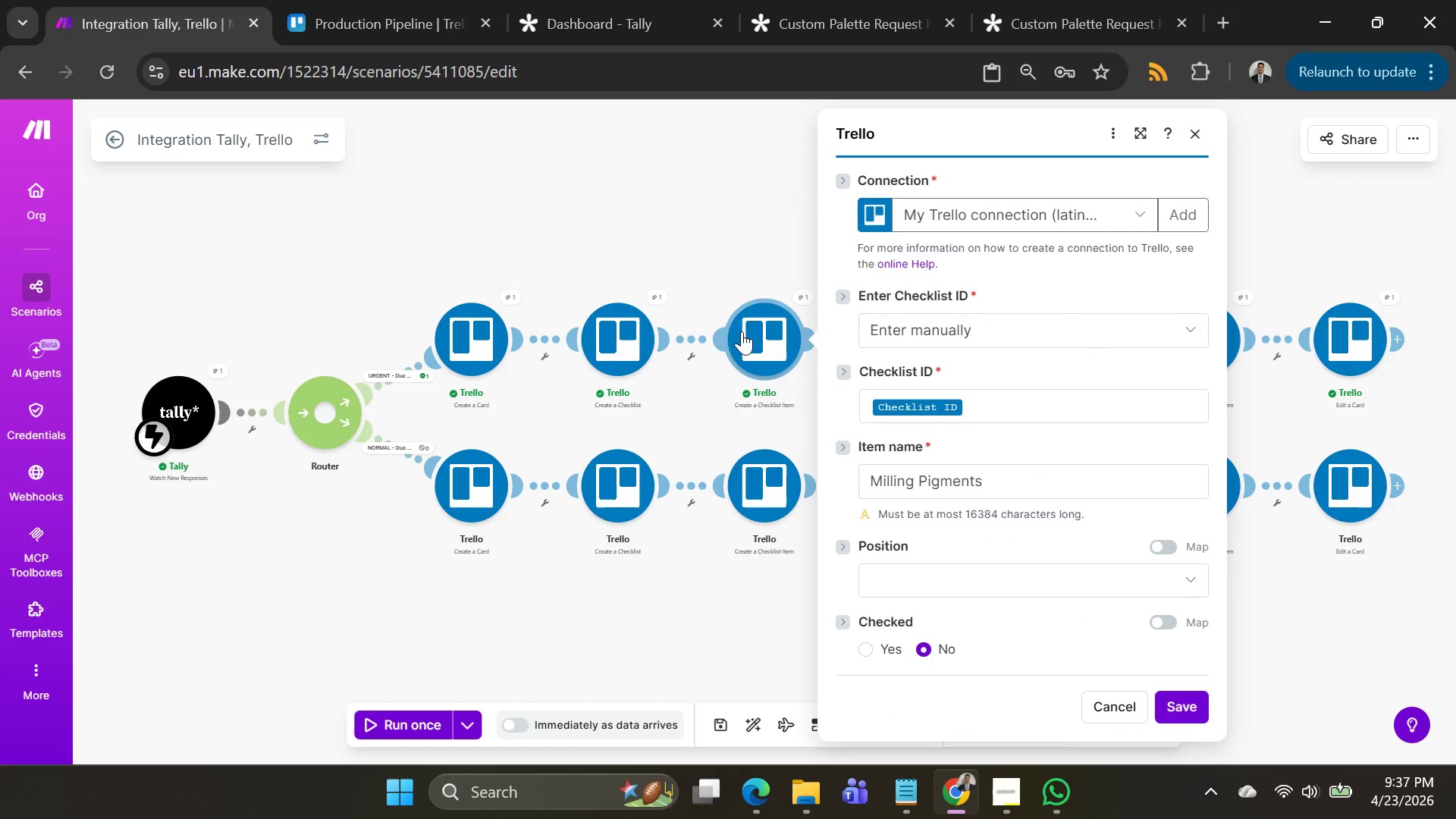 
left_click([711, 233])
 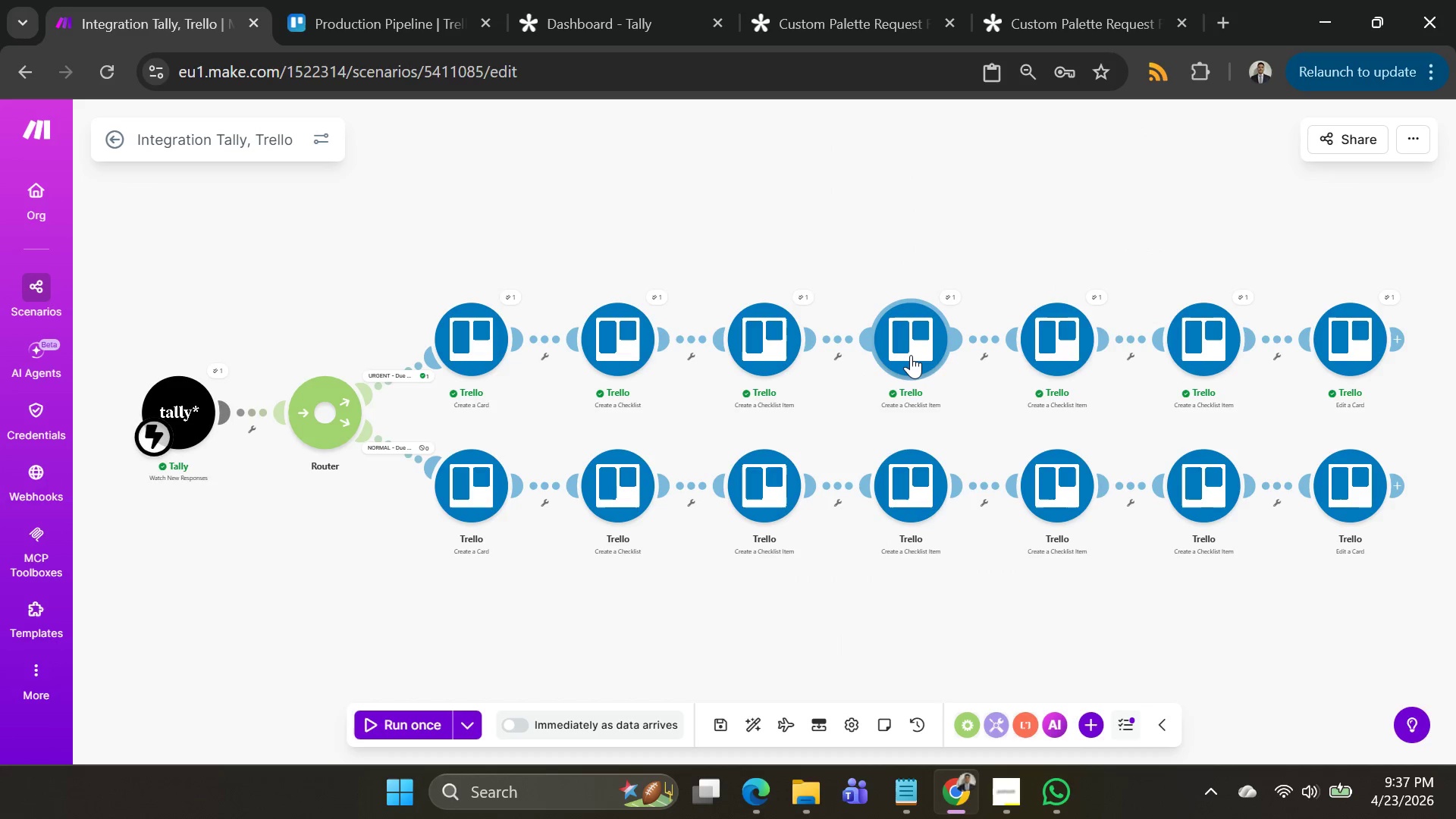 
left_click([911, 355])
 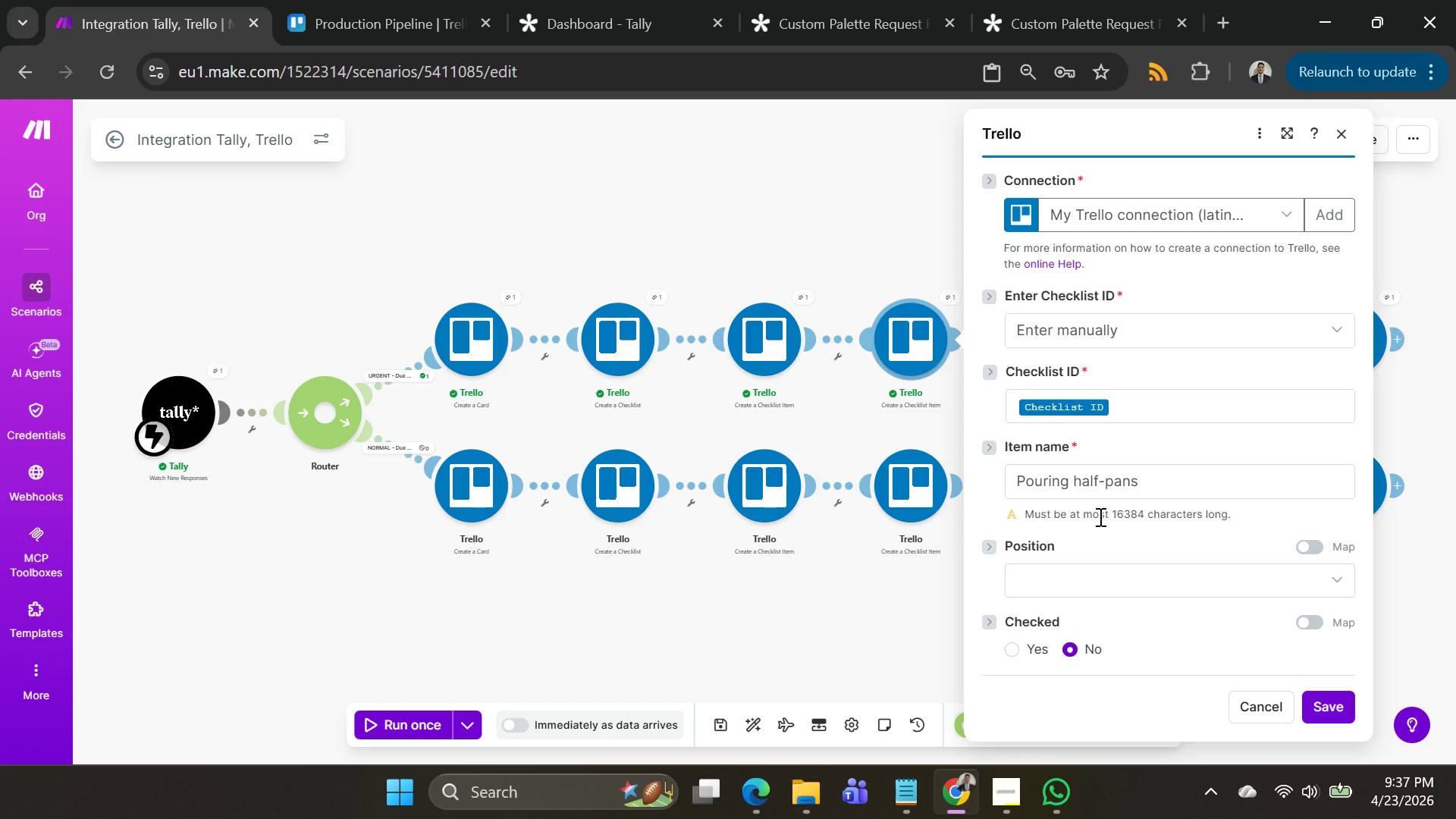 
left_click([884, 247])
 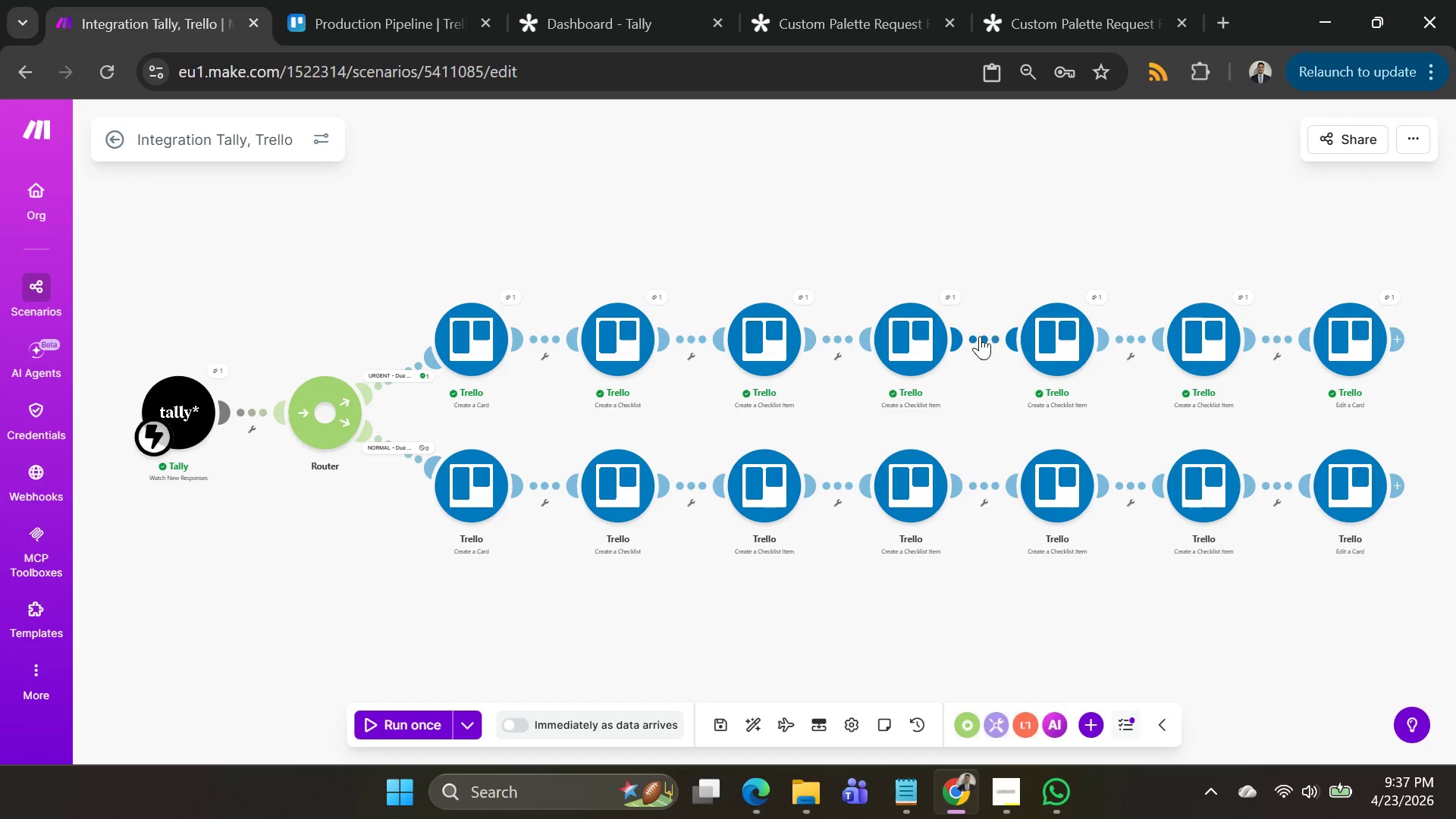 
right_click([983, 336])
 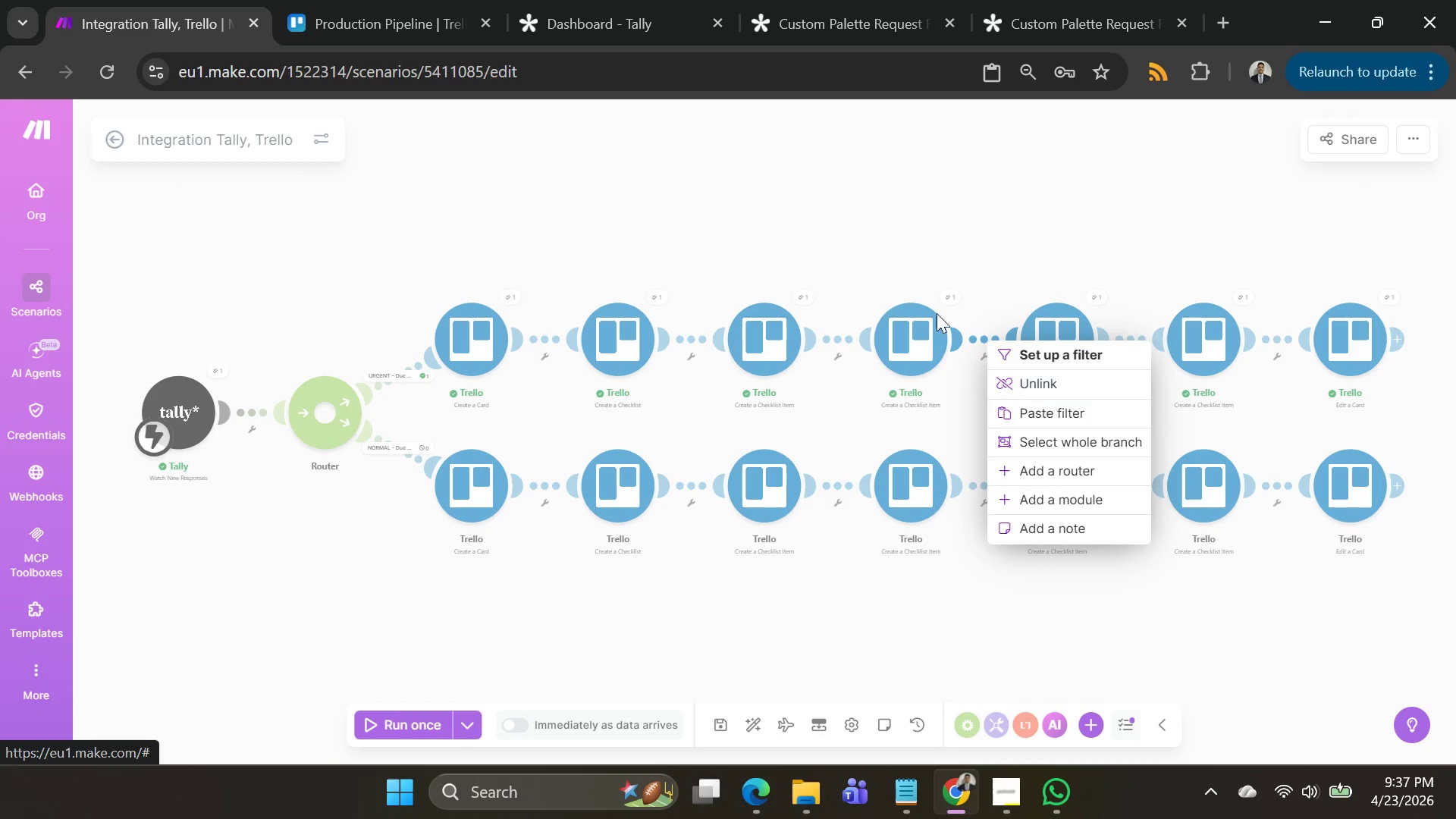 
right_click([910, 328])
 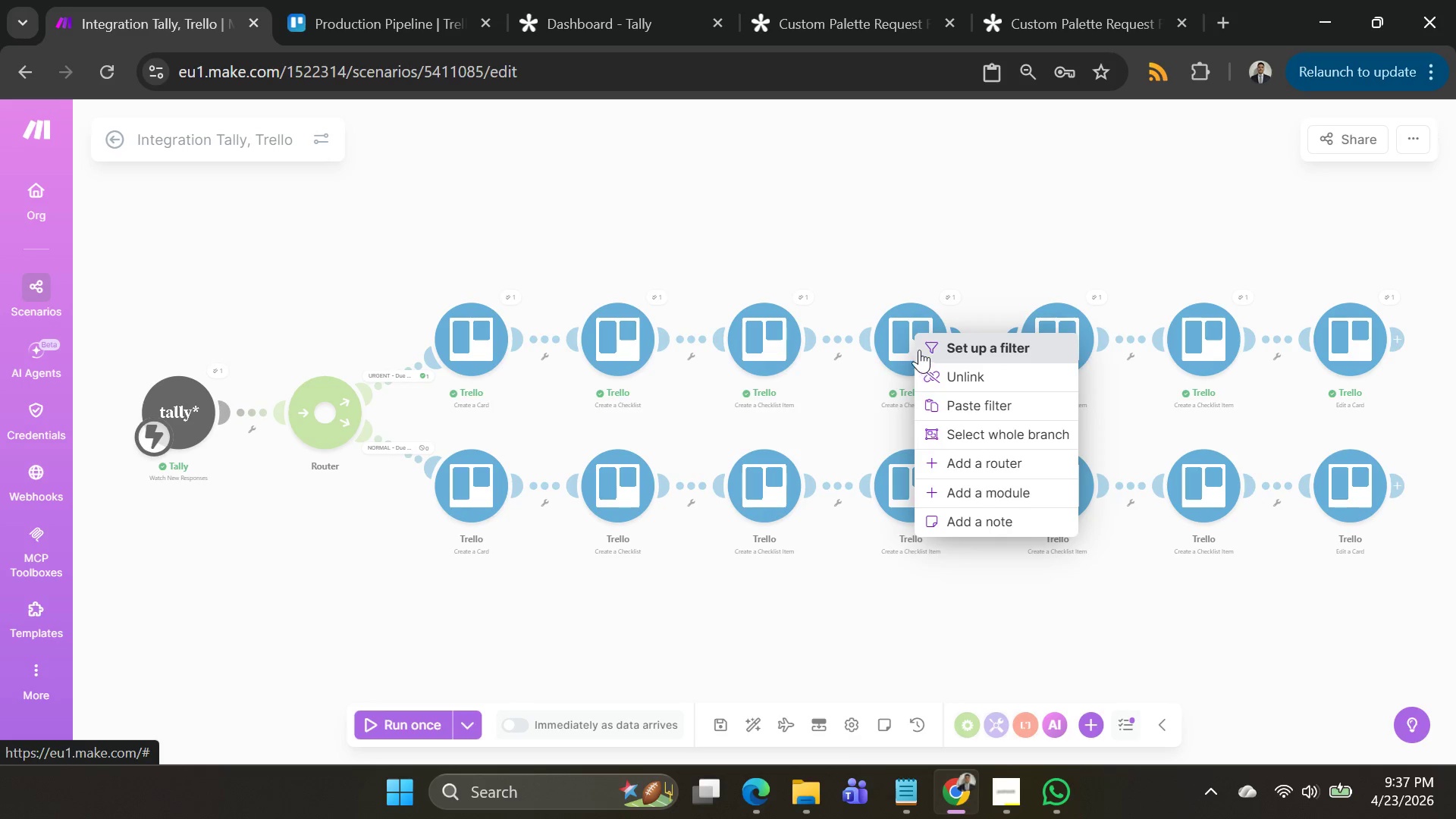 
left_click([892, 318])
 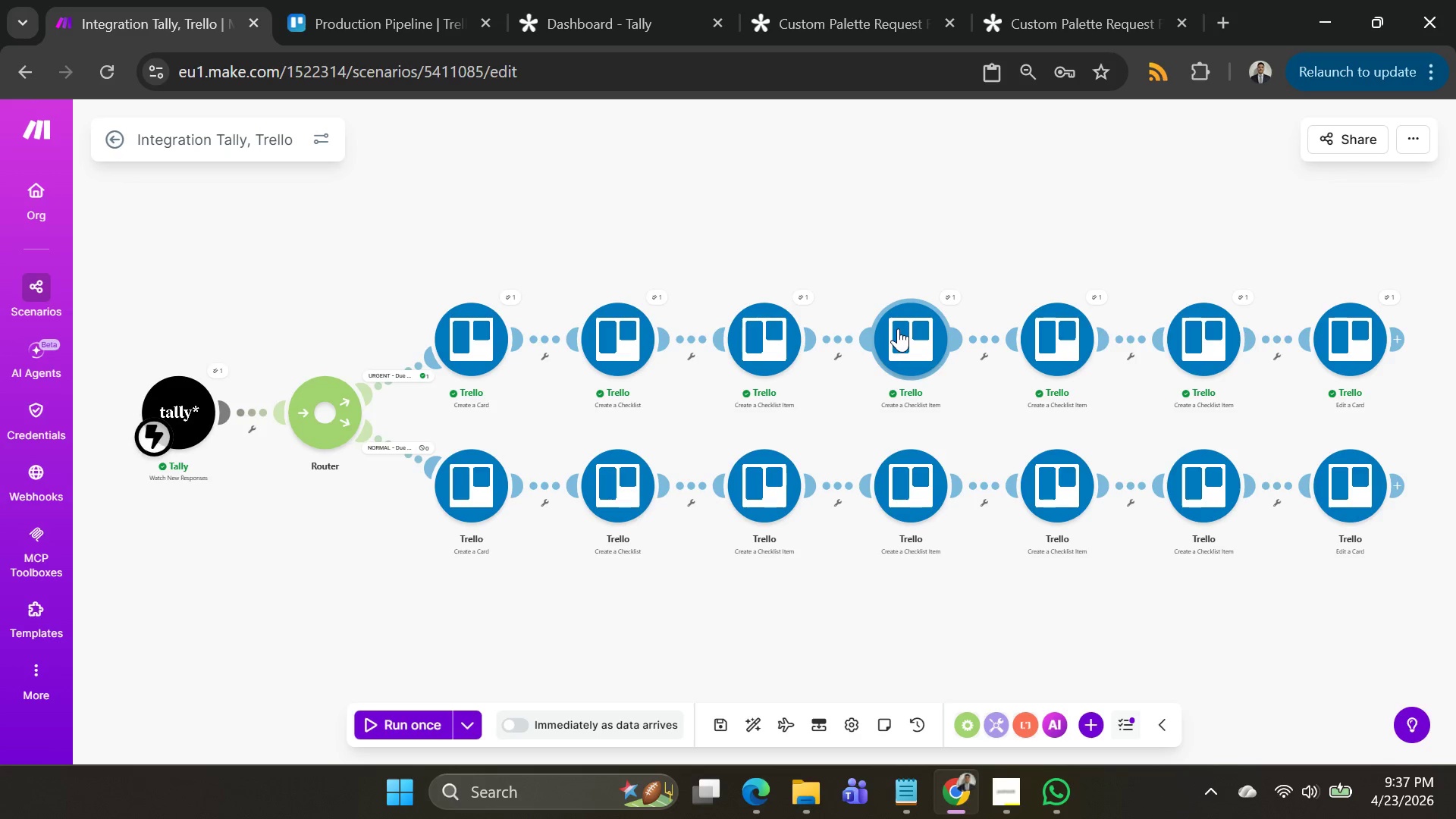 
right_click([898, 328])
 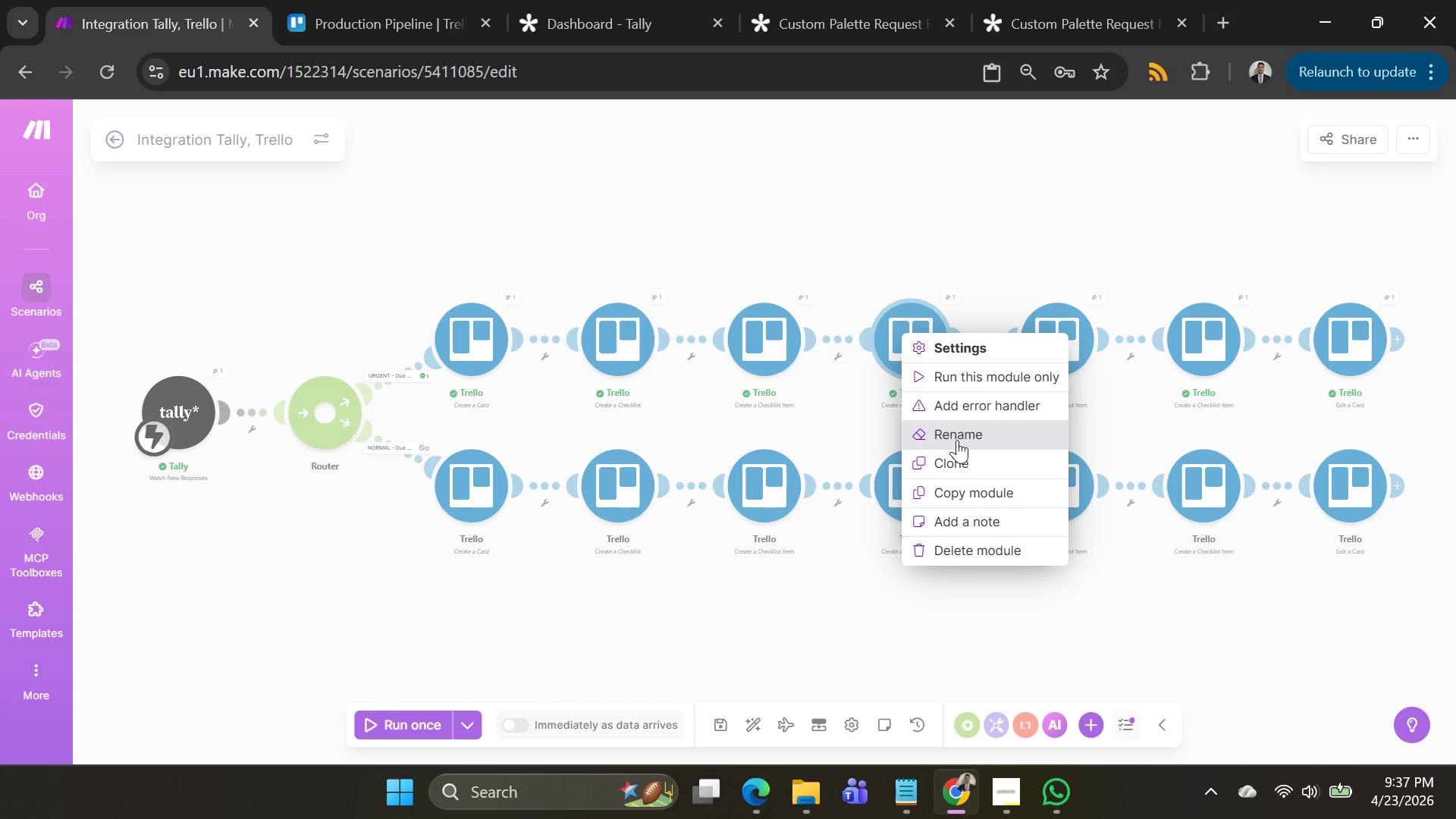 
left_click([957, 463])
 